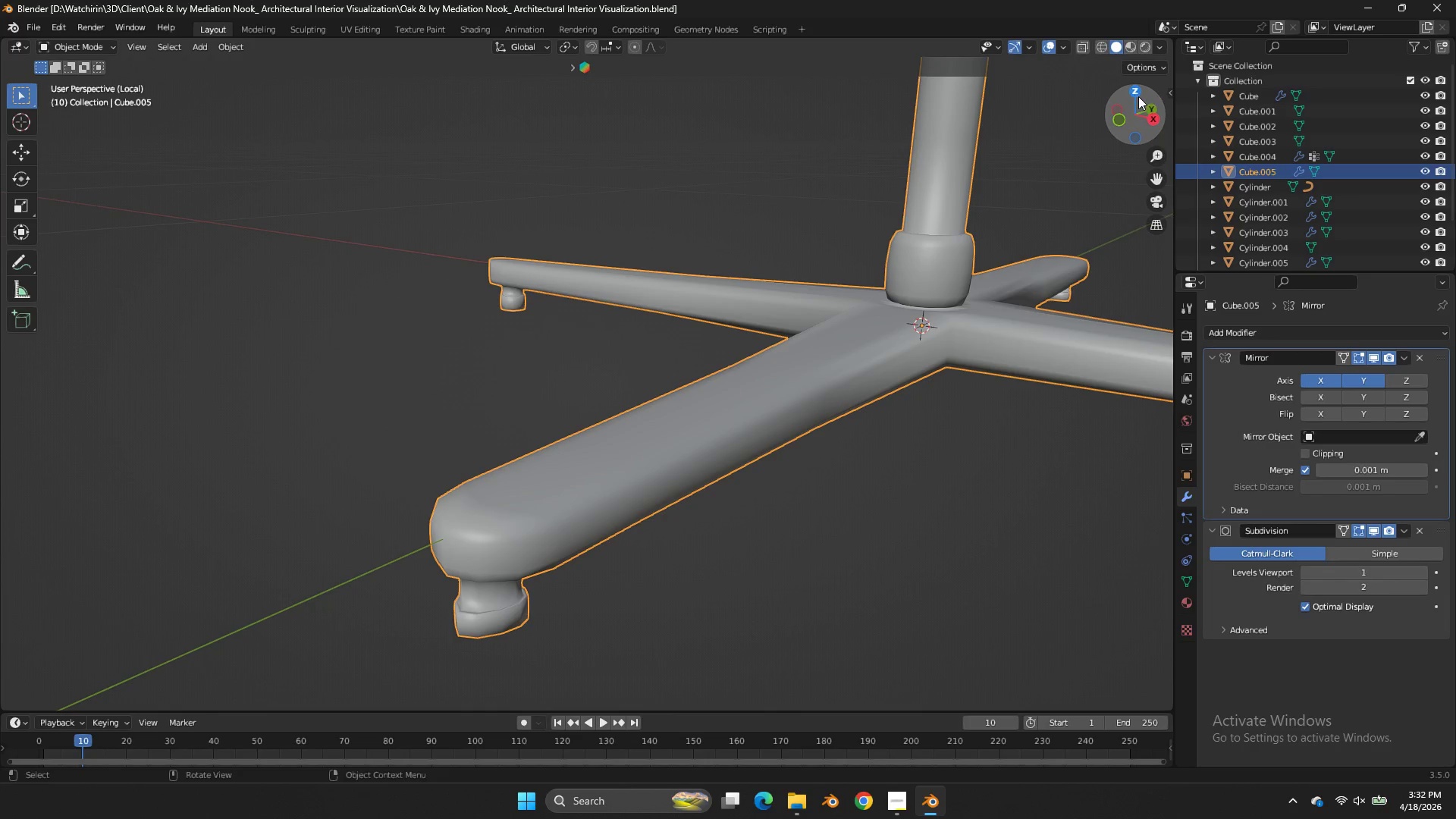 
left_click([1138, 96])
 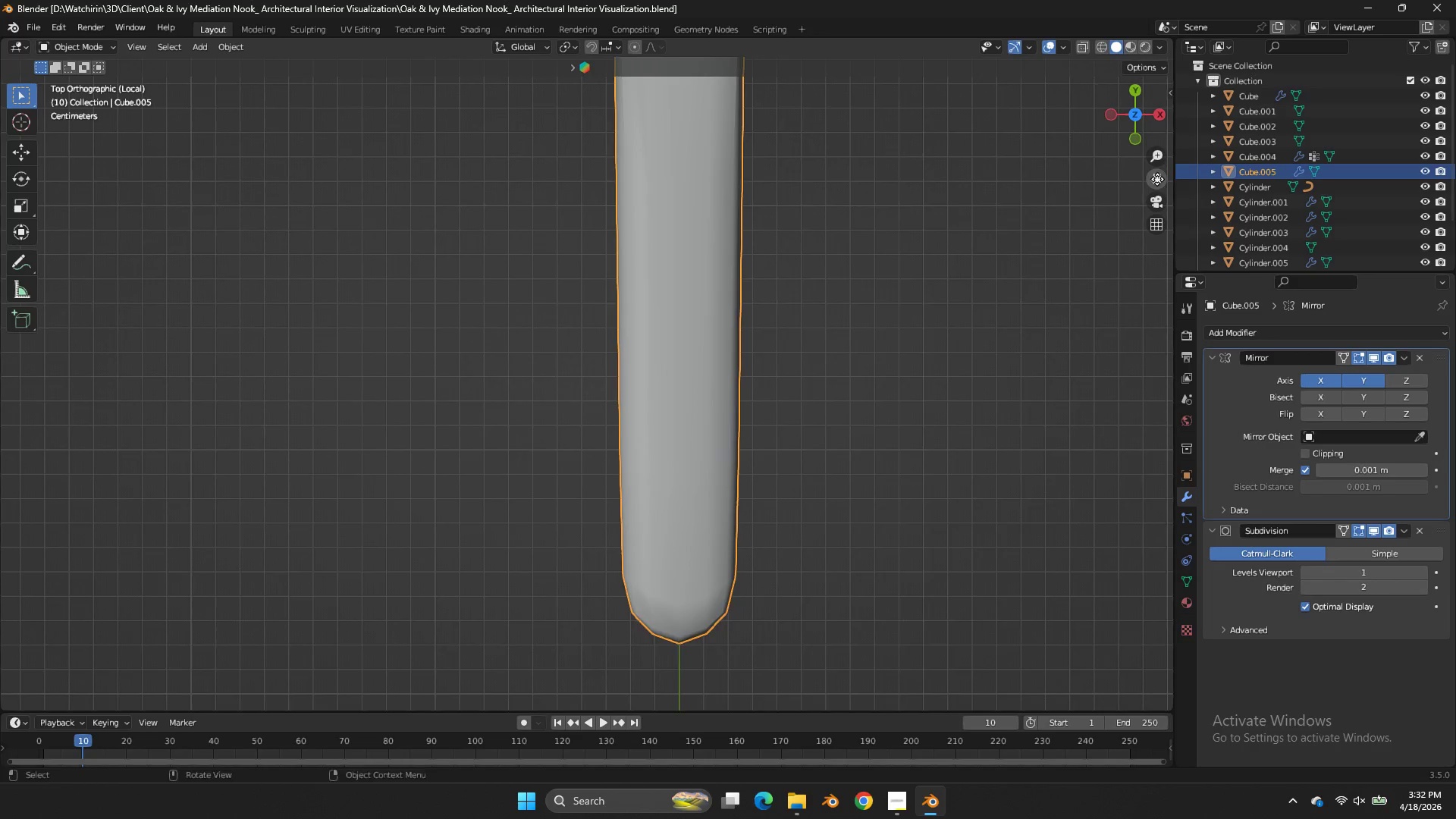 
left_click_drag(start_coordinate=[1157, 179], to_coordinate=[1092, 488])
 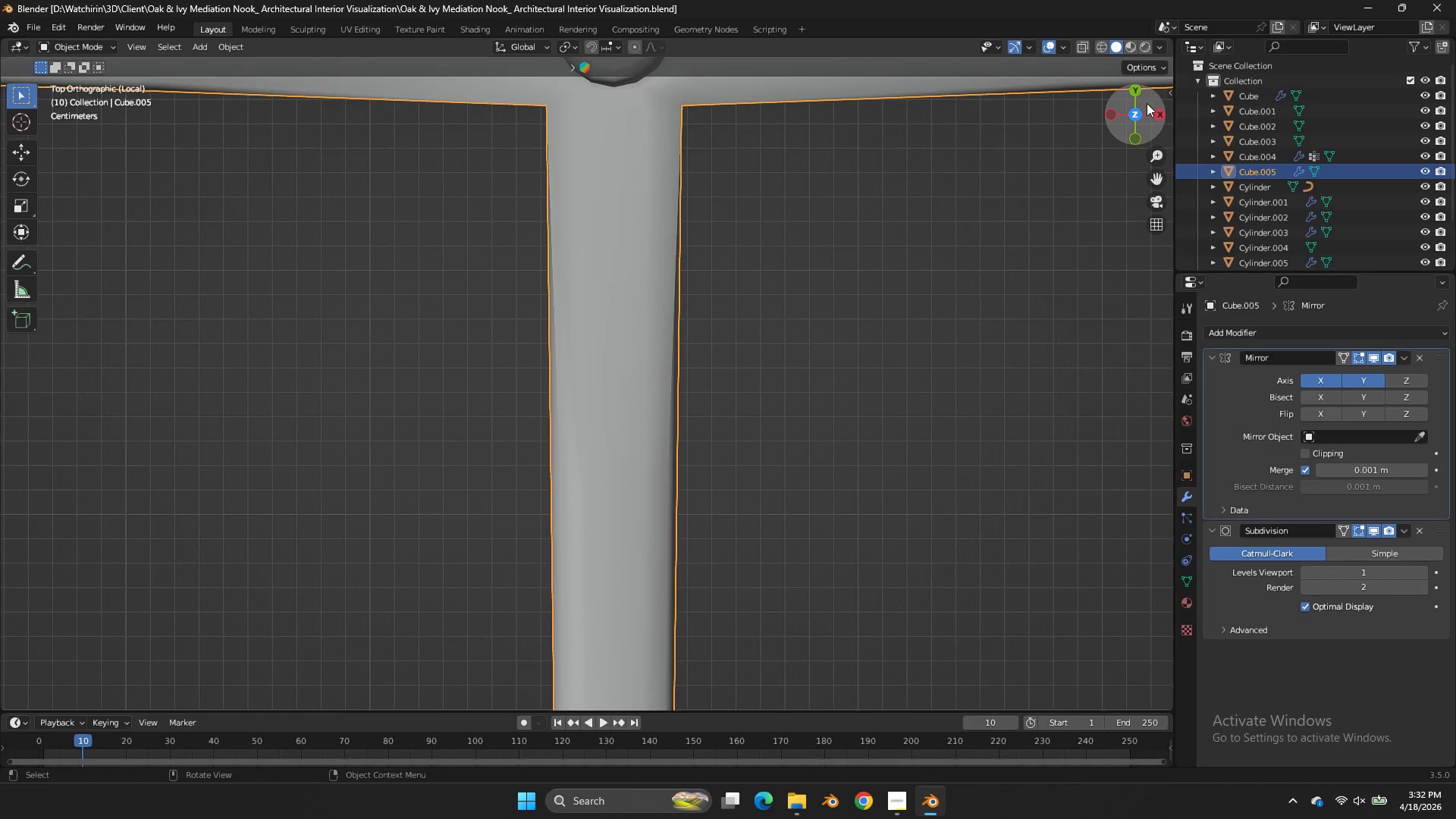 
left_click_drag(start_coordinate=[1147, 103], to_coordinate=[985, 667])
 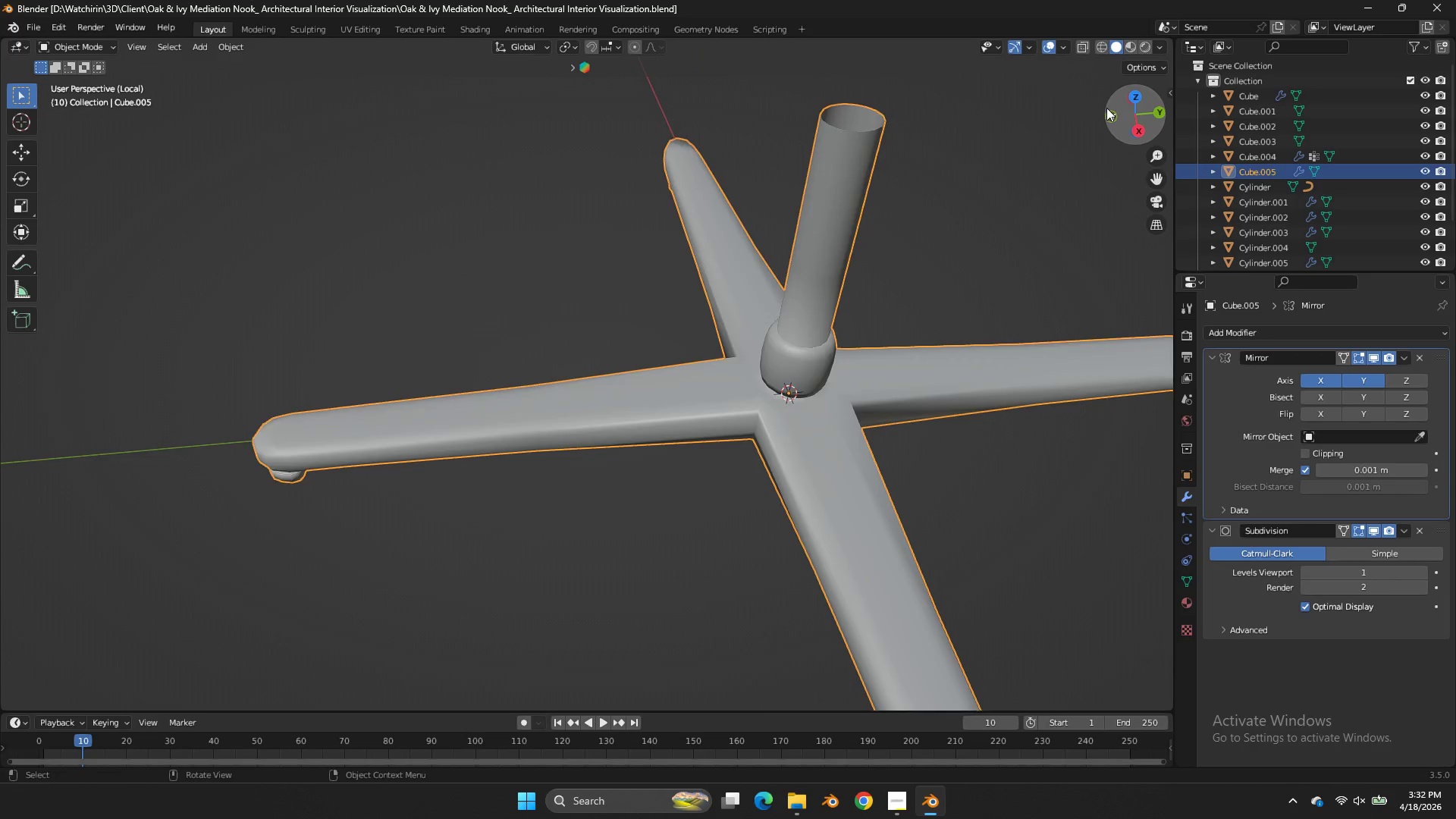 
scroll: coordinate [1103, 109], scroll_direction: down, amount: 5.0
 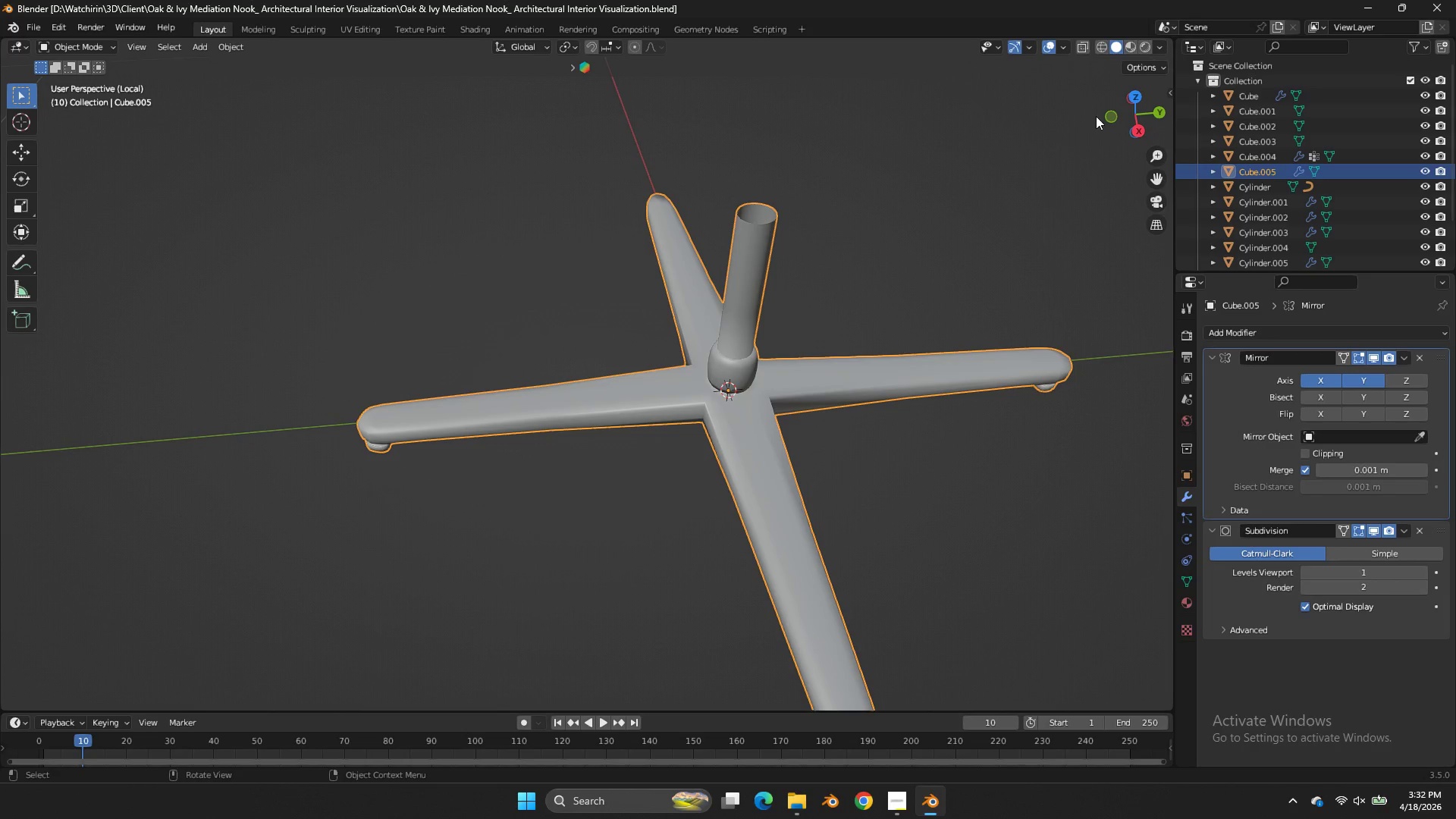 
key(Tab)
 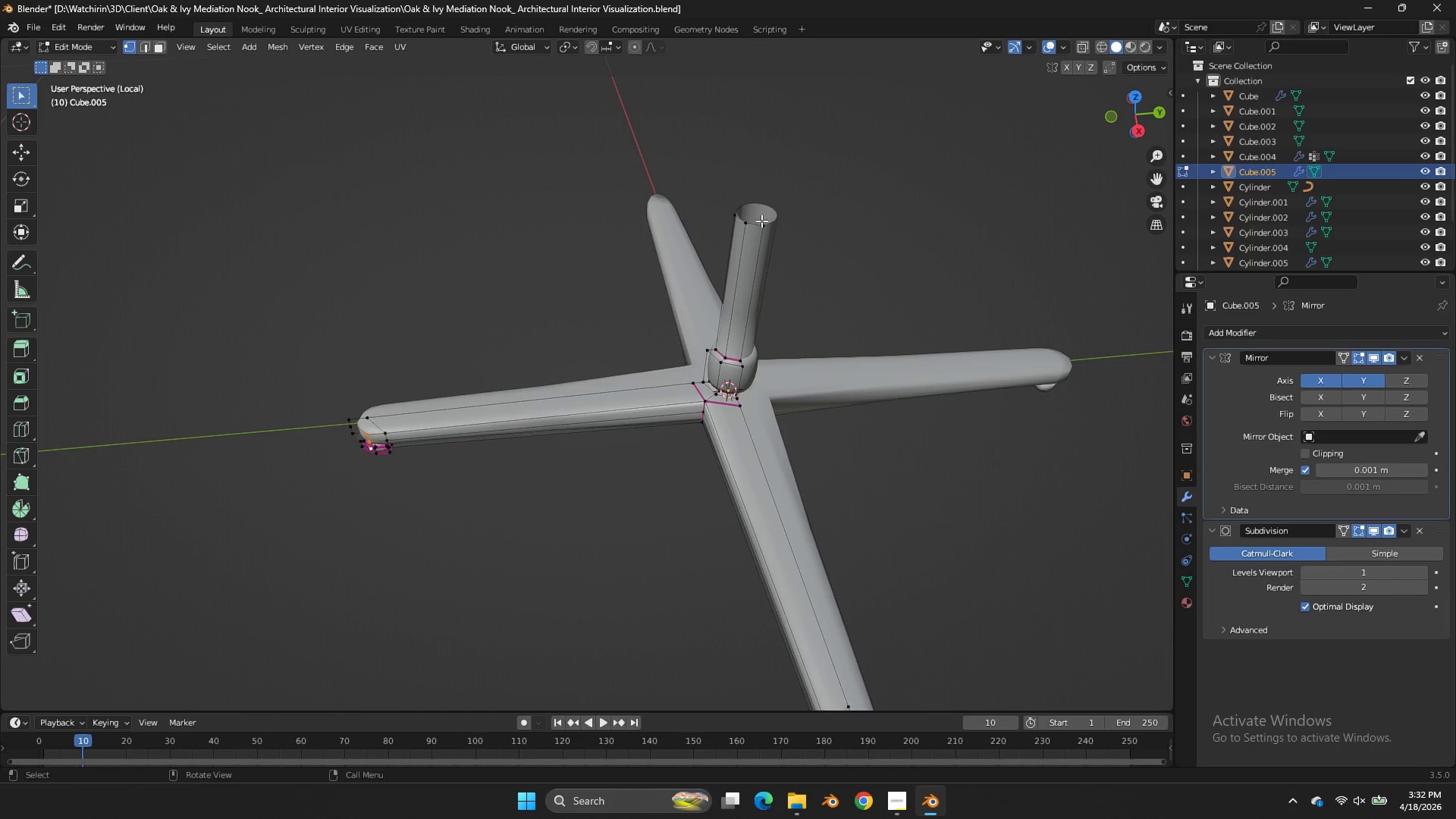 
hold_key(key=AltLeft, duration=0.5)
left_click([756, 223])
 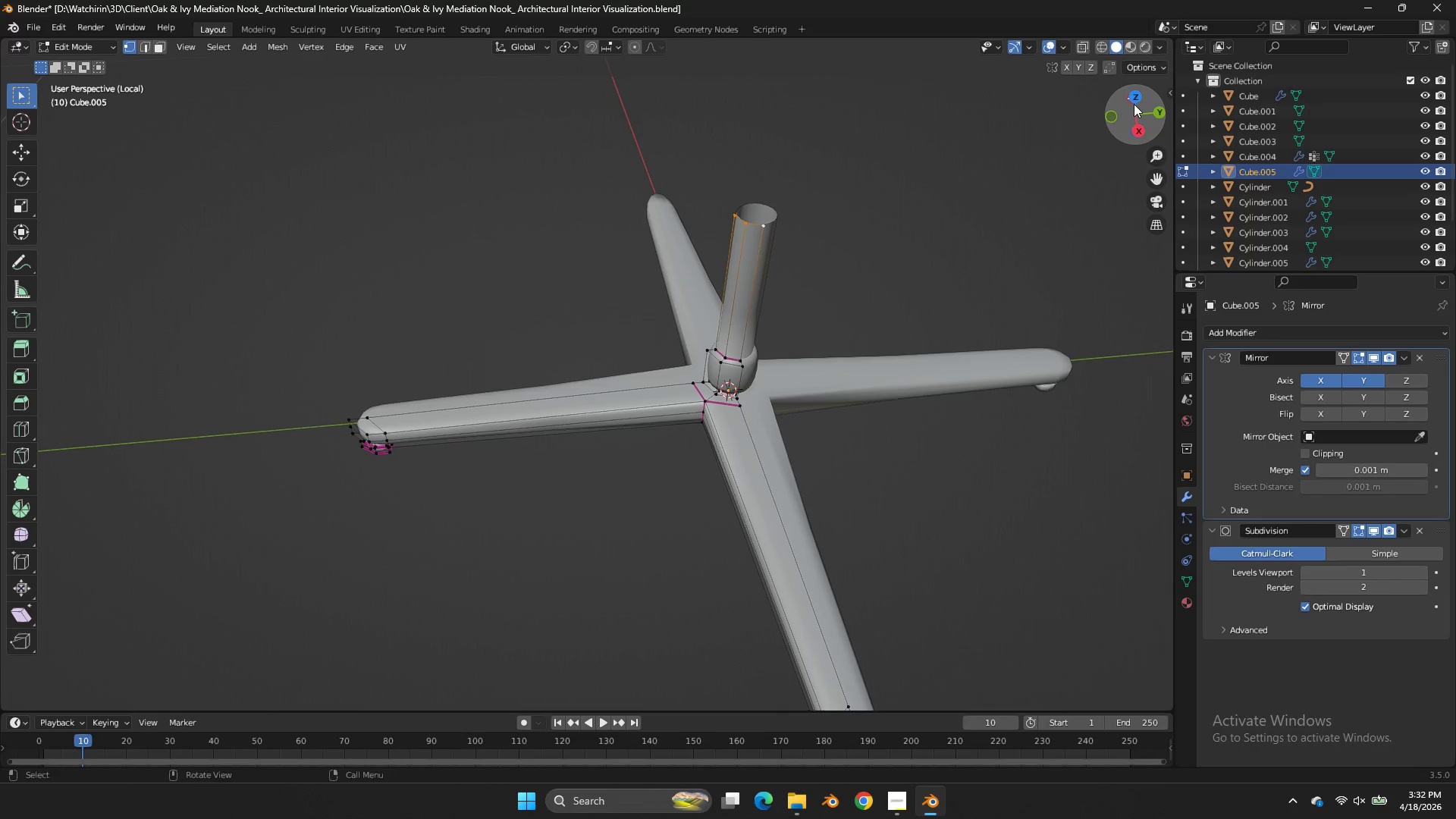 
left_click([1134, 95])
 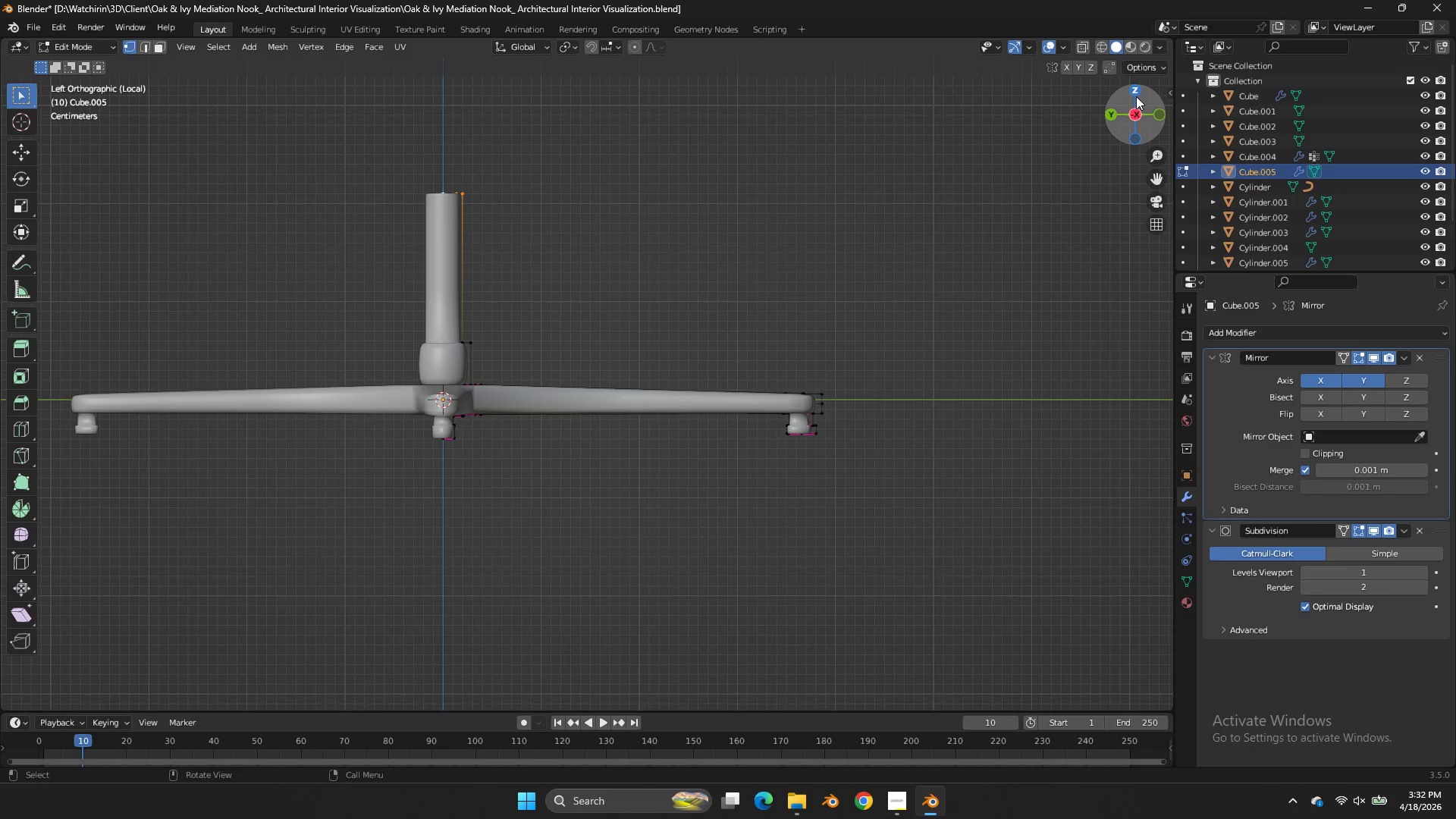 
left_click([1136, 97])
 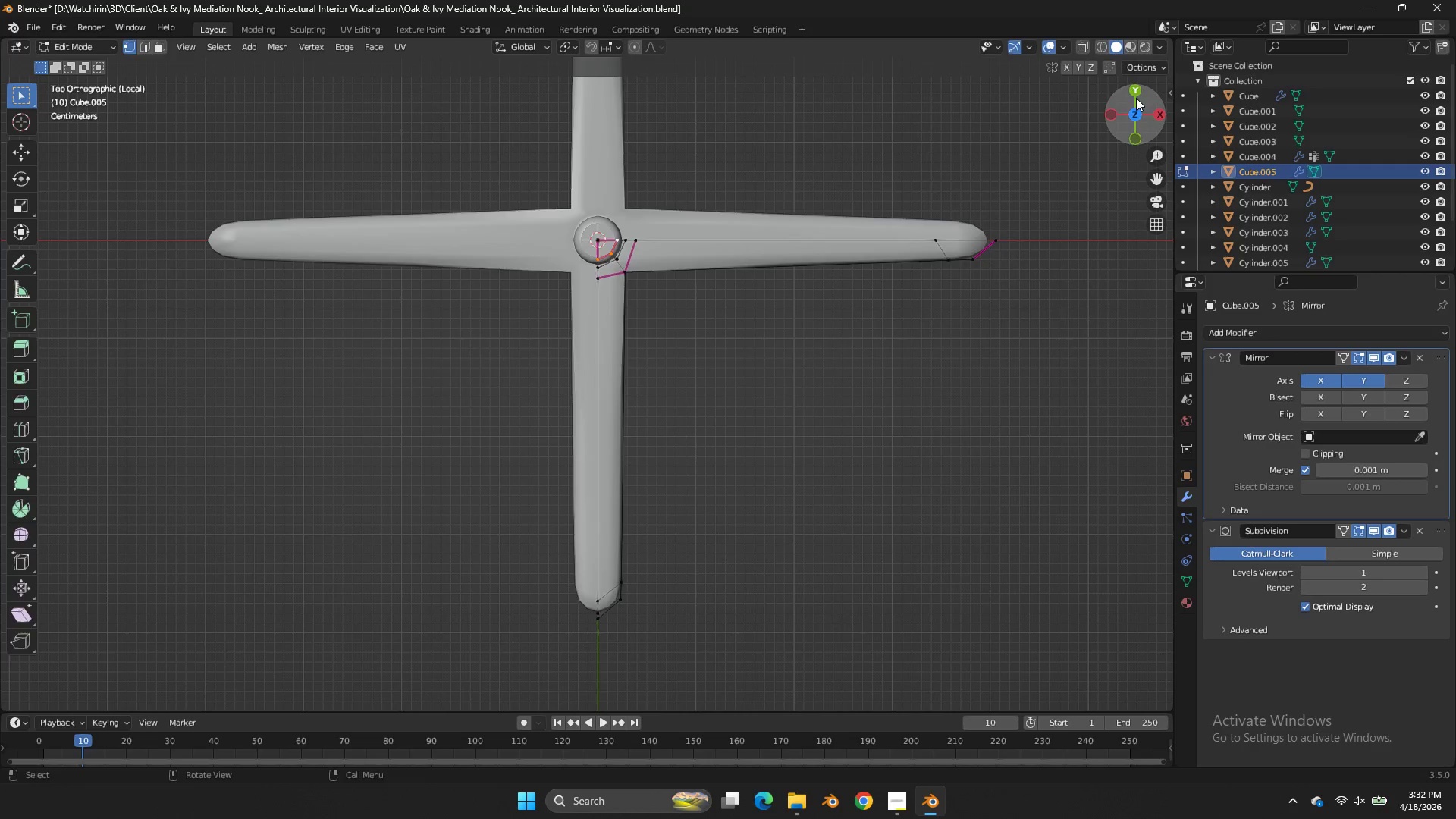 
key(Tab)
 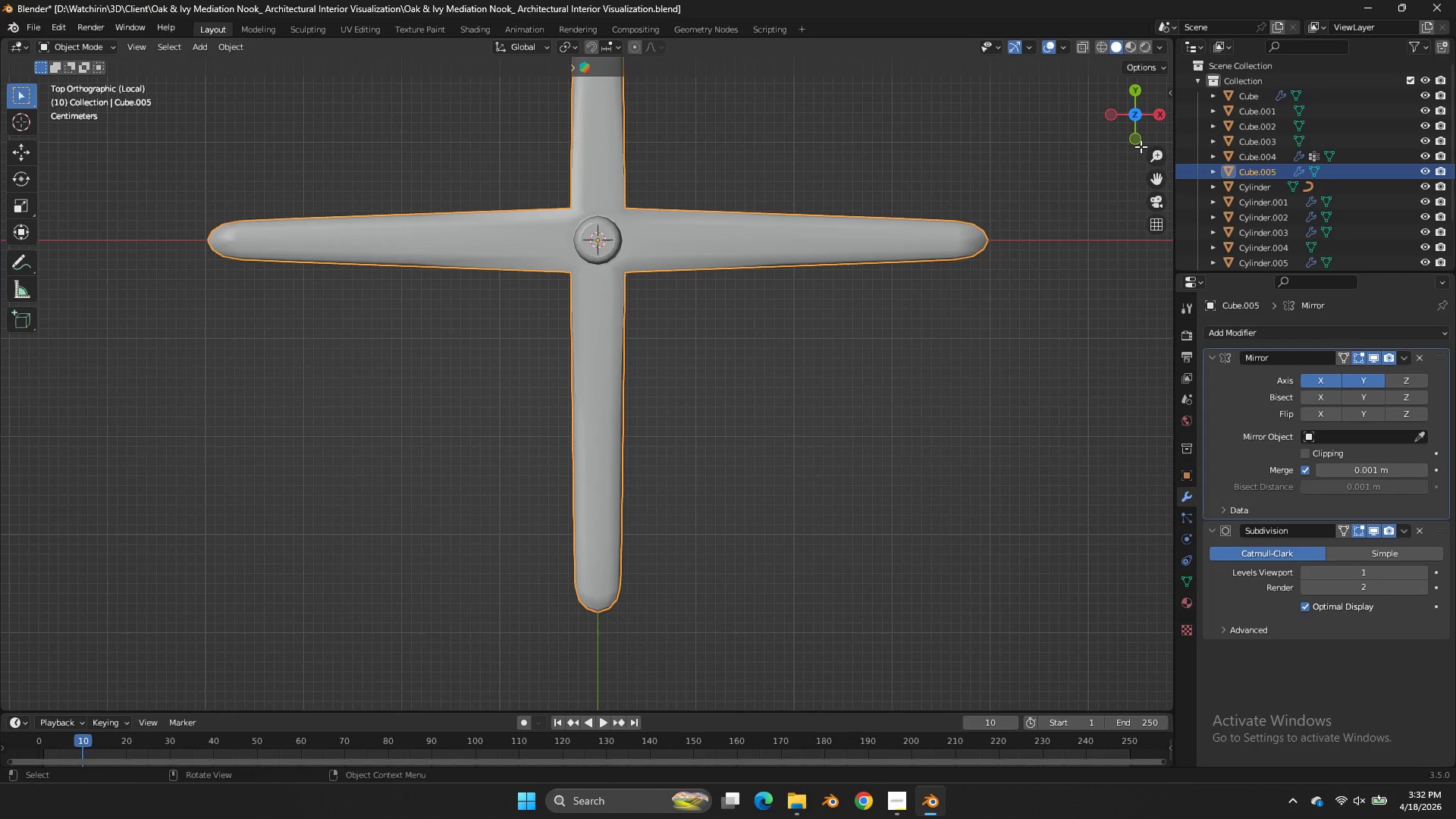 
left_click([1134, 136])
 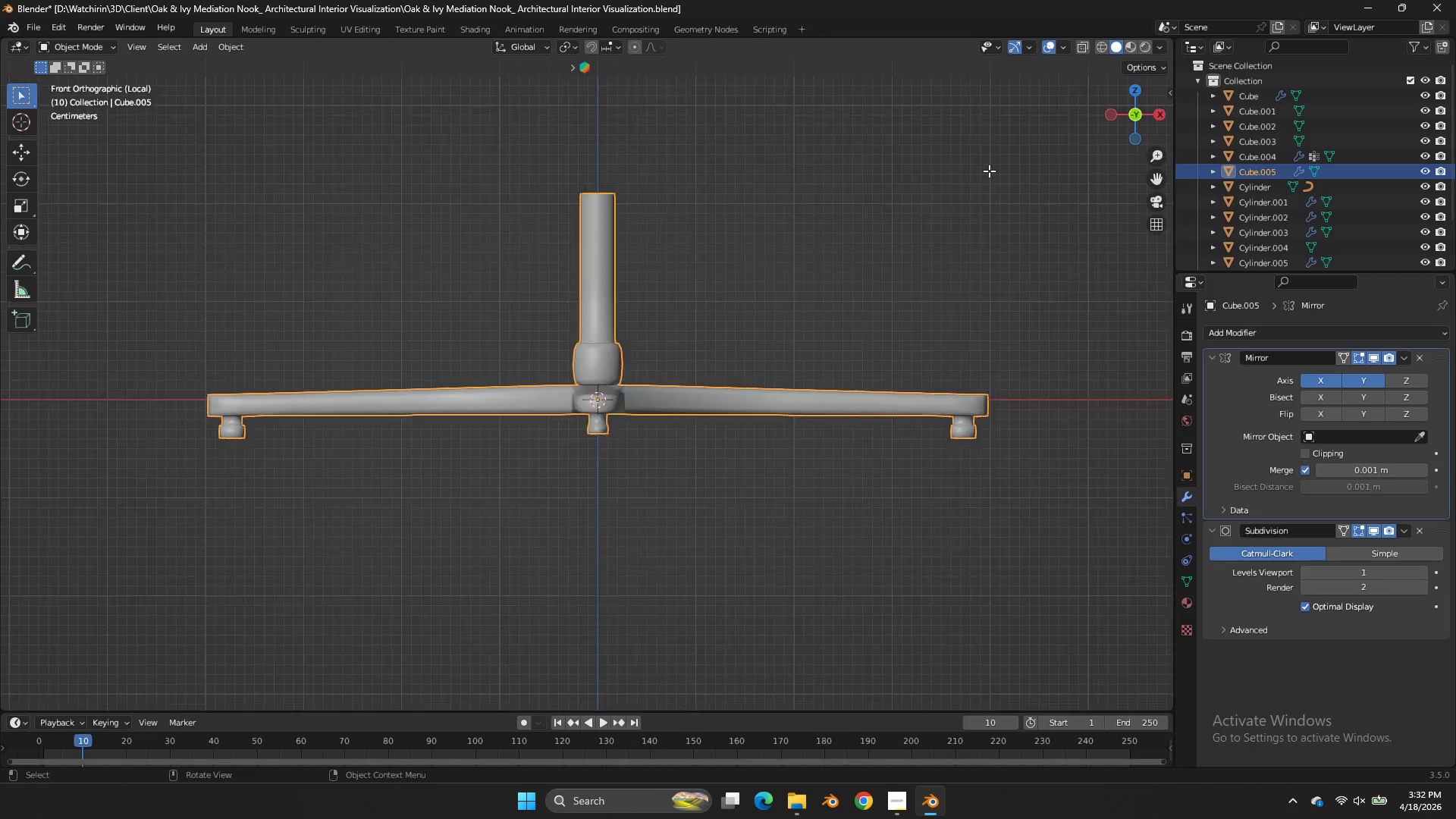 
key(Shift+A)
 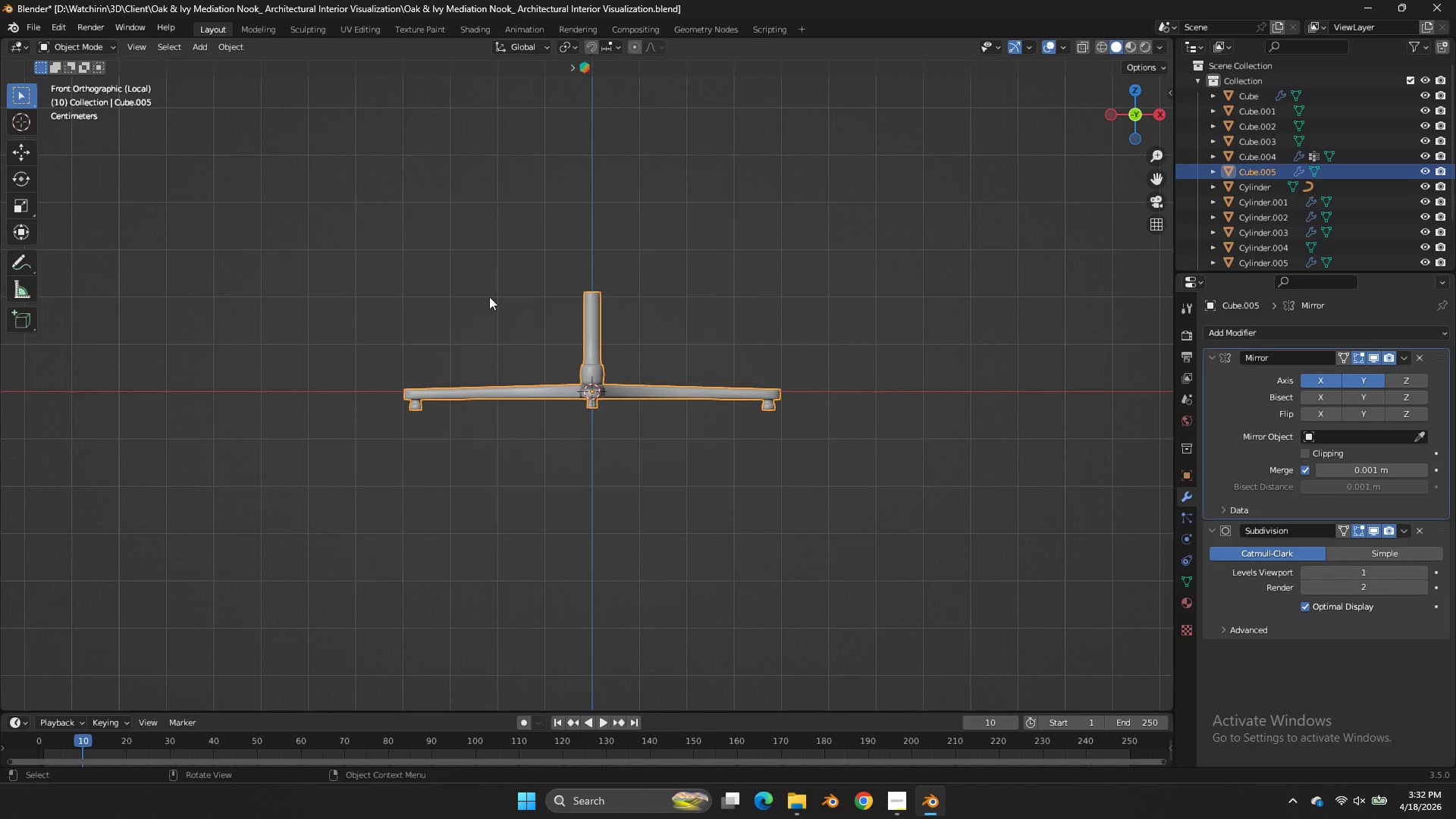 
scroll: coordinate [968, 179], scroll_direction: down, amount: 4.0
 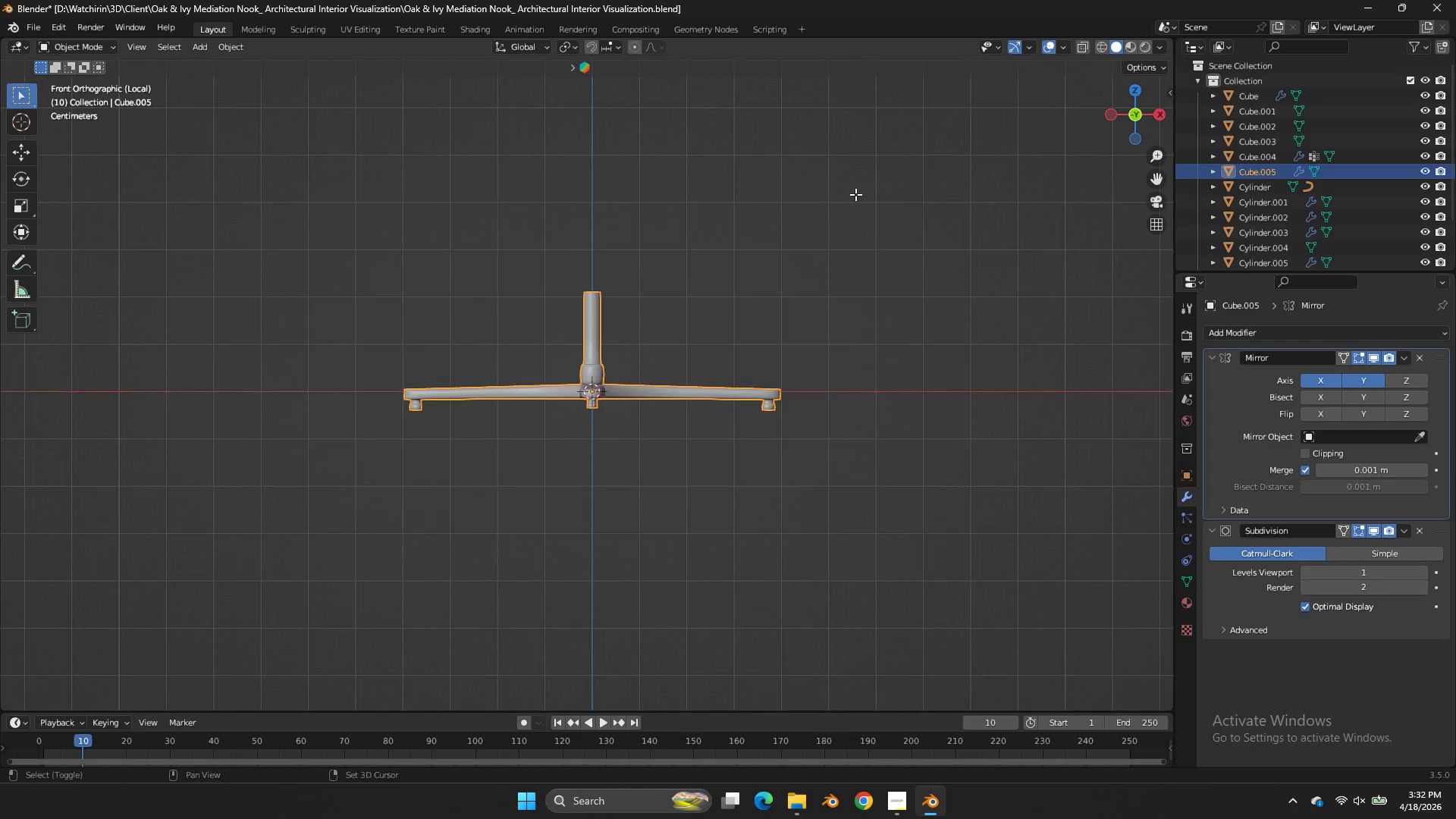 
scroll: coordinate [629, 334], scroll_direction: up, amount: 3.0
 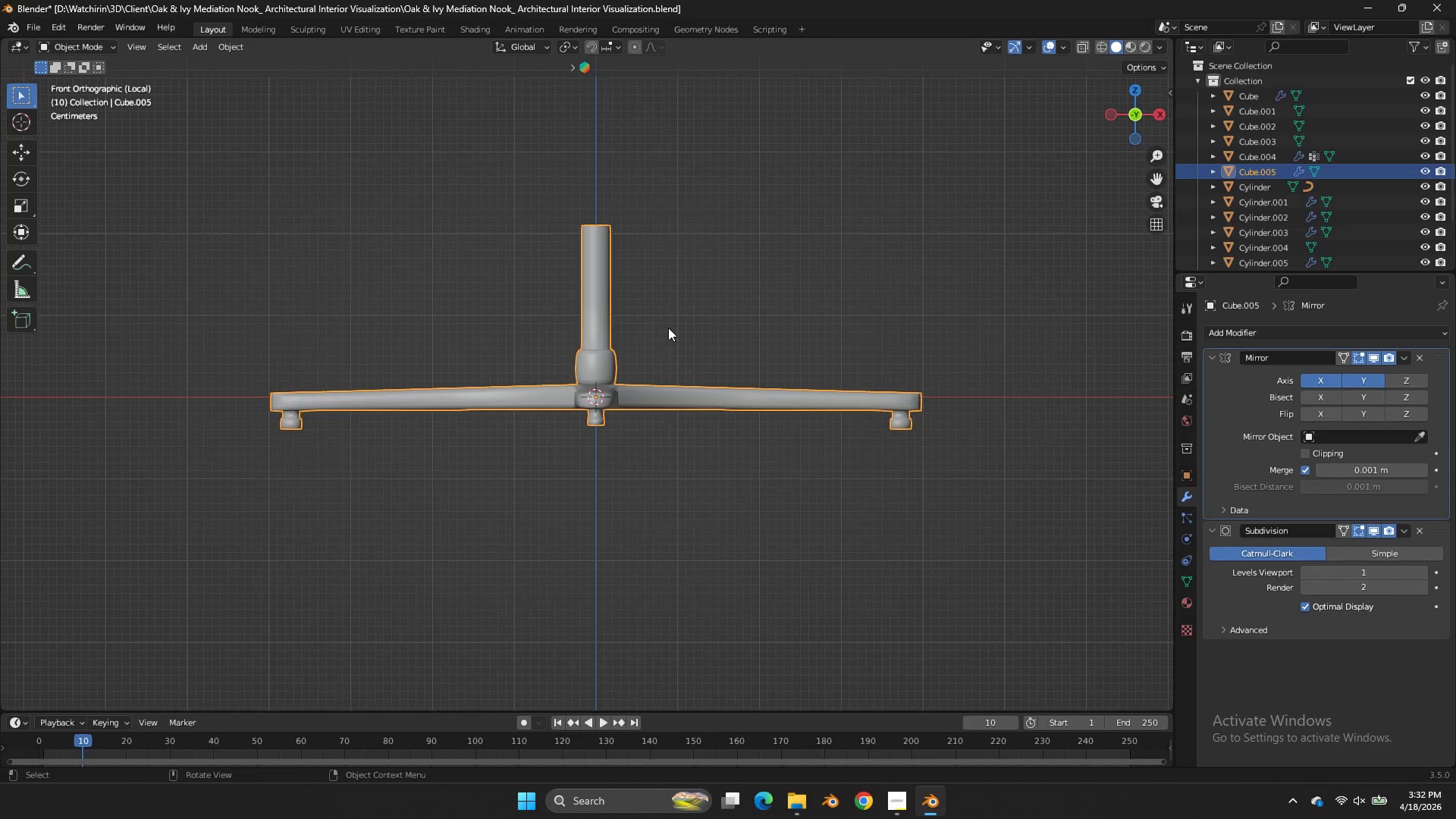 
key(Z)
 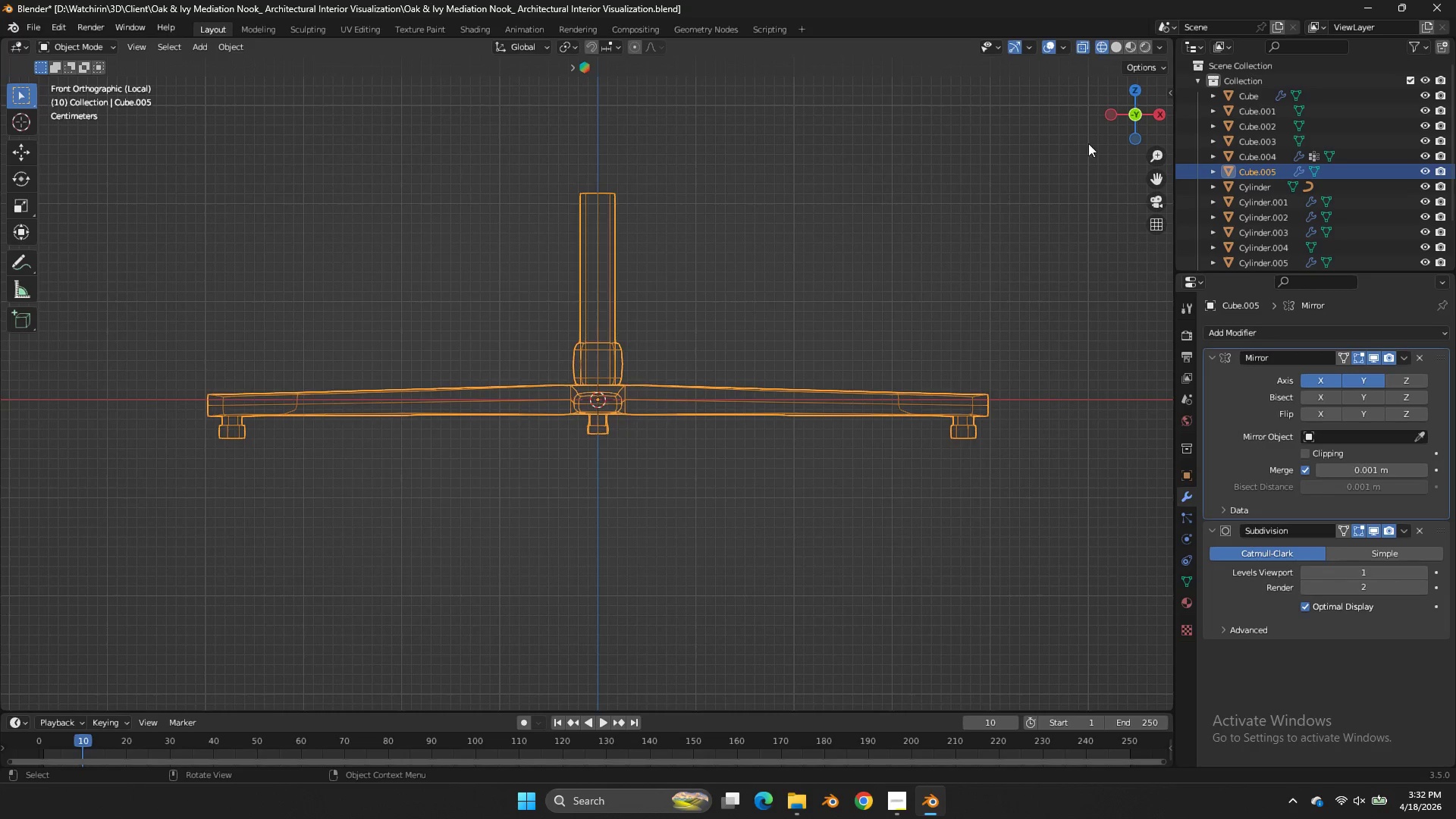 
scroll: coordinate [668, 328], scroll_direction: up, amount: 1.0
 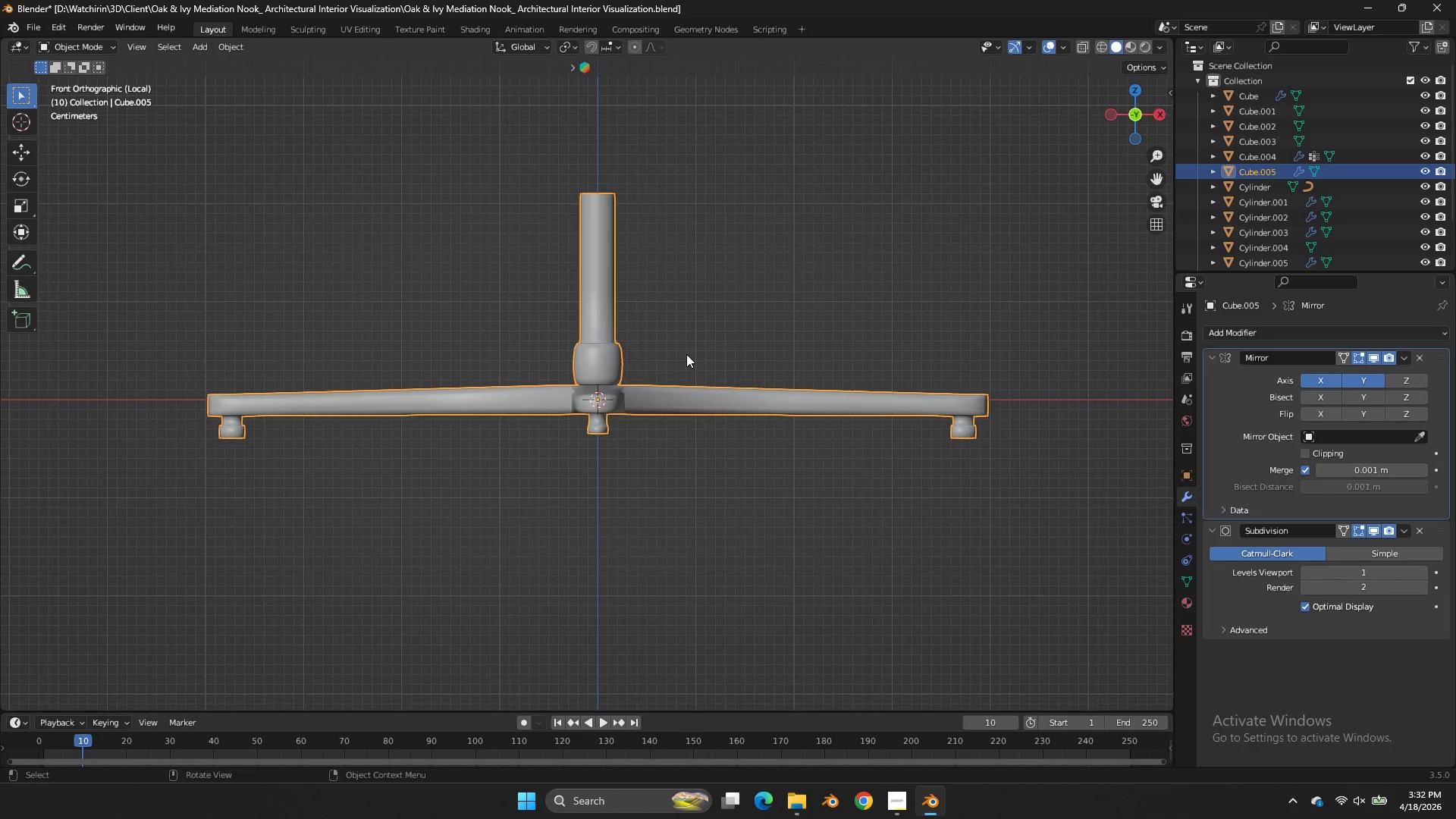 
key(Tab)
 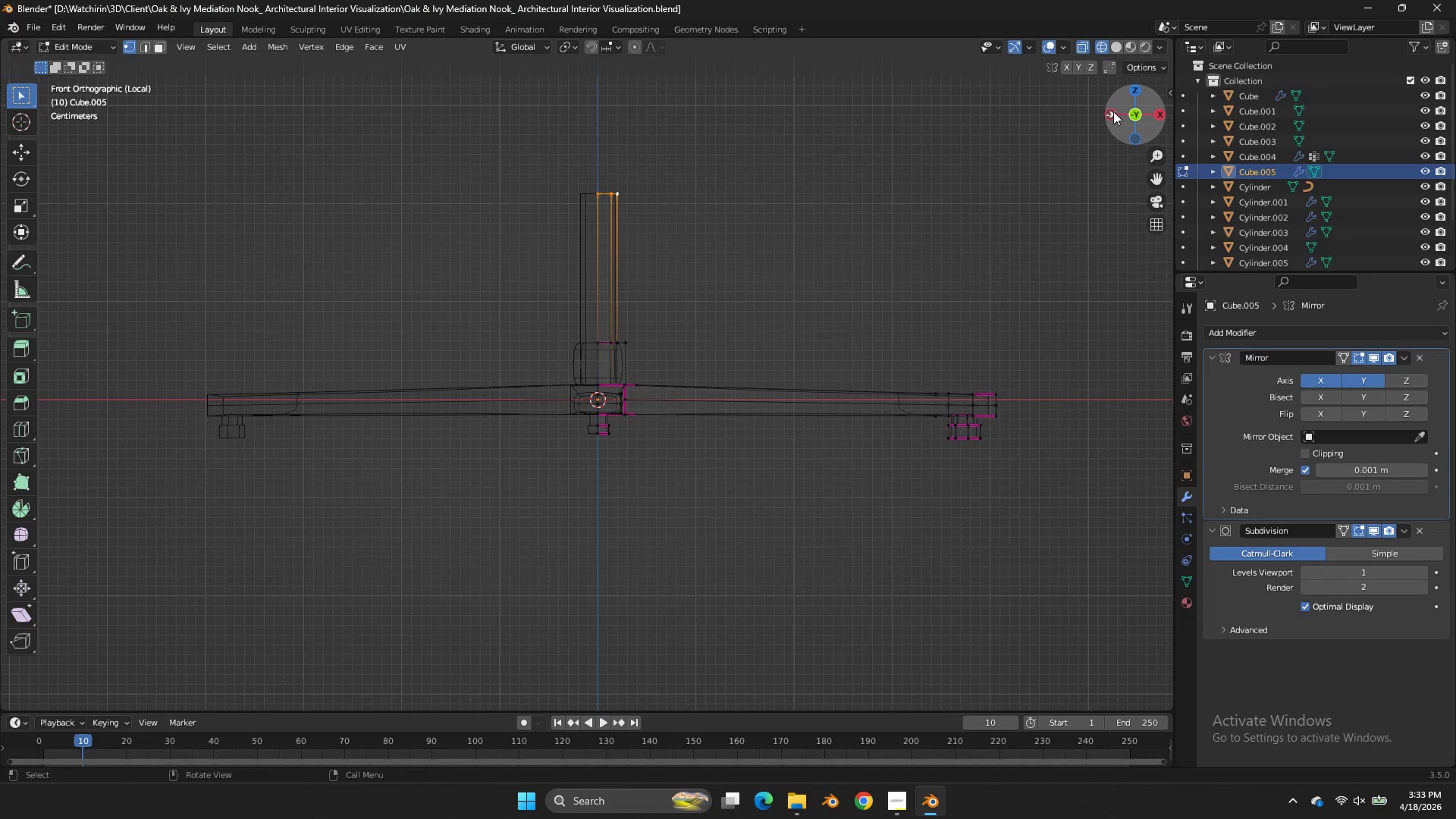 
left_click([1112, 112])
 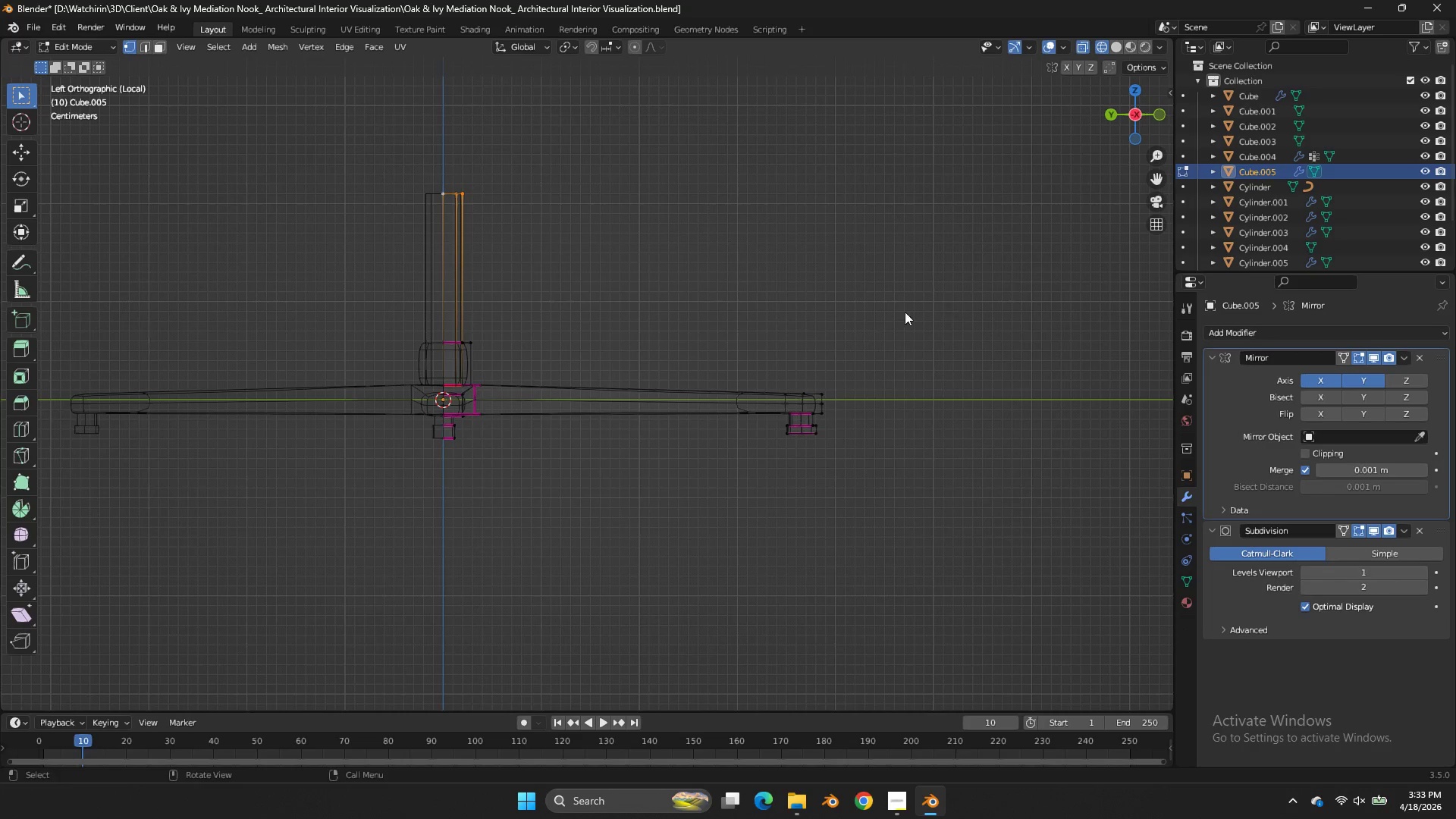 
left_click_drag(start_coordinate=[899, 315], to_coordinate=[726, 451])
 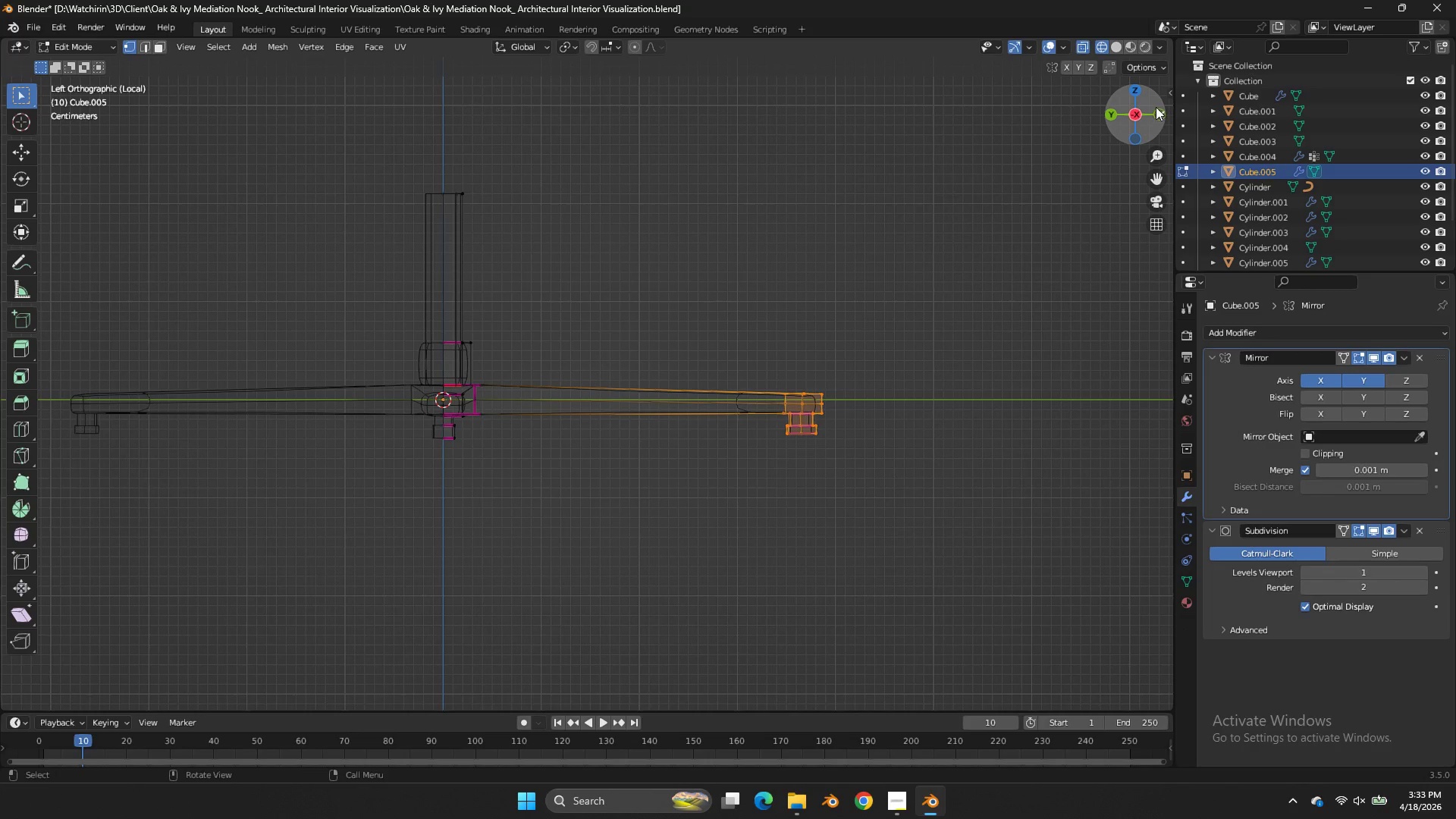 
left_click([1159, 106])
 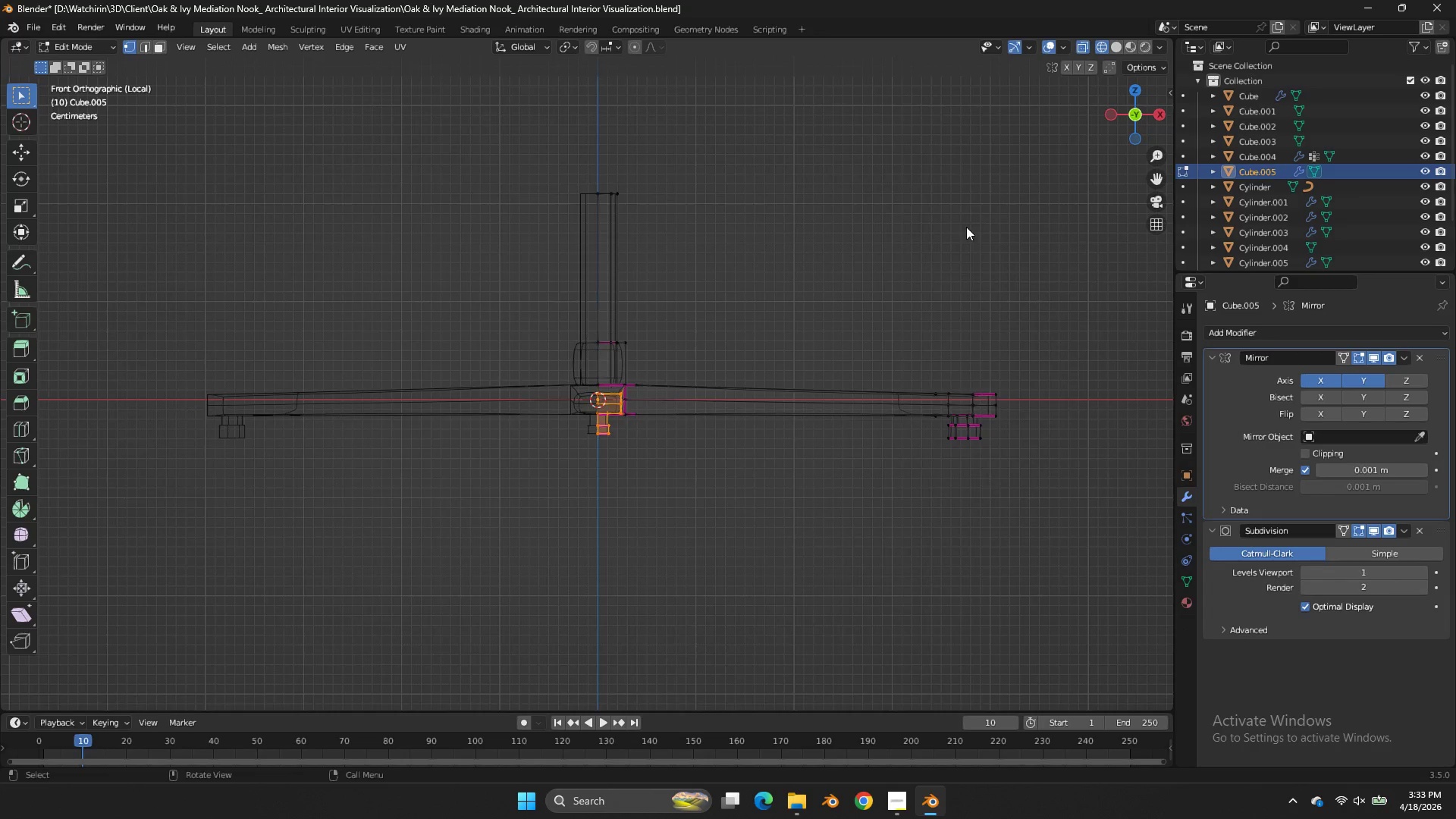 
scroll: coordinate [966, 227], scroll_direction: up, amount: 3.0
 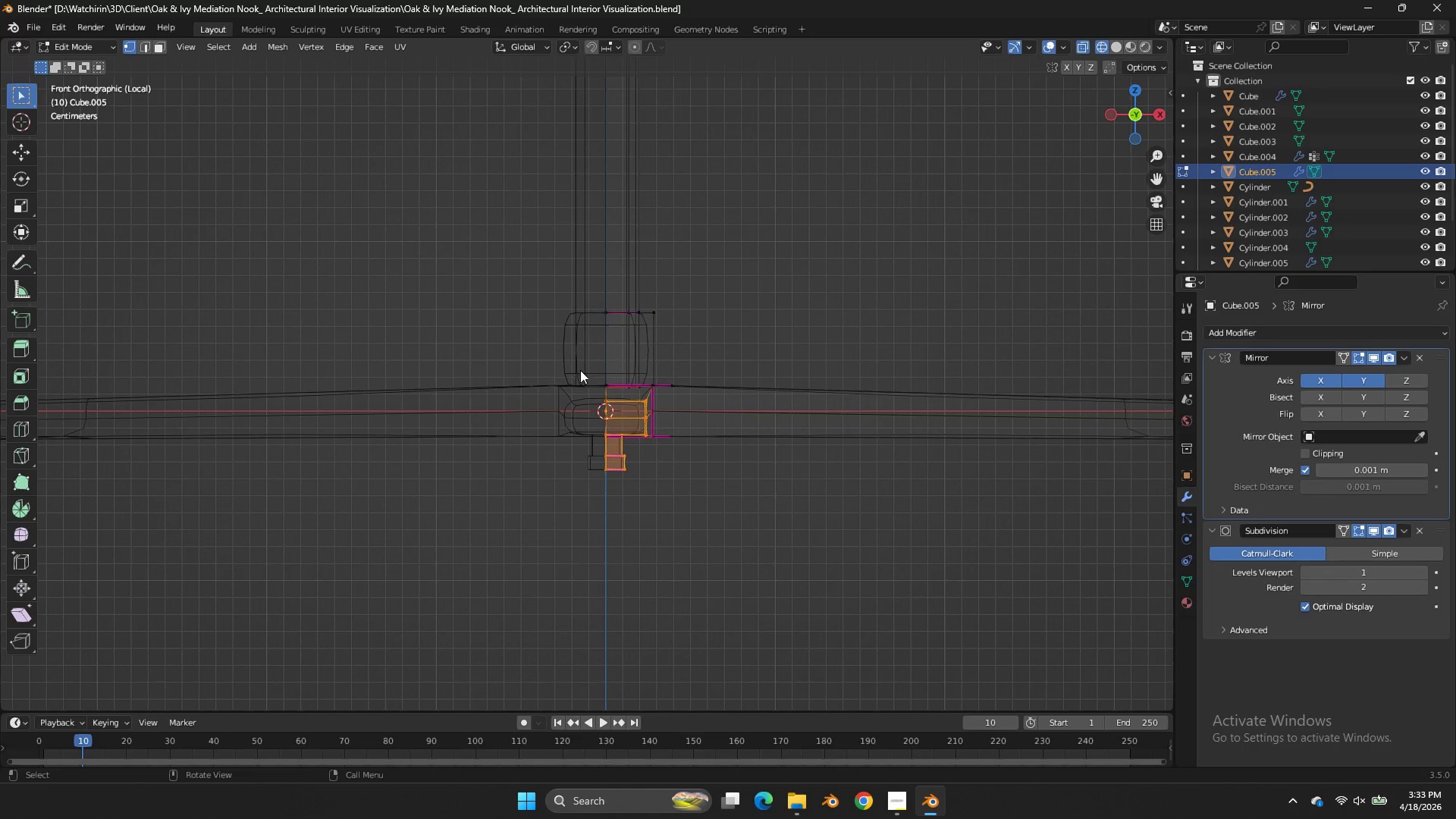 
scroll: coordinate [581, 373], scroll_direction: down, amount: 1.0
 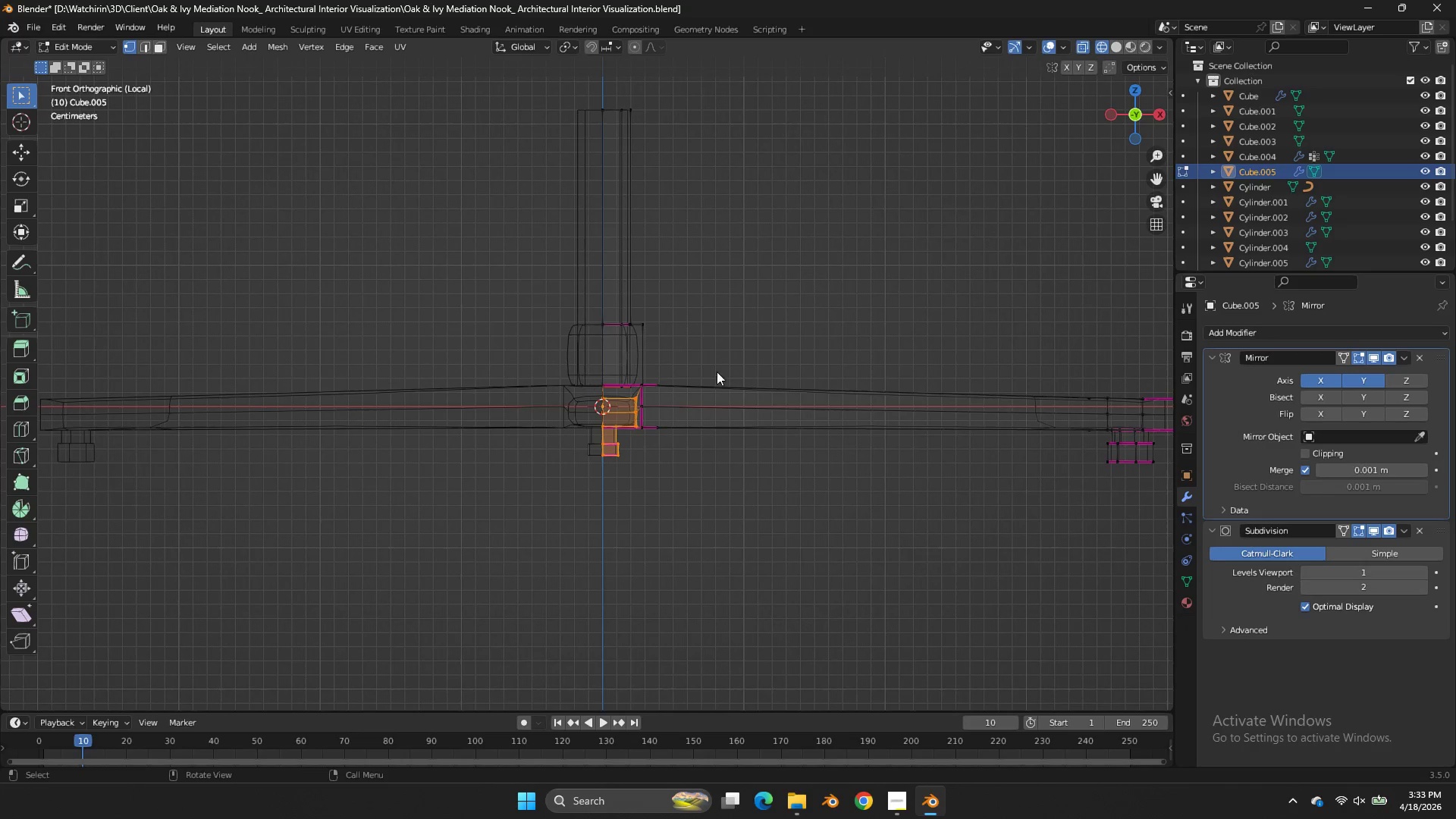 
type(gz)
 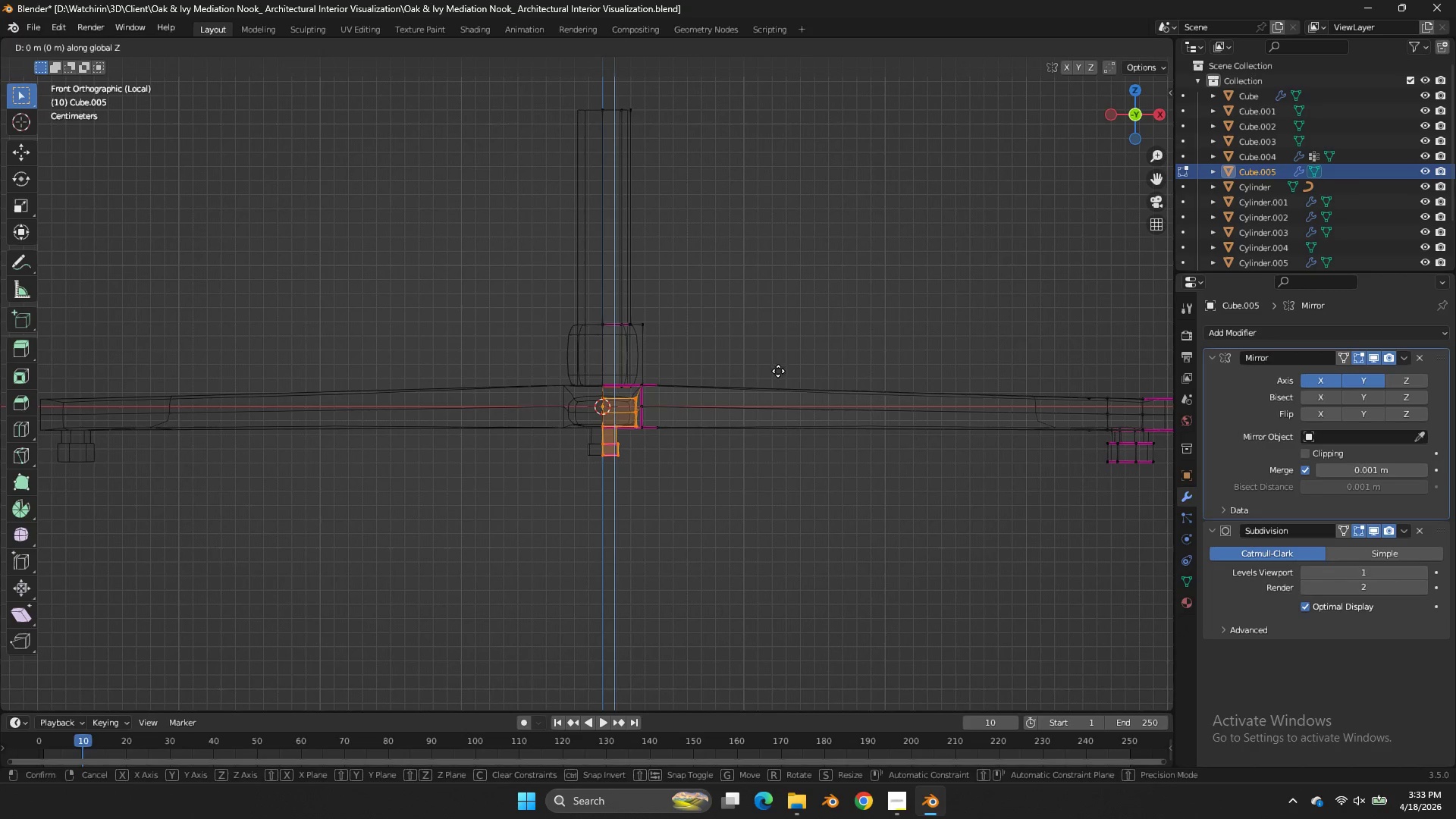 
hold_key(key=ShiftLeft, duration=1.61)
left_click([780, 432])
 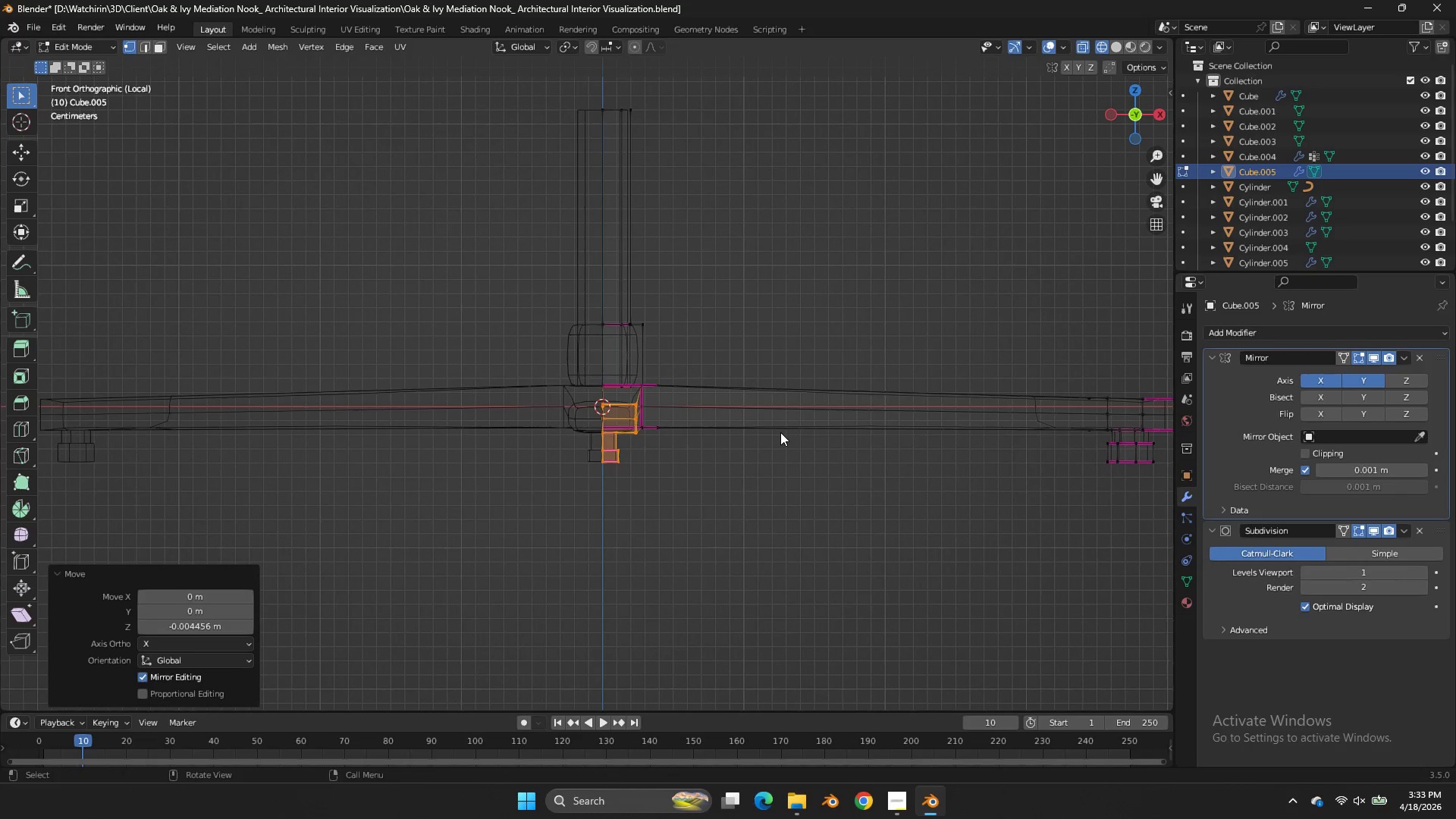 
key(Control+ControlLeft)
 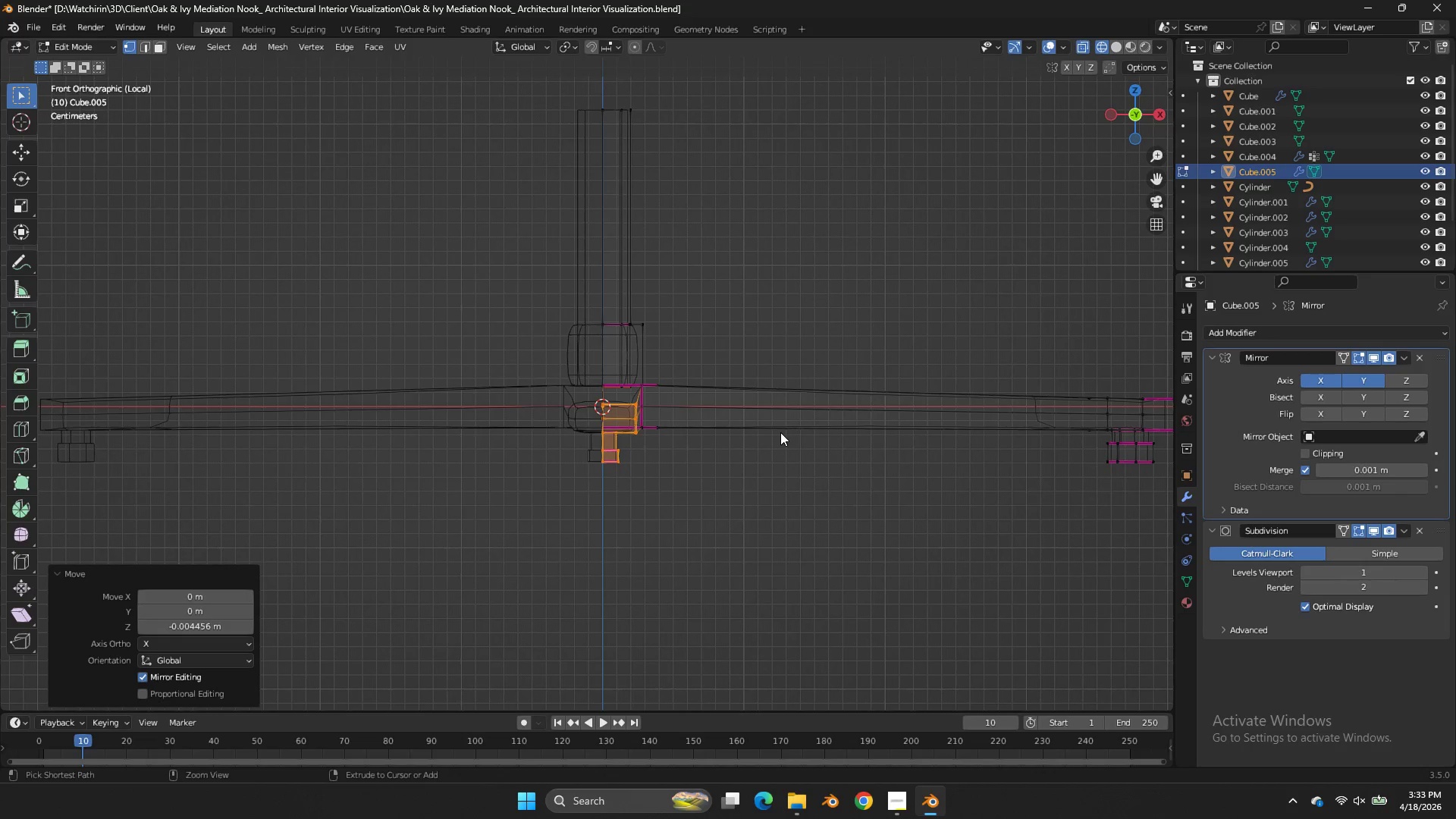 
key(Control+S)
 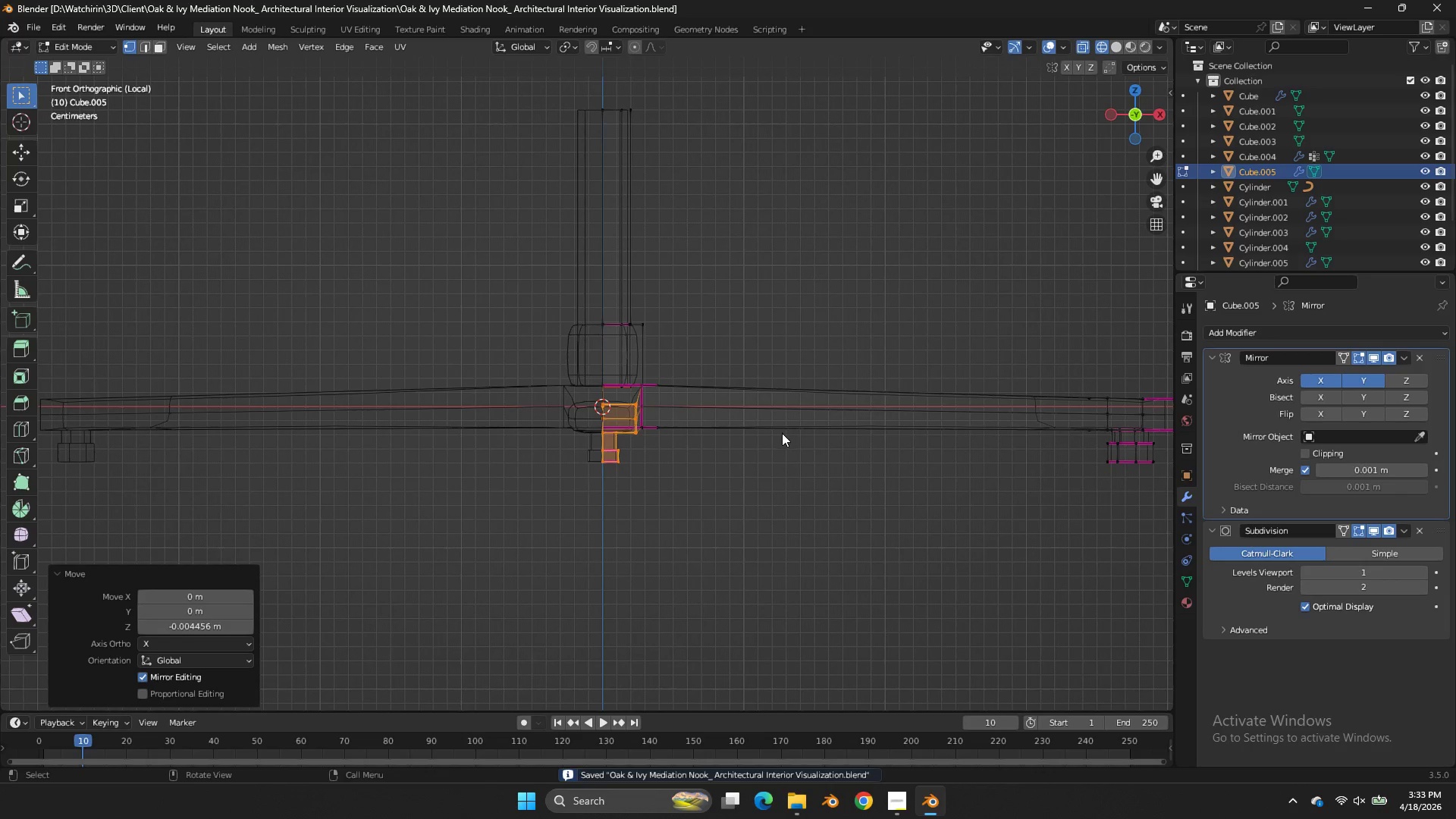 
key(Z)
 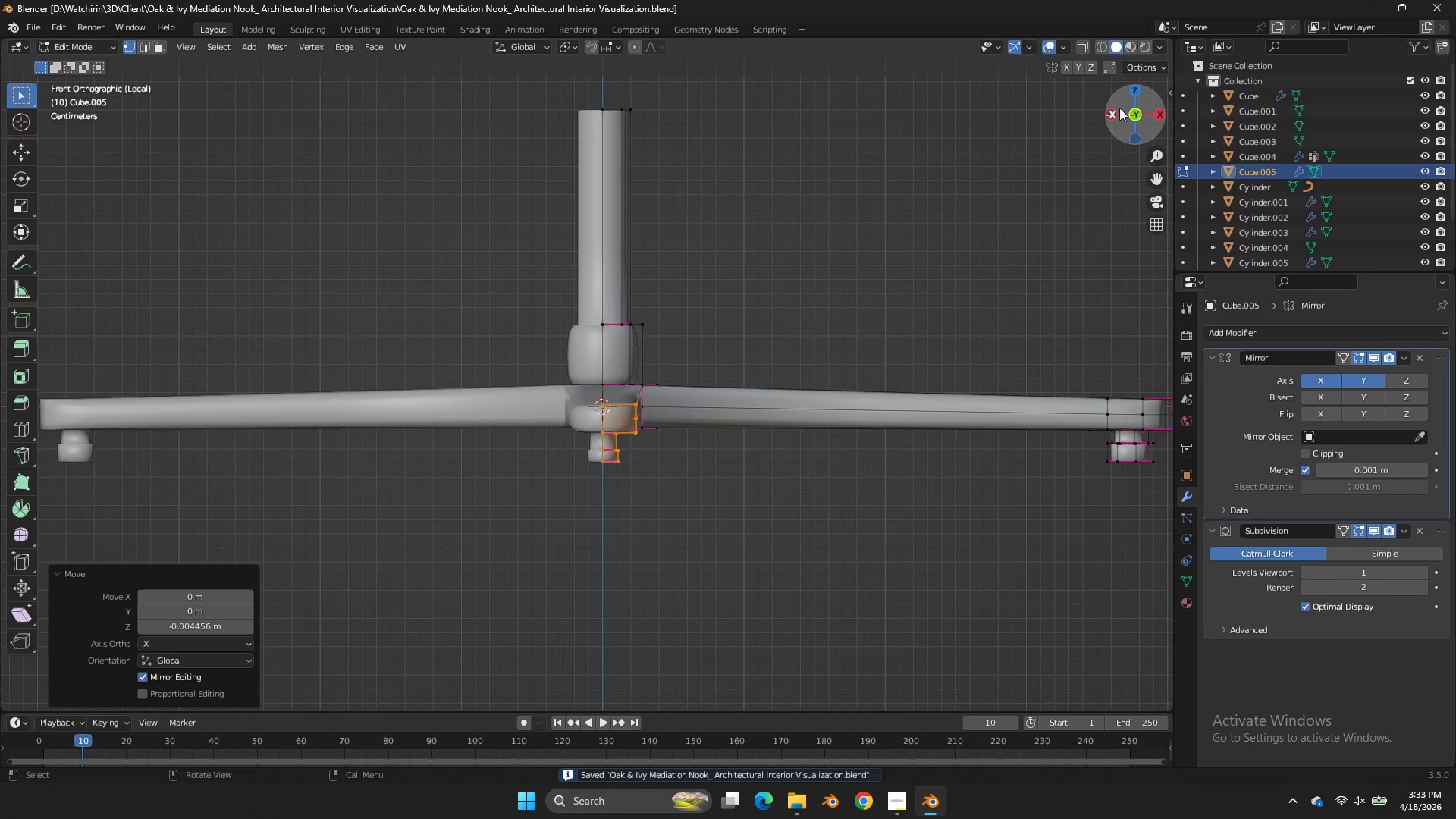 
left_click([1120, 108])
 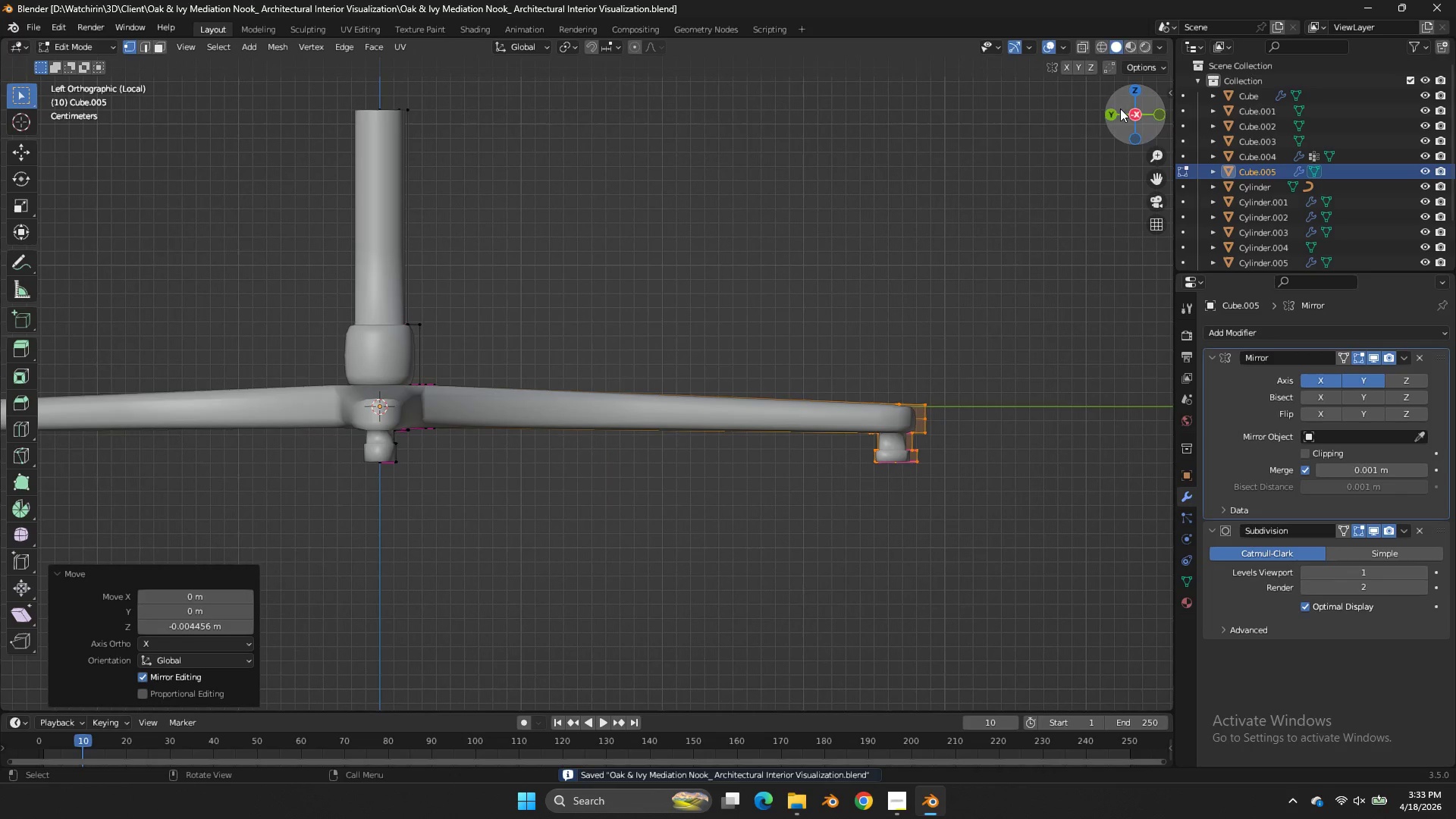 
key(Z)
 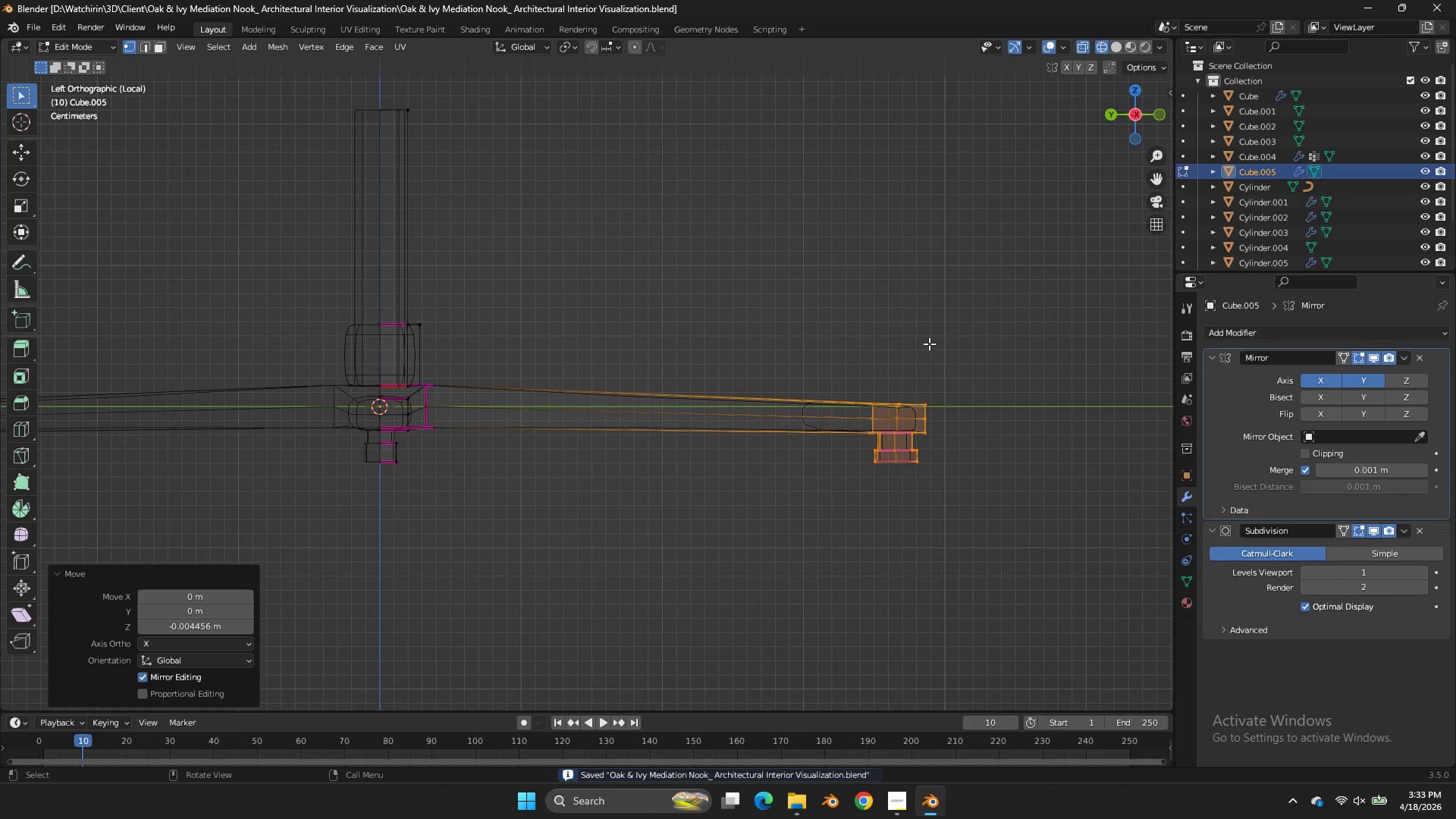 
key(Control+ControlLeft)
 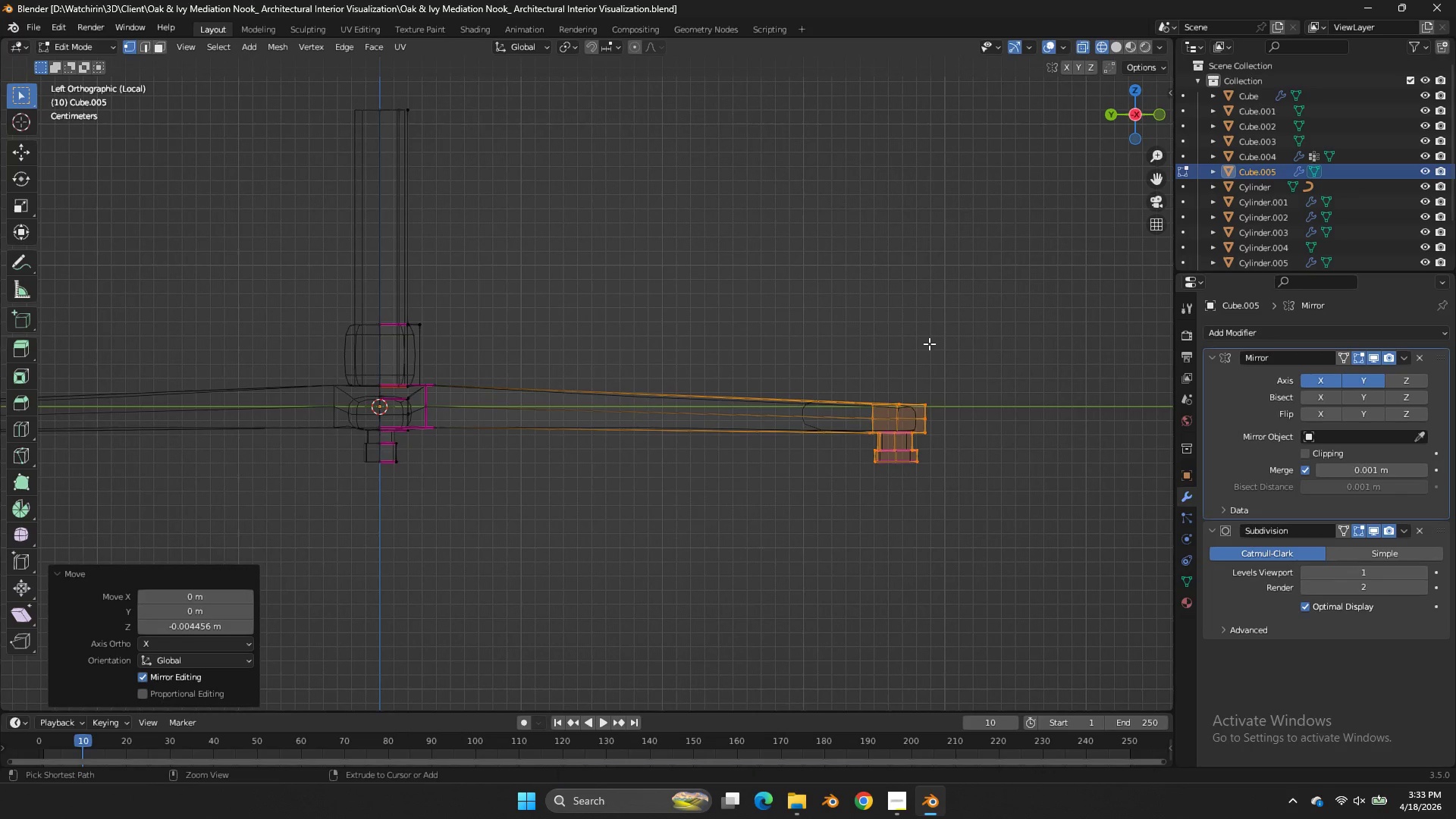 
key(Control+S)
 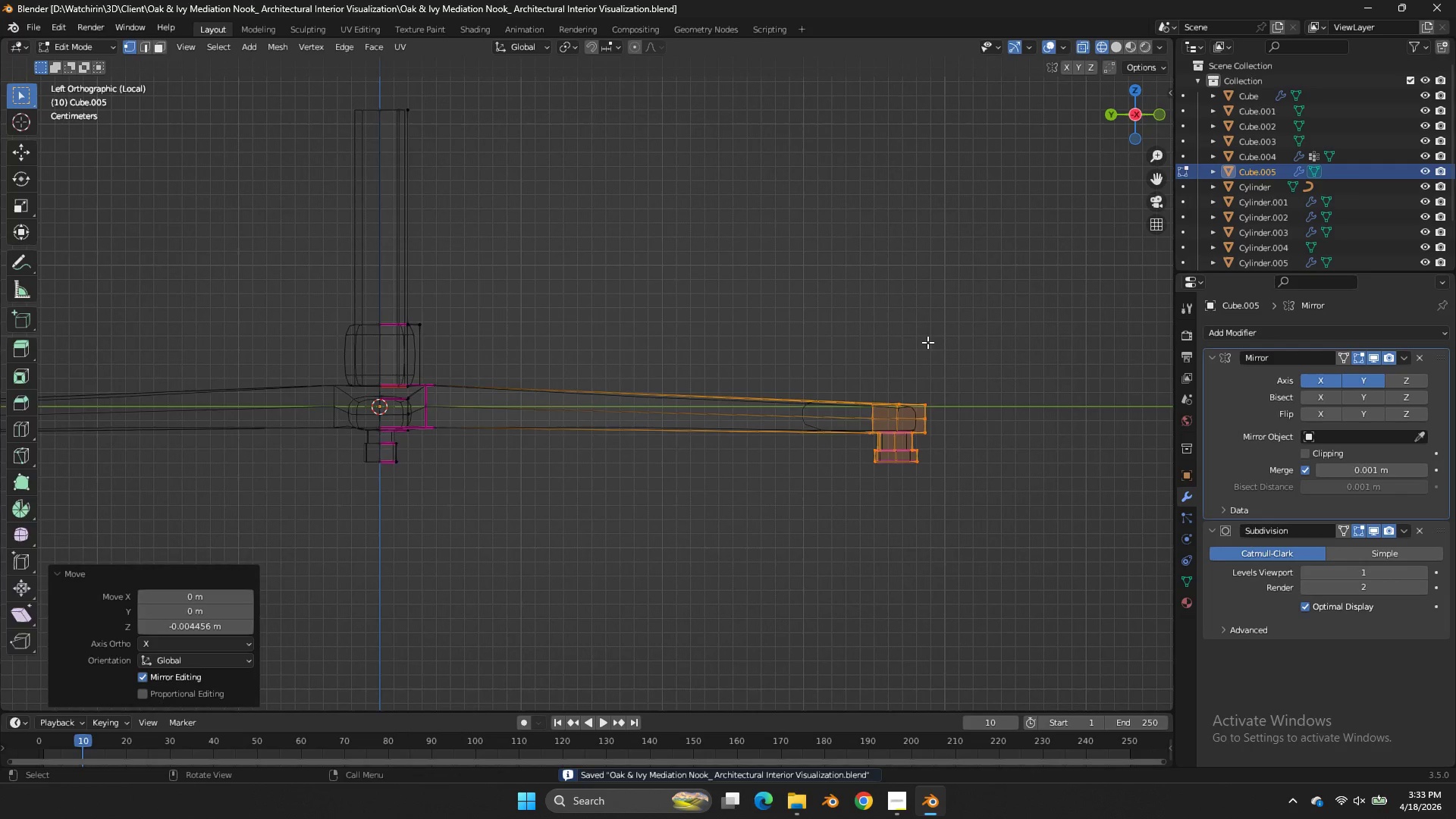 
key(Tab)
 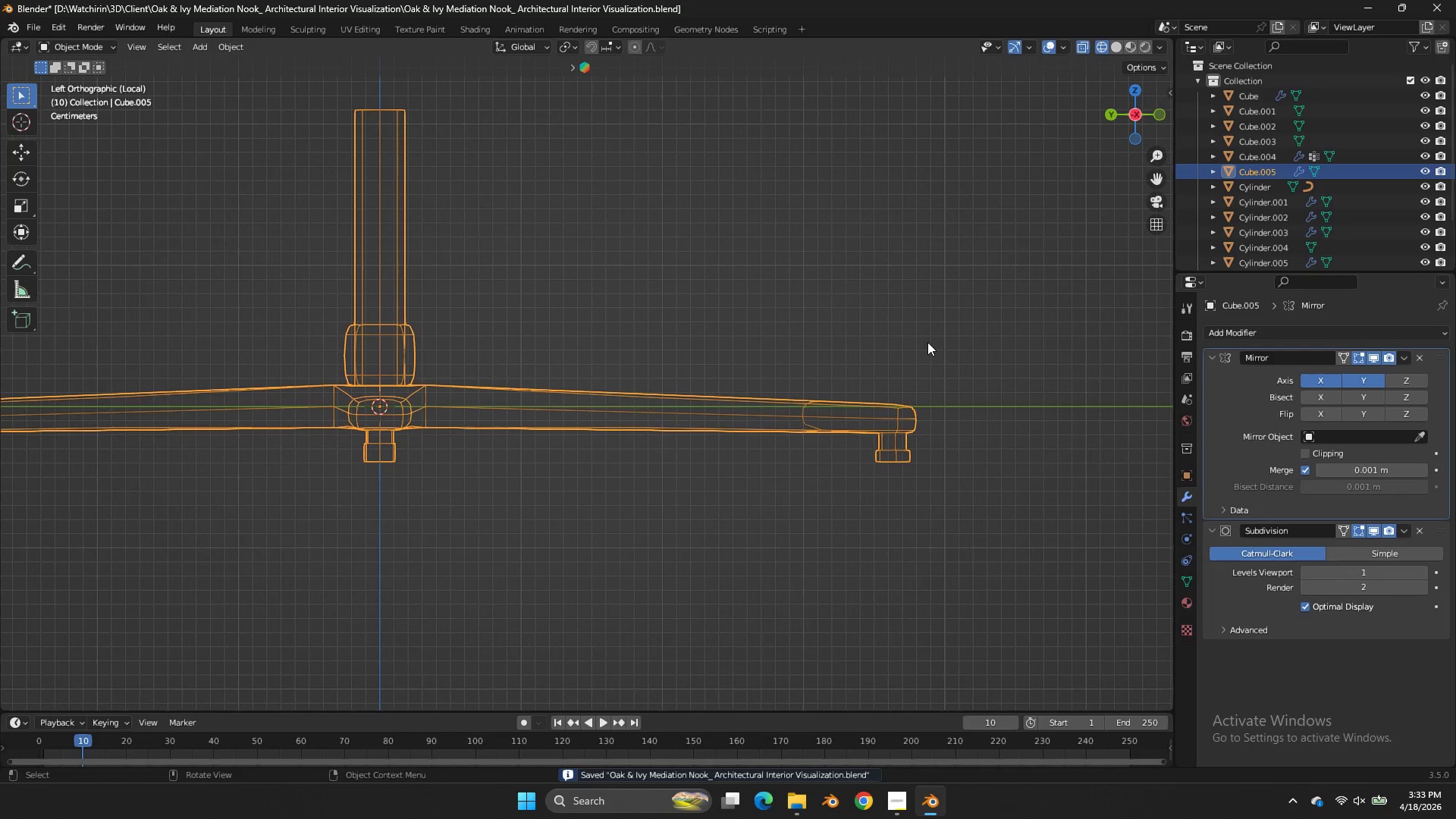 
key(Z)
 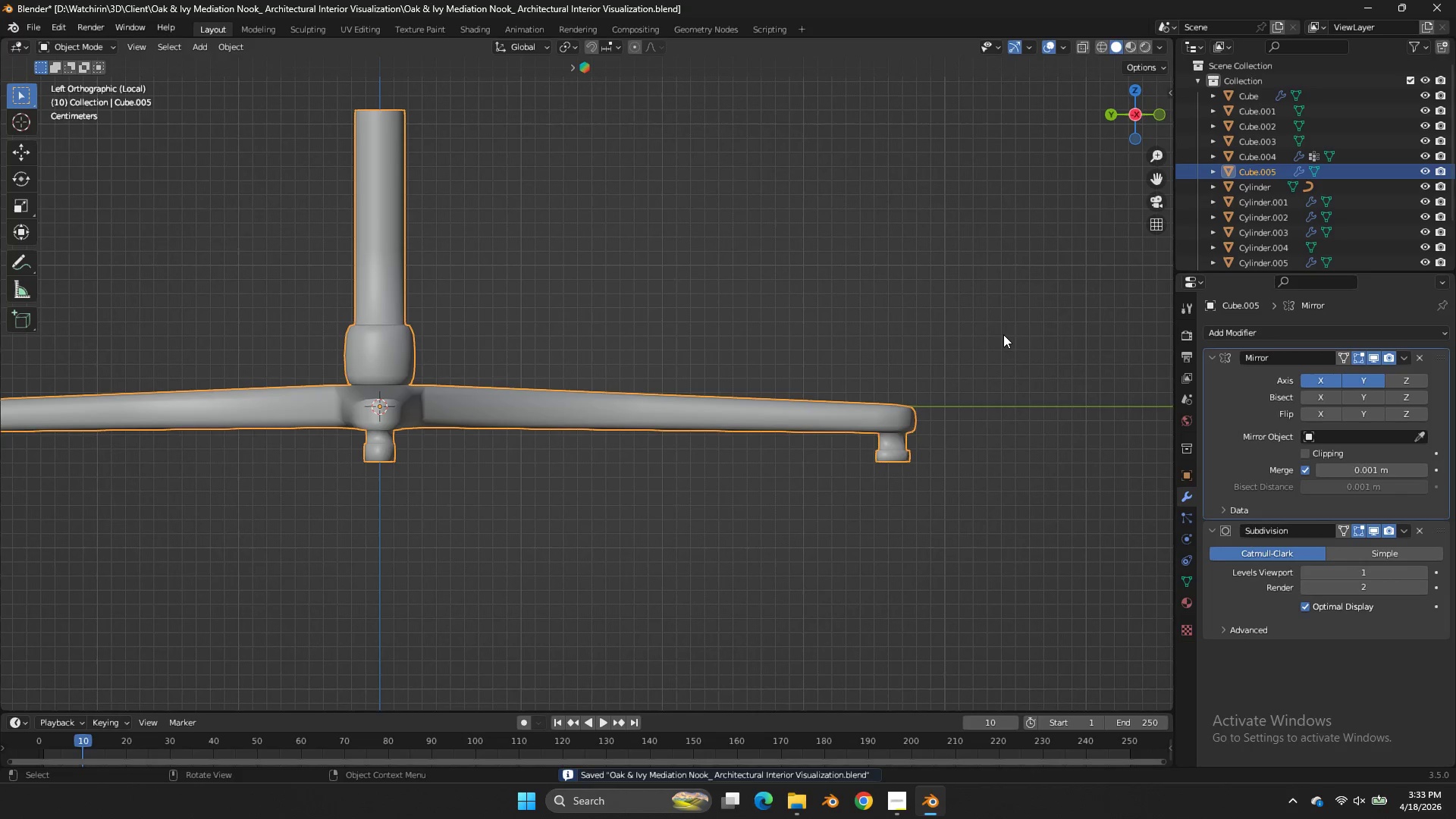 
key(Tab)
 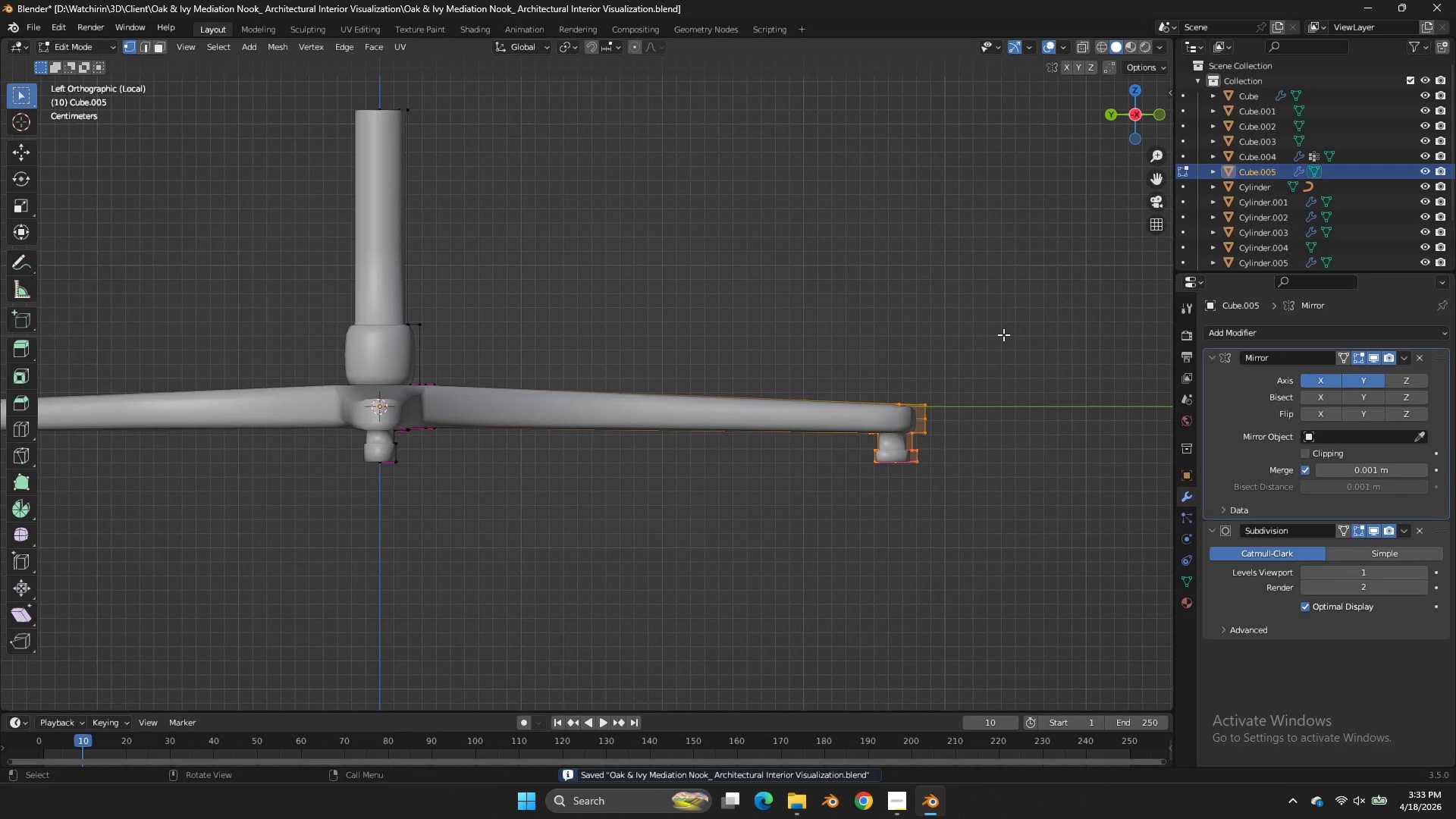 
key(Tab)
 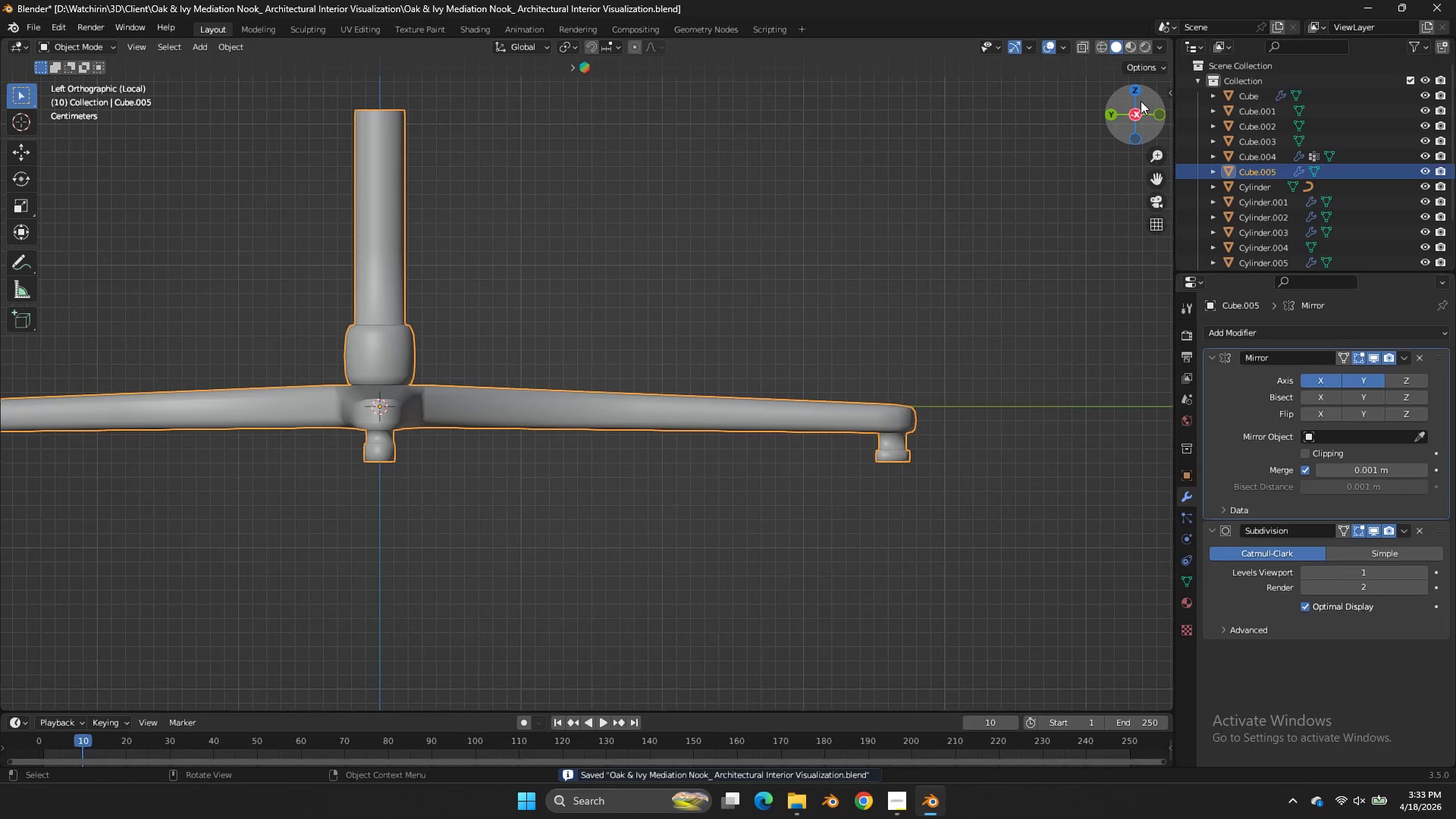 
key(Control+ControlLeft)
 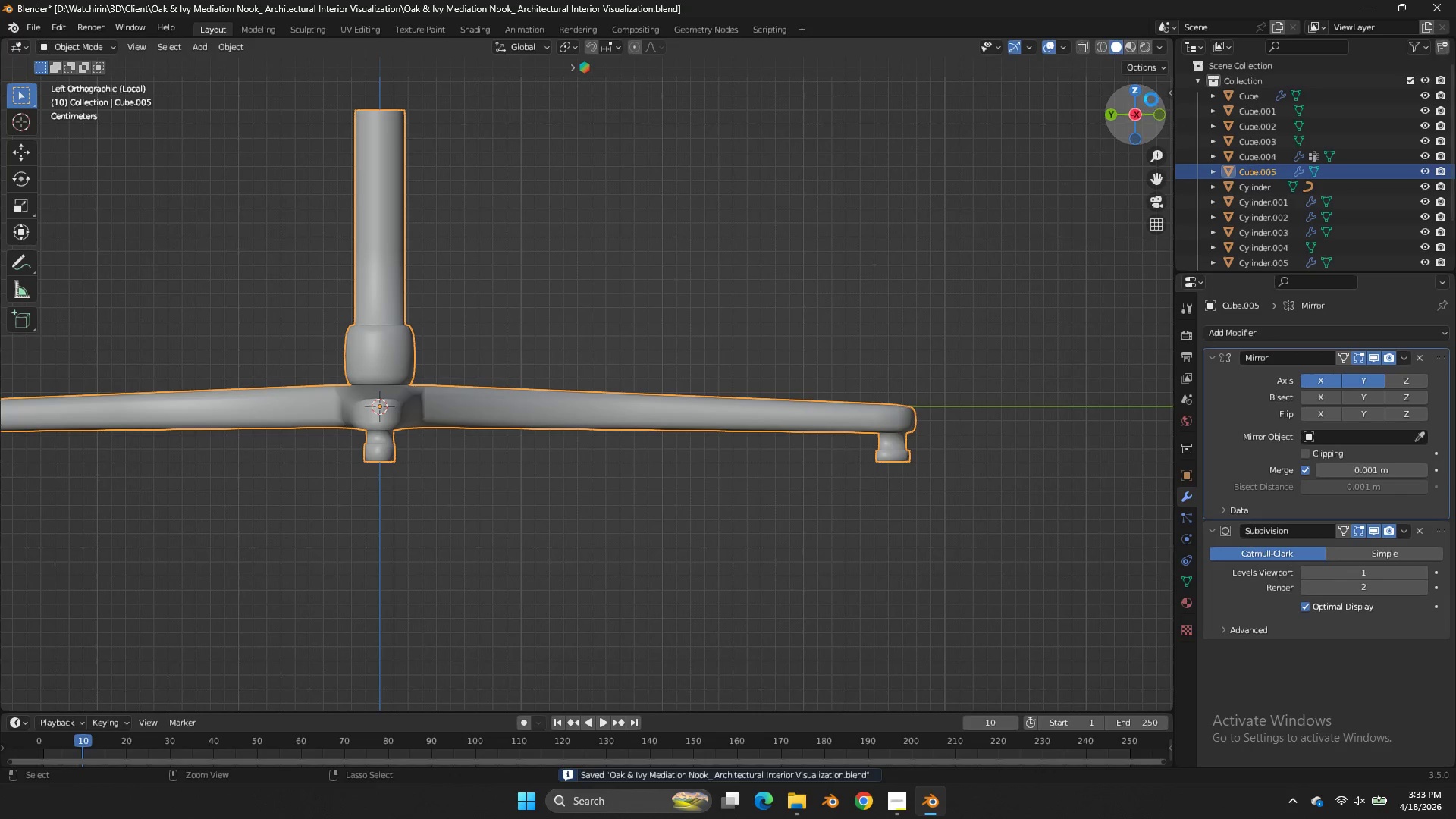 
key(Control+S)
 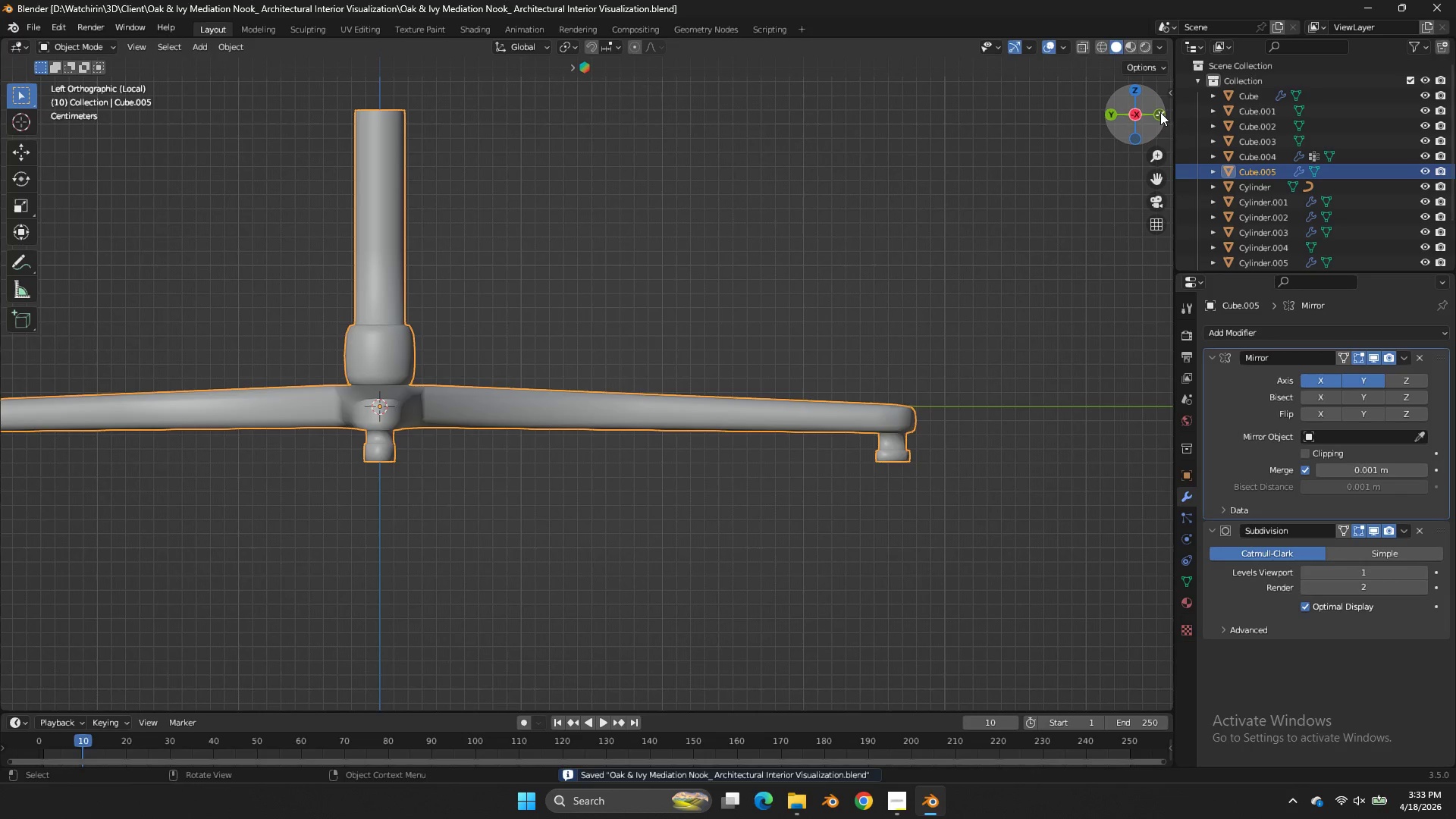 
left_click([1160, 112])
 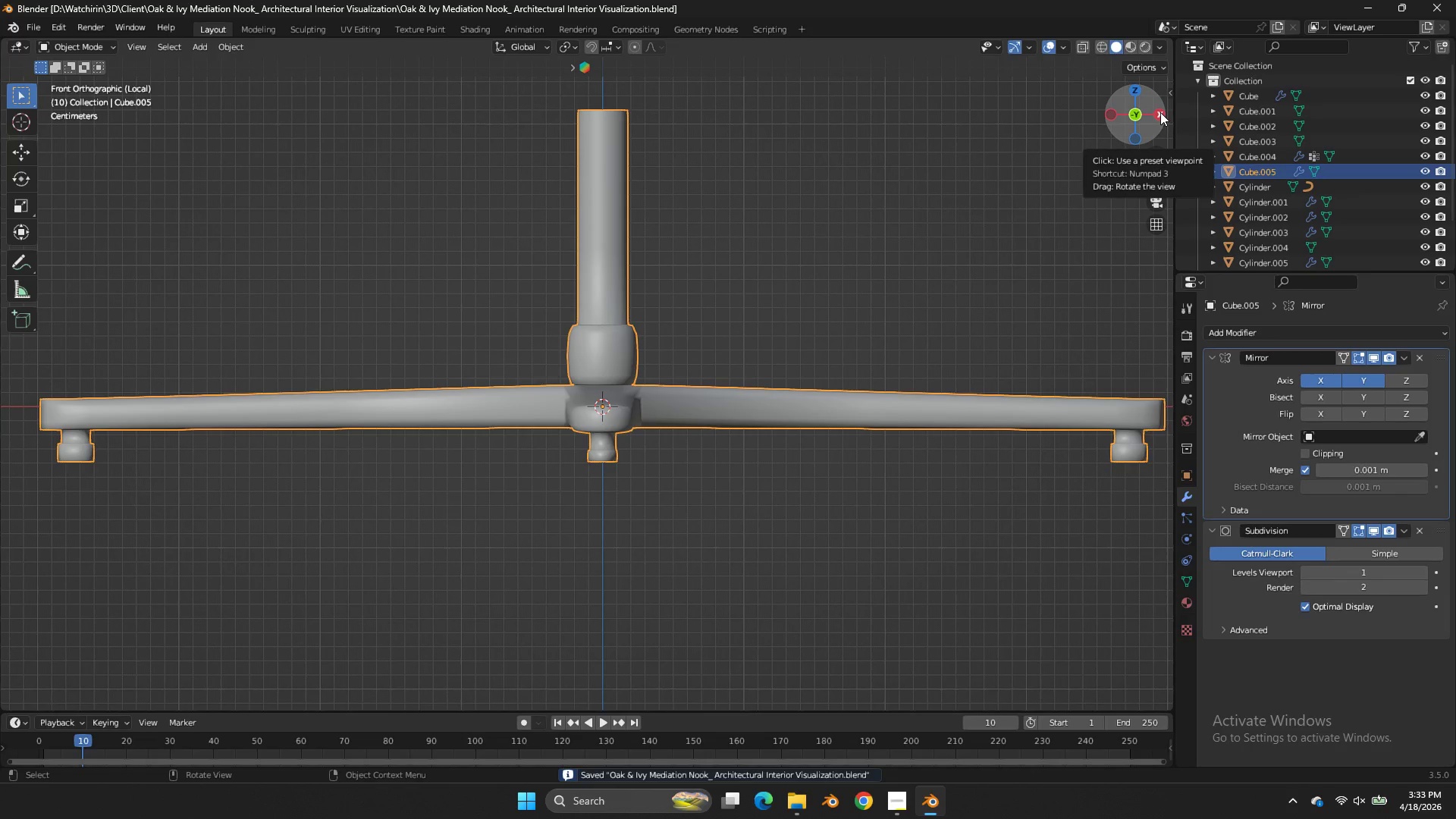 
left_click_drag(start_coordinate=[1160, 112], to_coordinate=[1165, 140])
 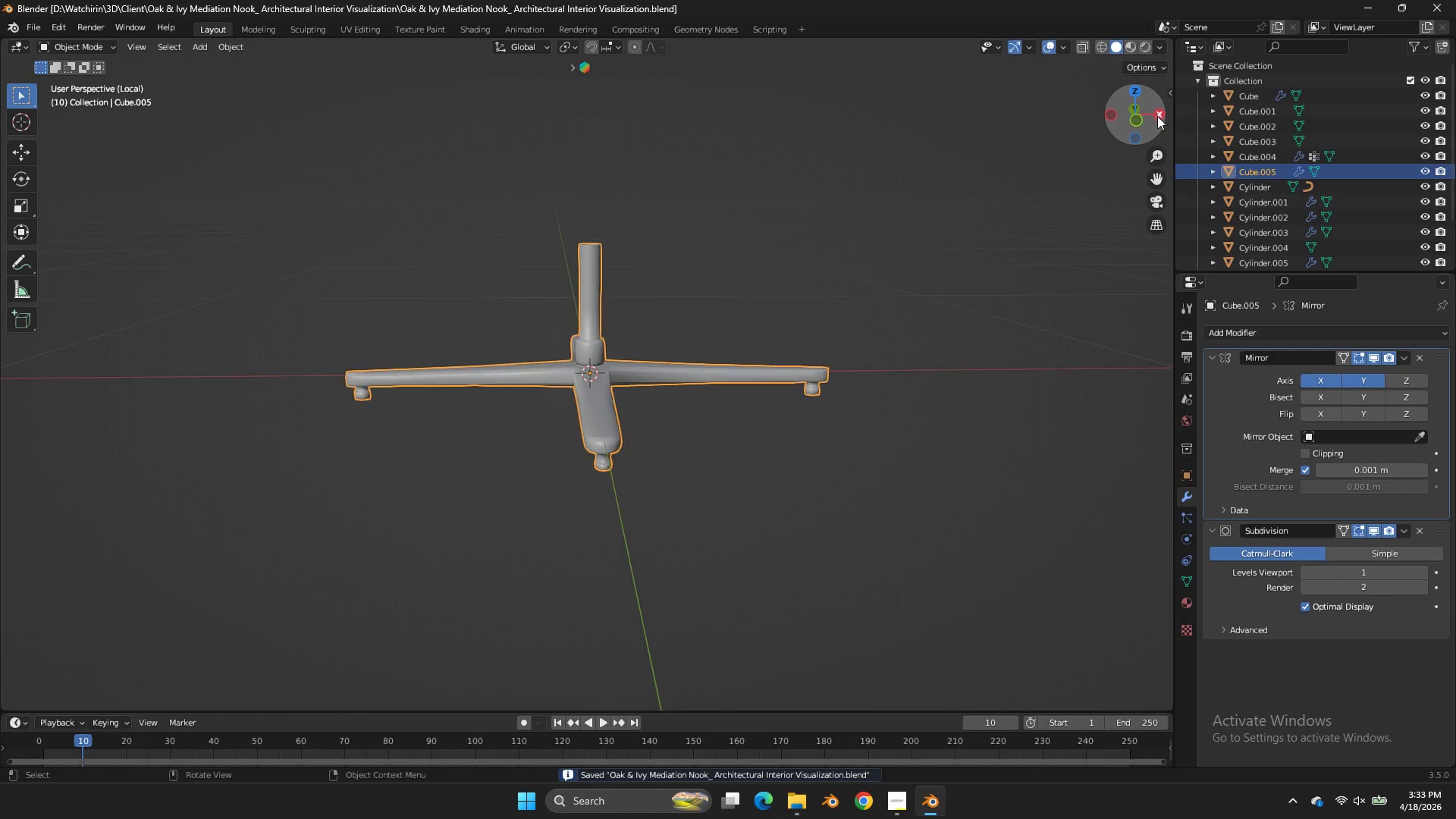 
key(Control+ControlLeft)
 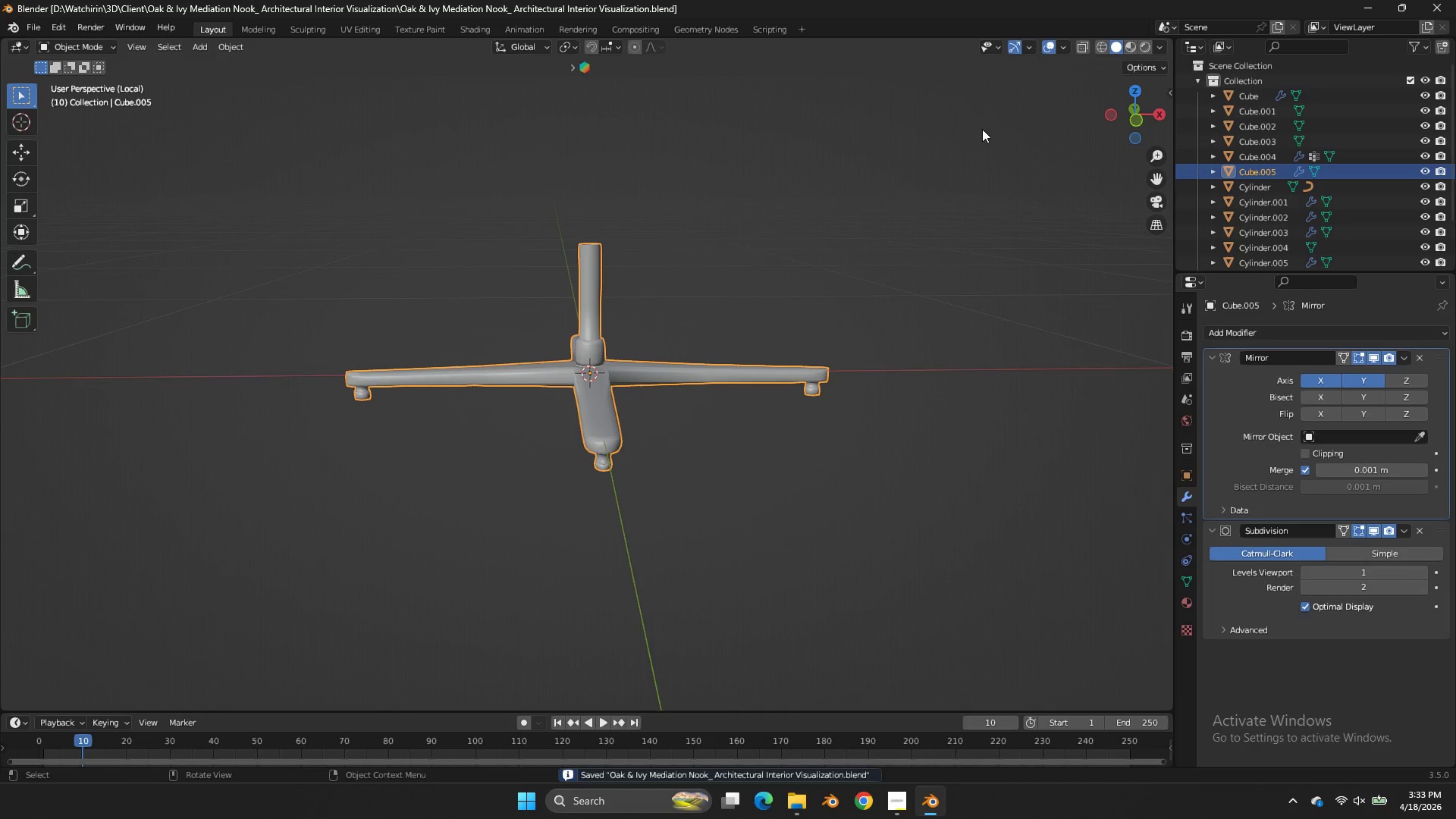 
scroll: coordinate [1157, 116], scroll_direction: down, amount: 4.0
 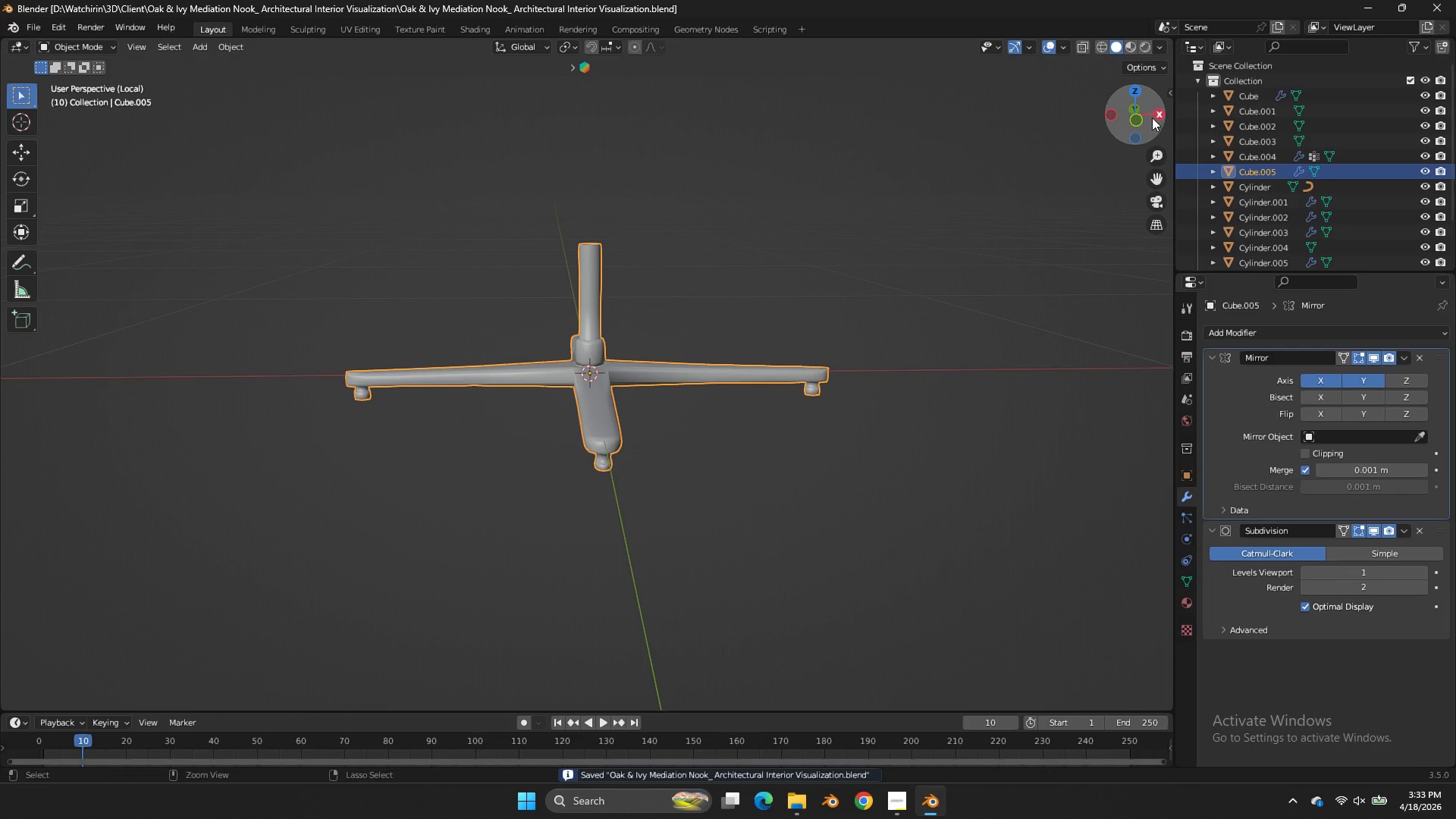 
key(Shift+ShiftLeft)
 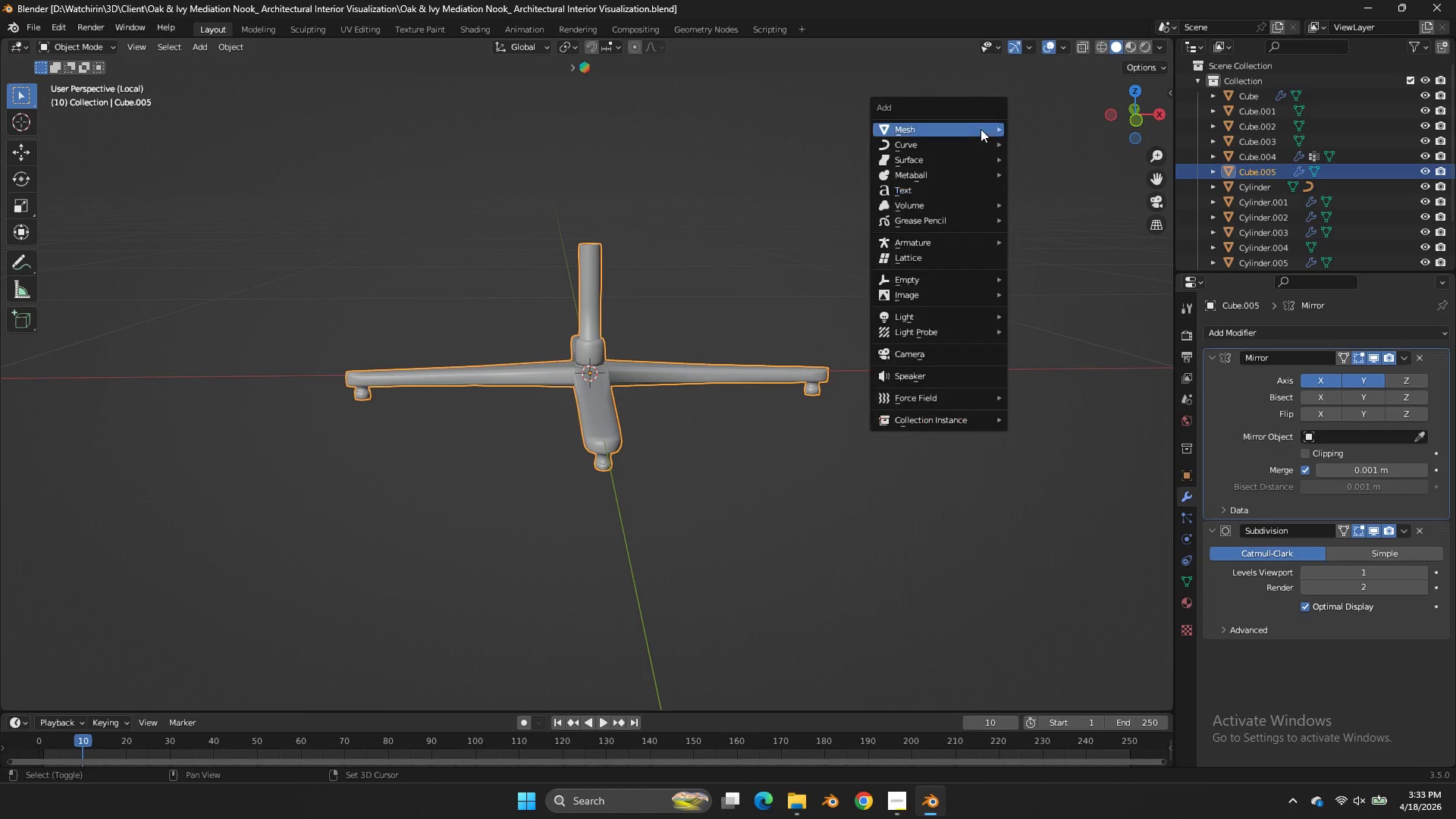 
key(Shift+A)
 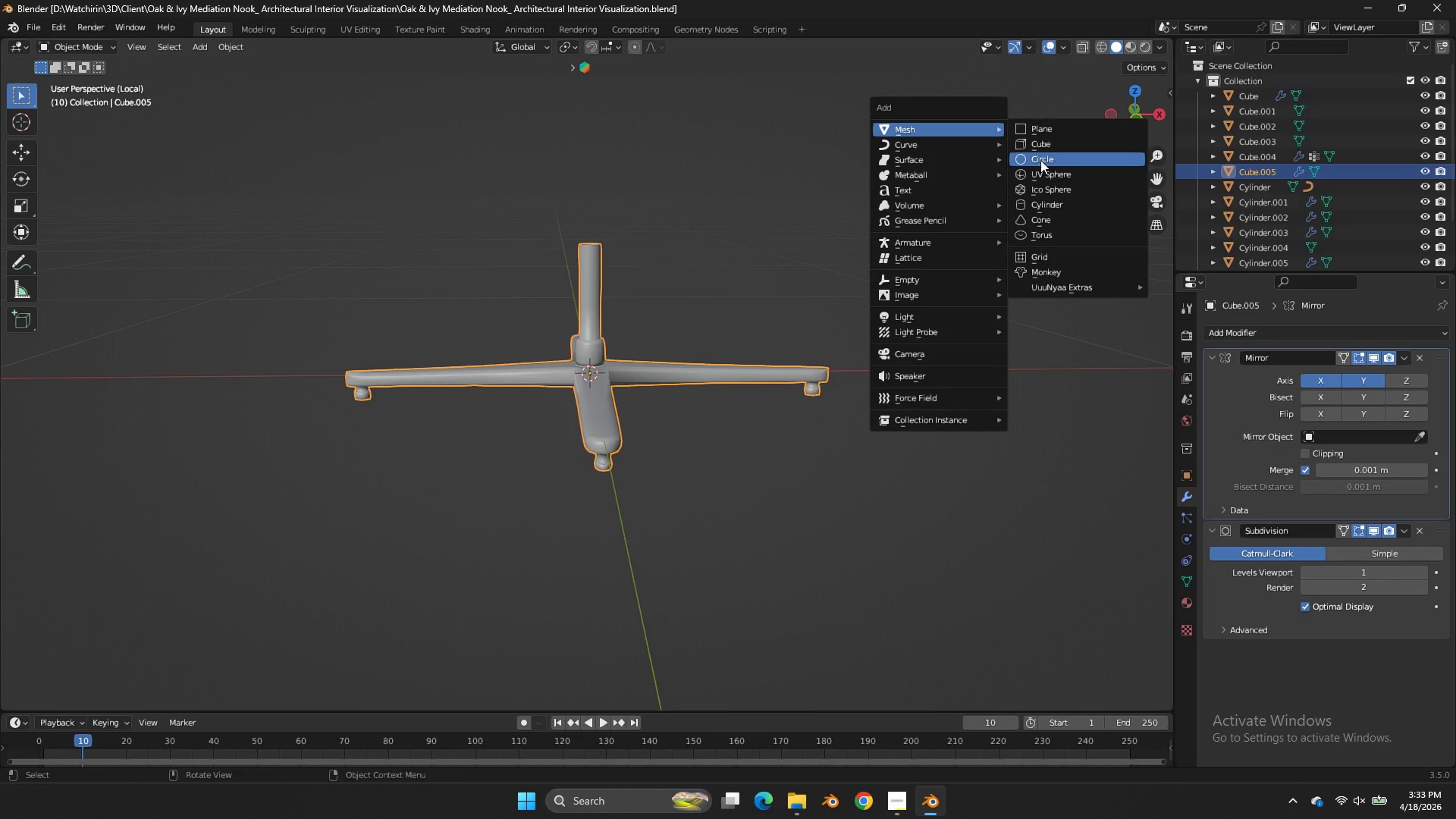 
left_click([1040, 144])
 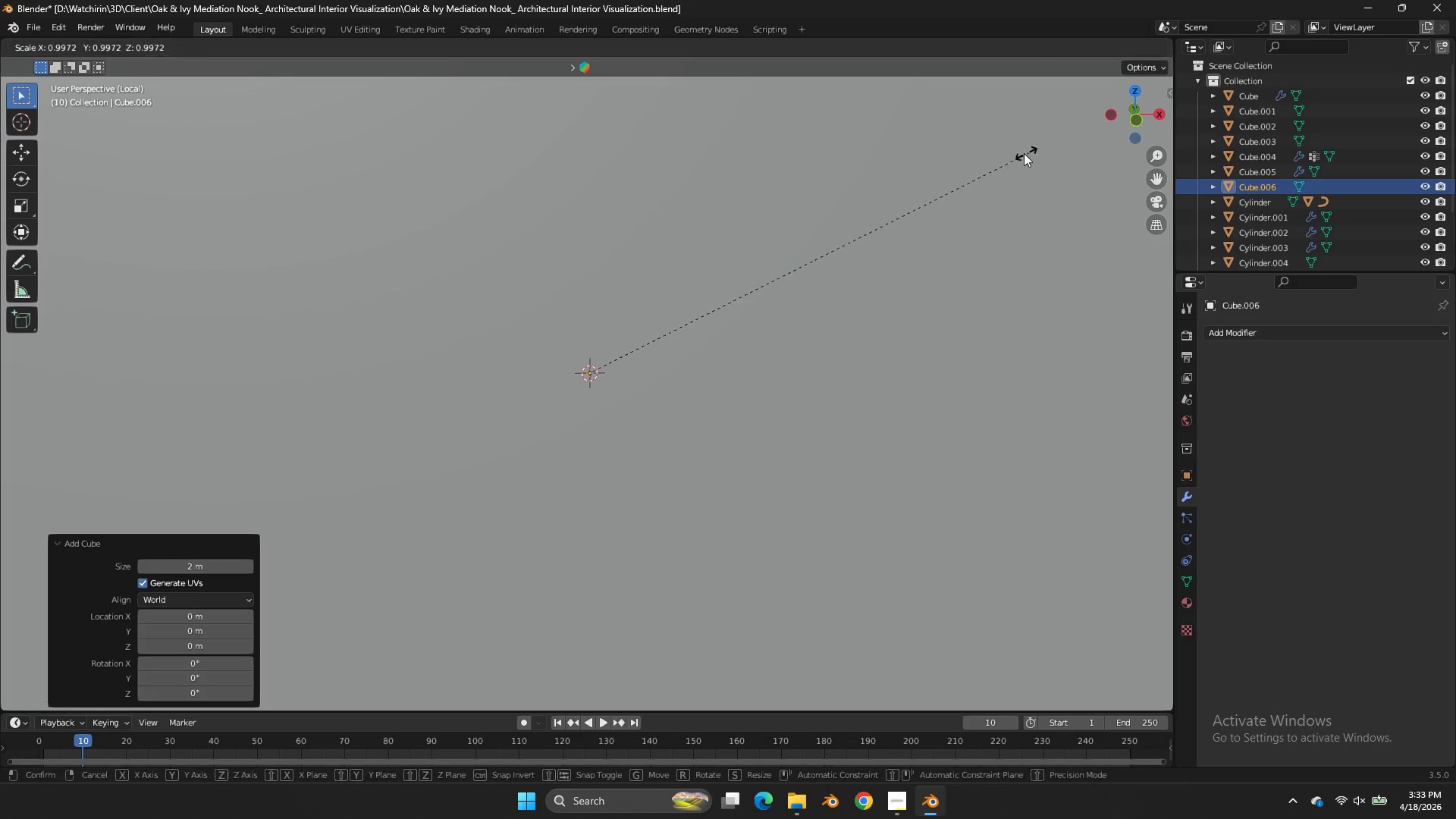 
type(sz)
 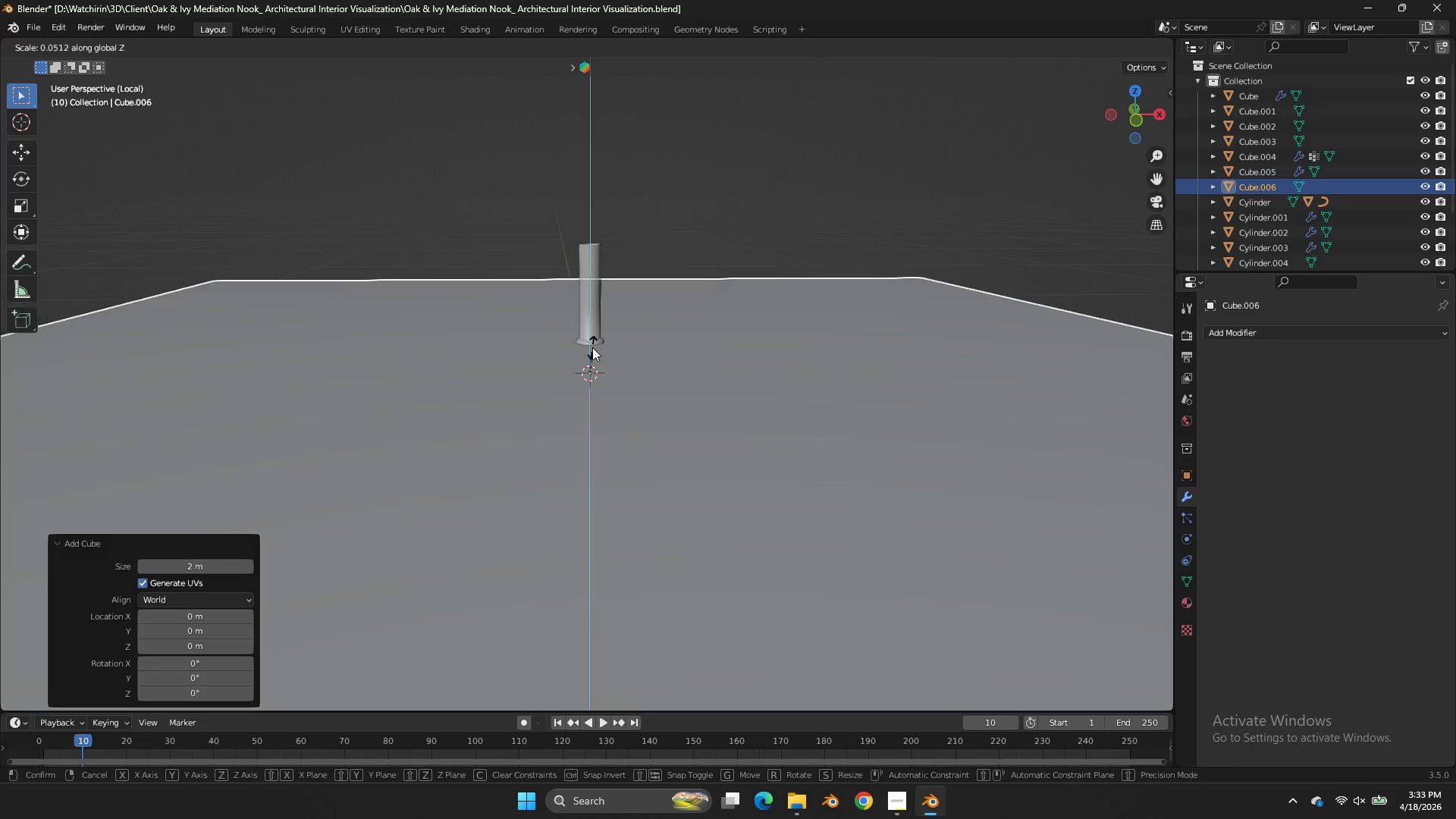 
left_click([592, 347])
 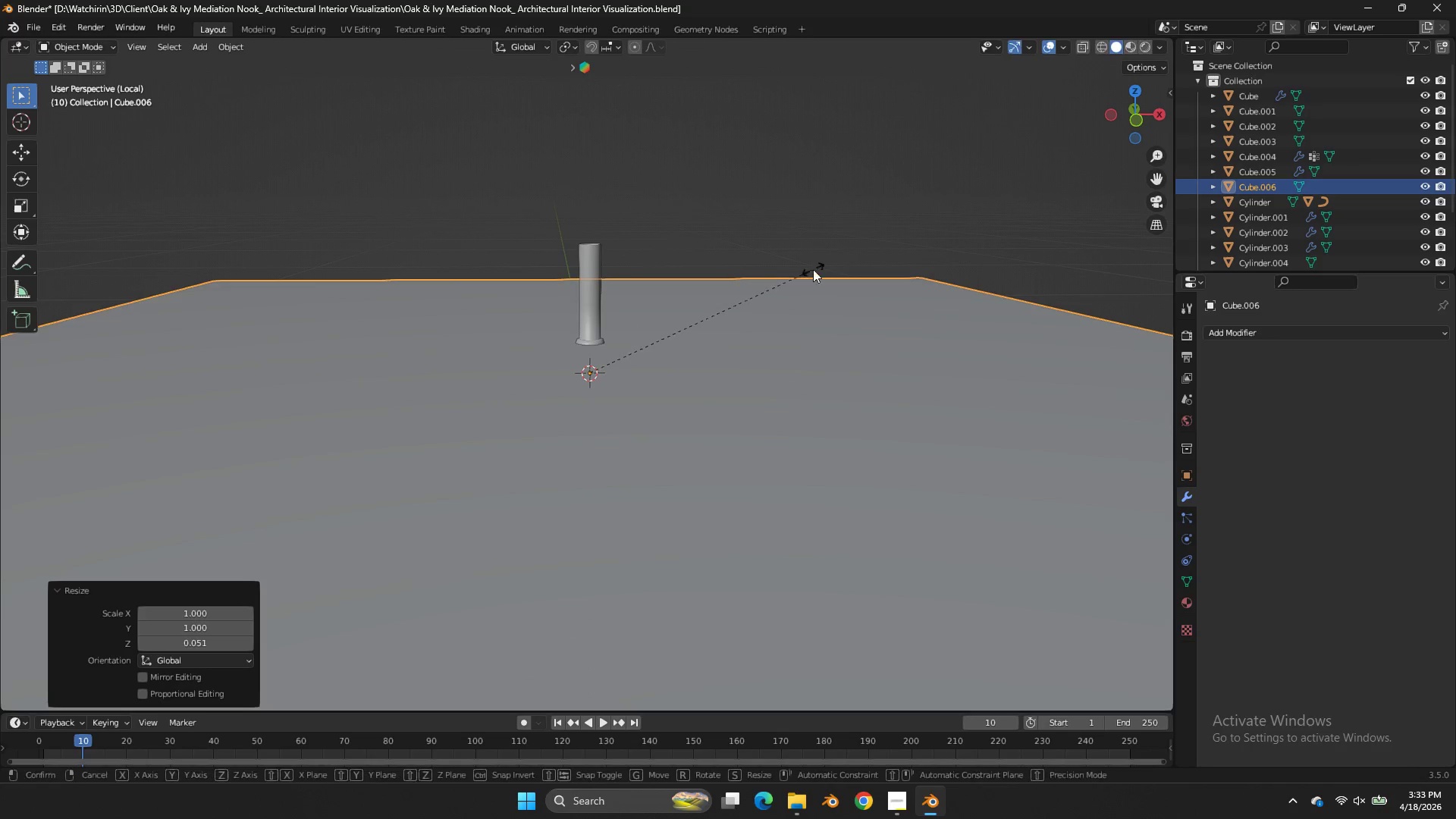 
key(S)
 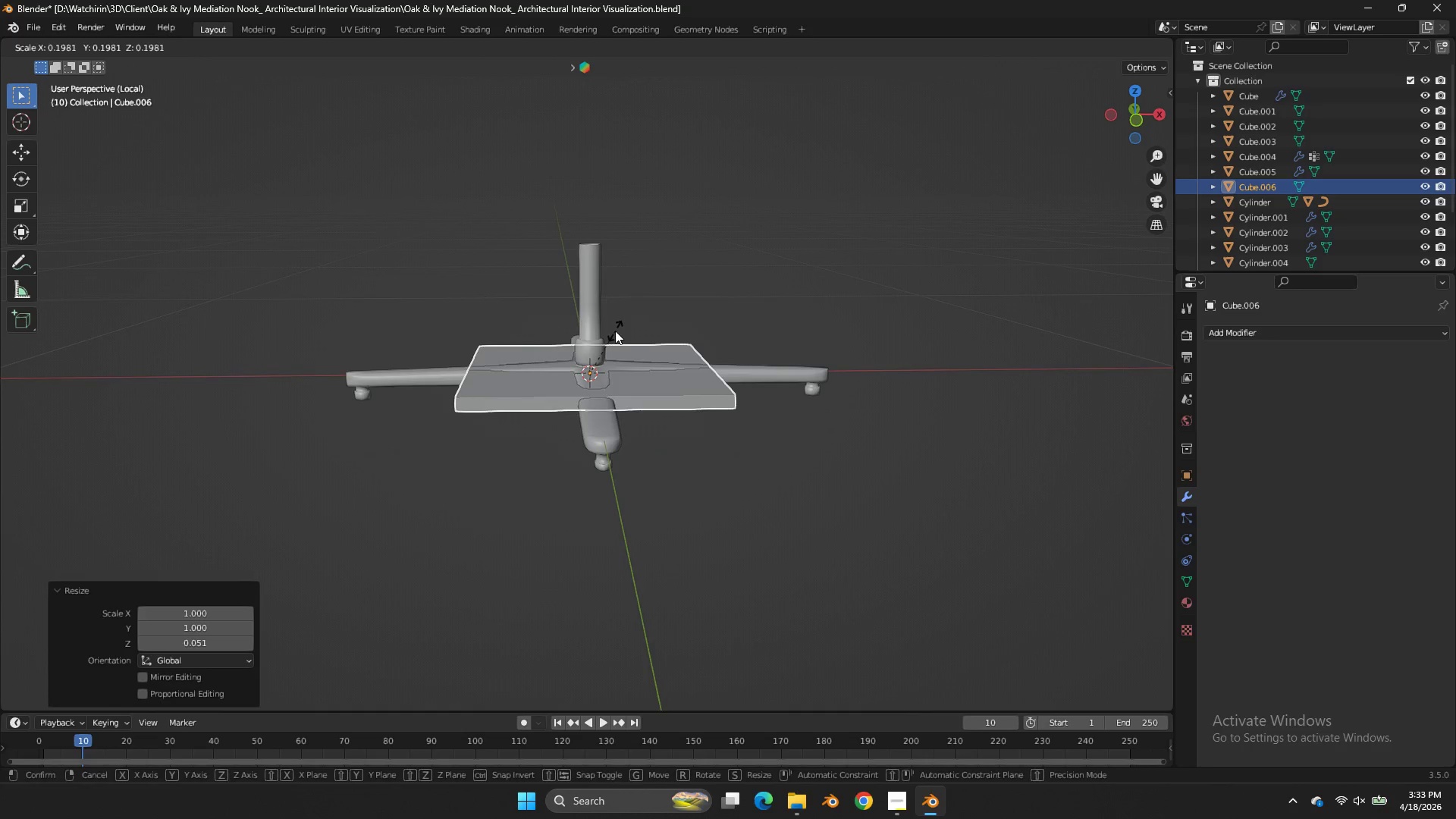 
left_click([614, 331])
 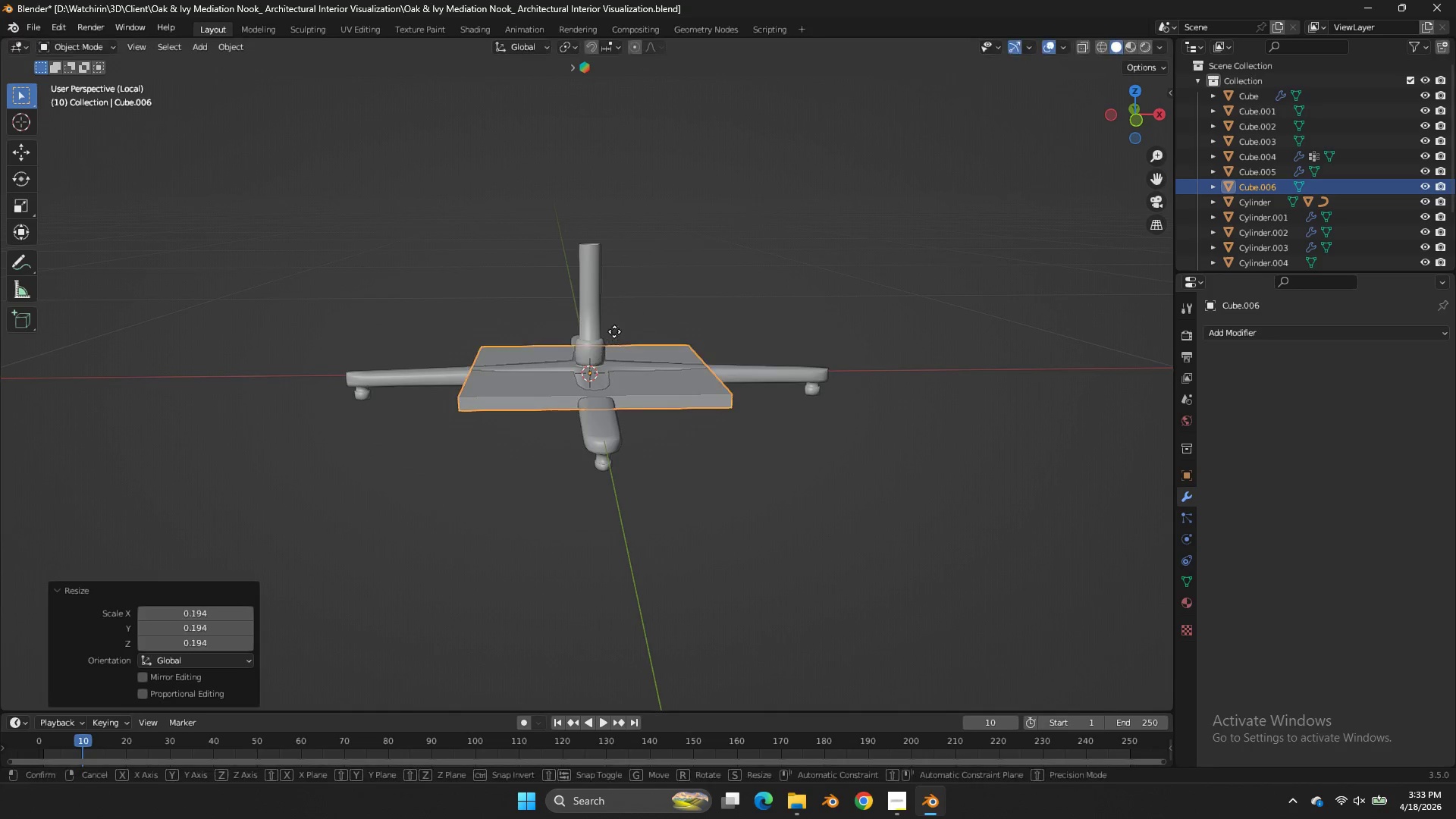 
type(gz)
 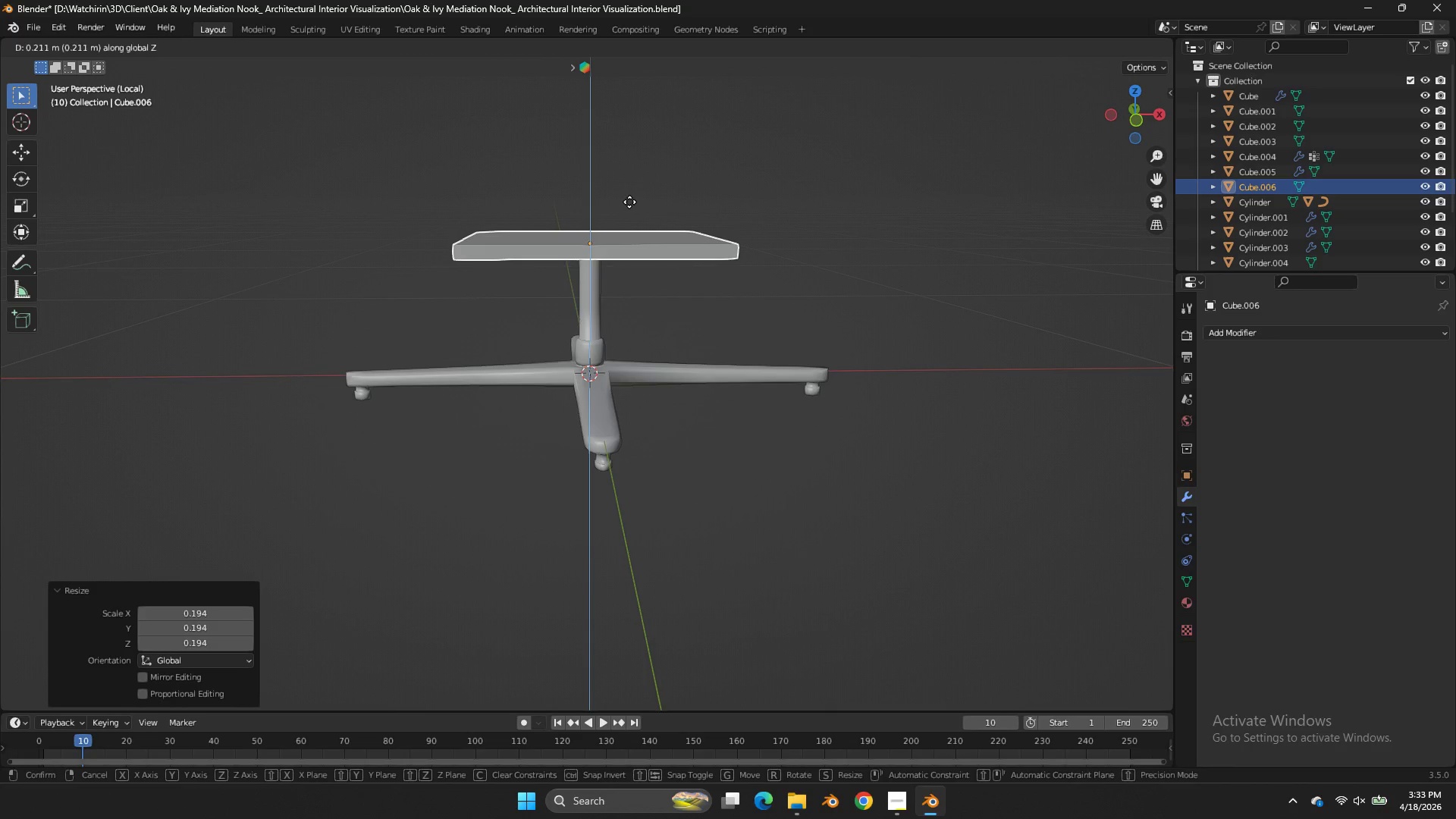 
type(sz)
 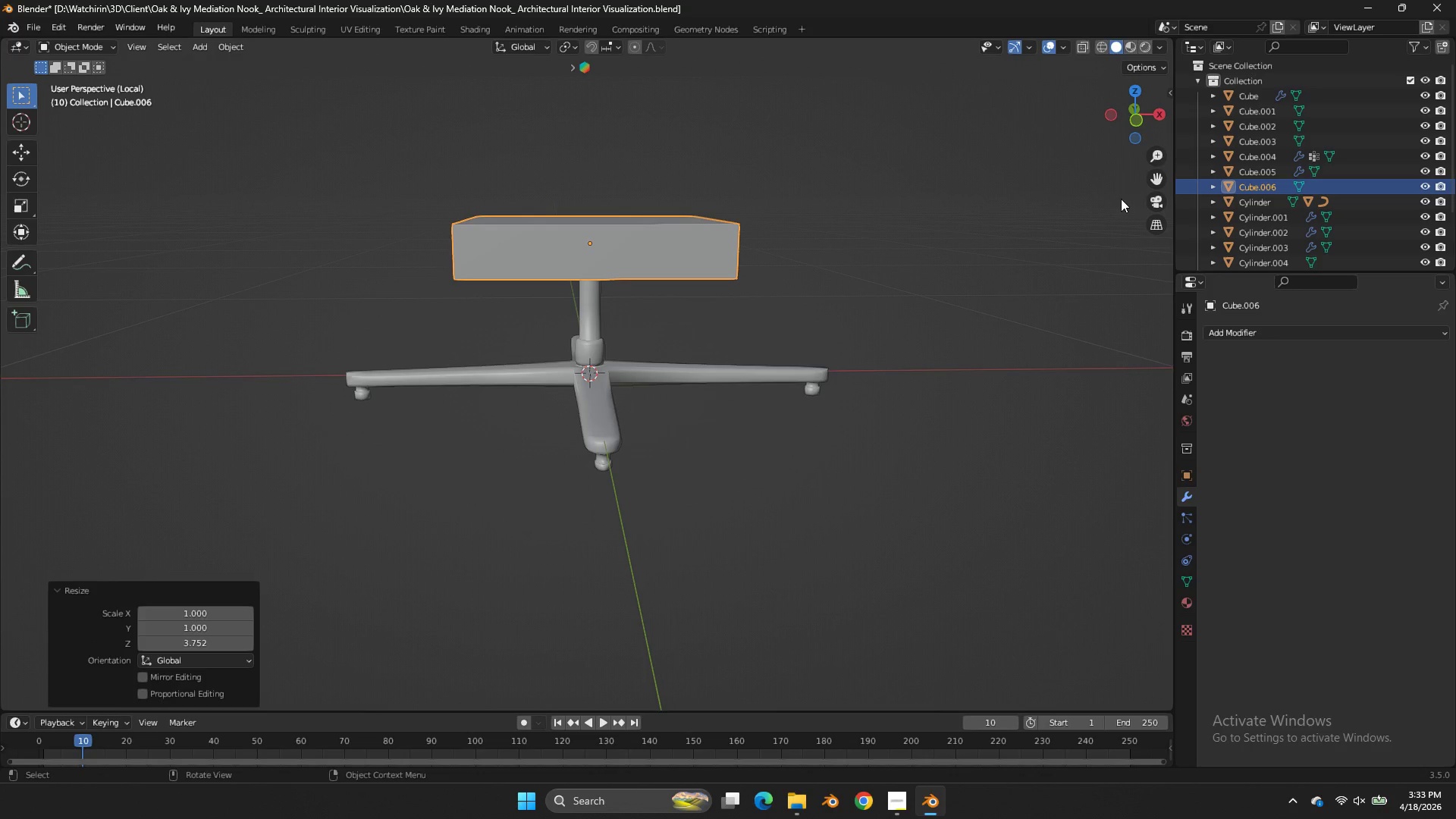 
left_click([1138, 126])
 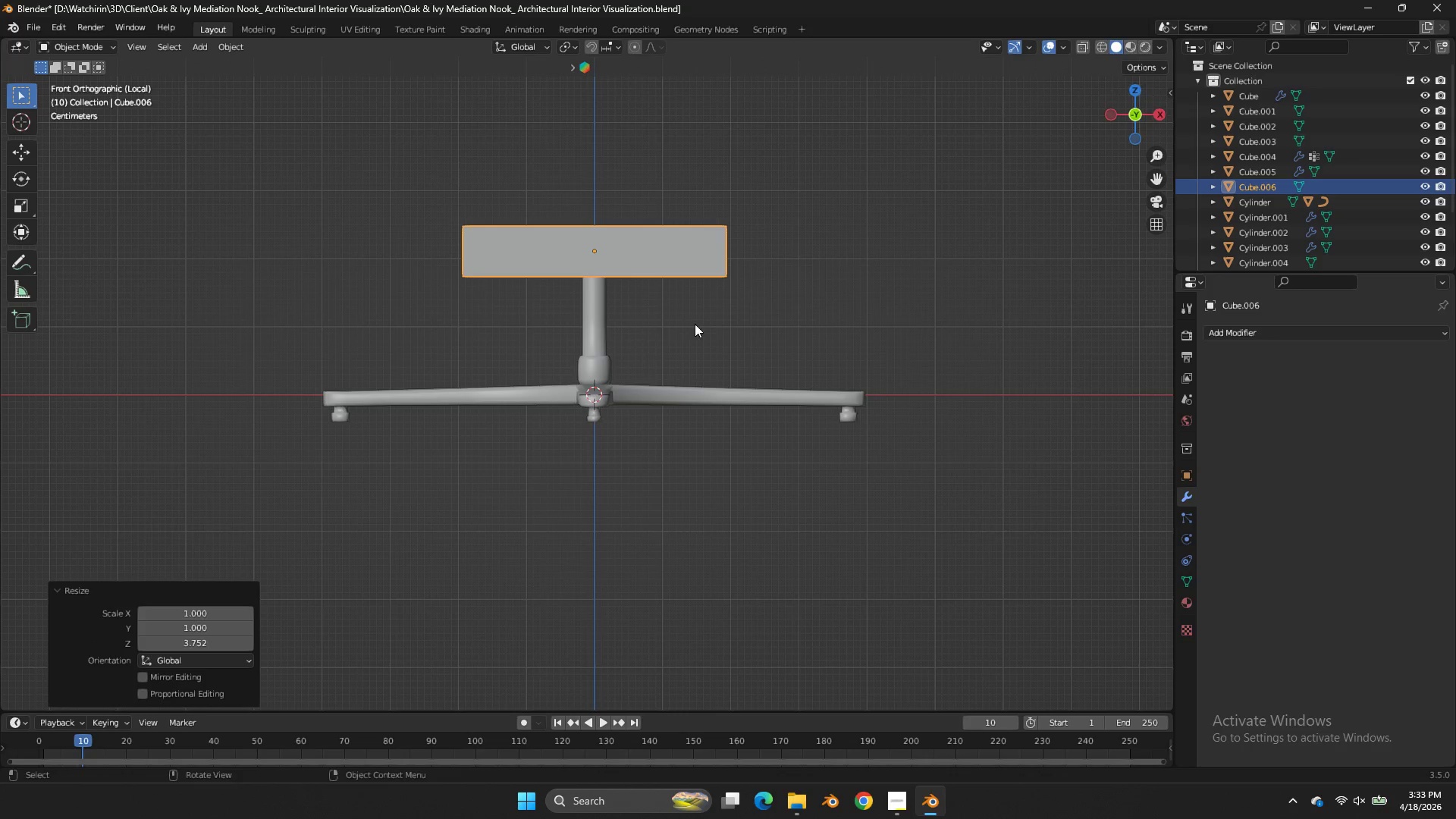 
key(S)
 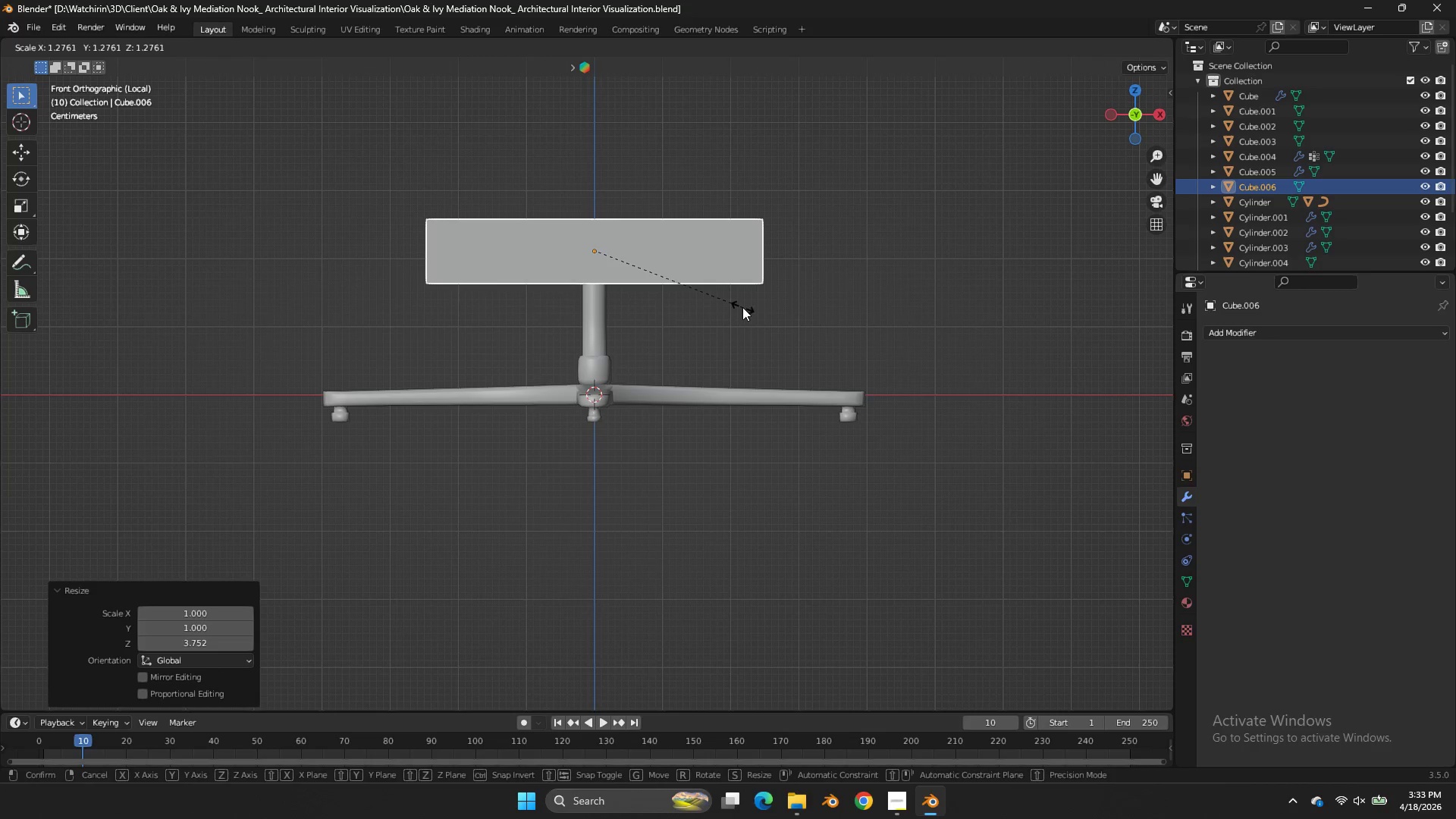 
left_click([742, 307])
 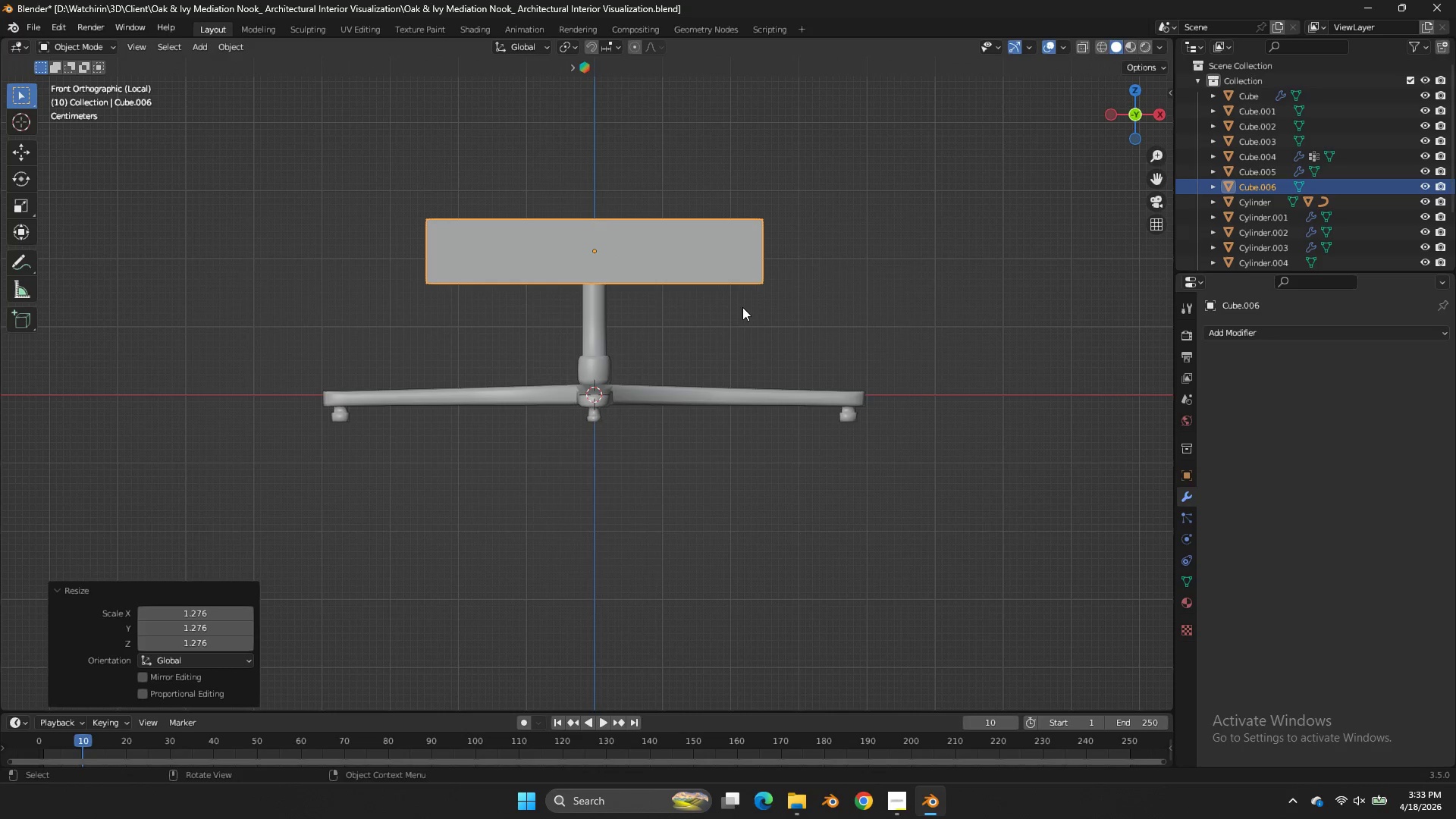 
type(gz)
 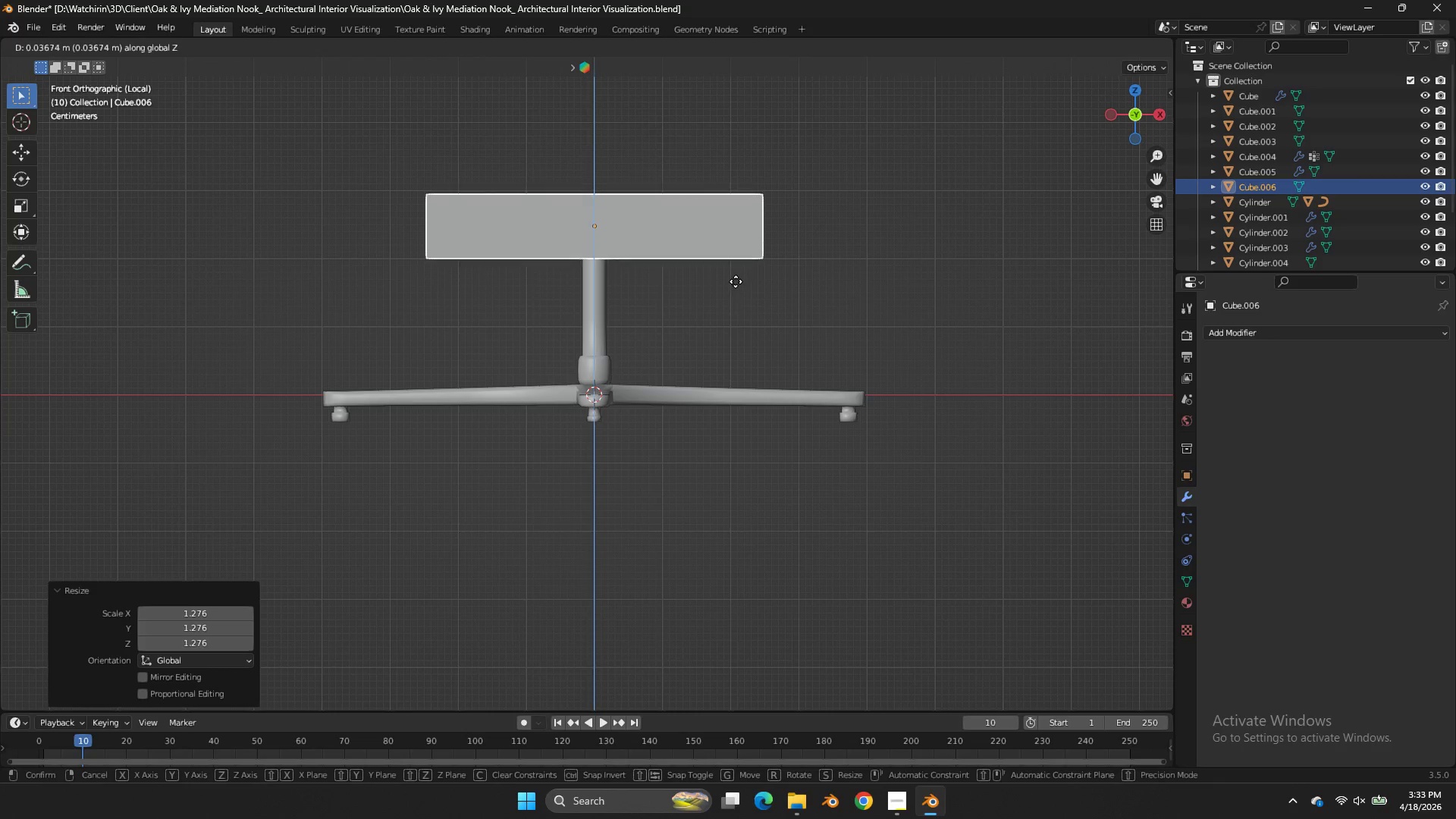 
left_click([736, 281])
 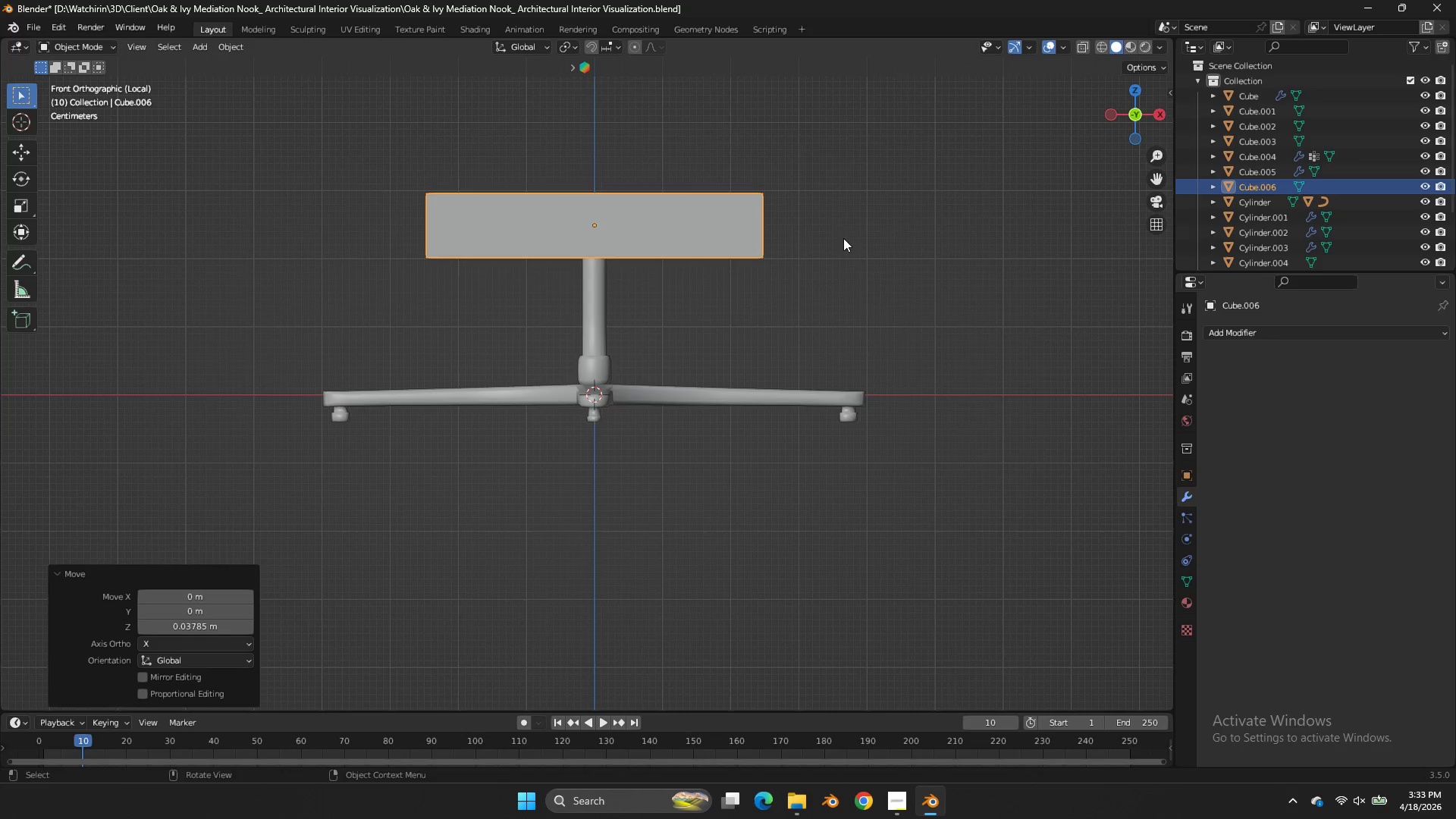 
type(zsz)
 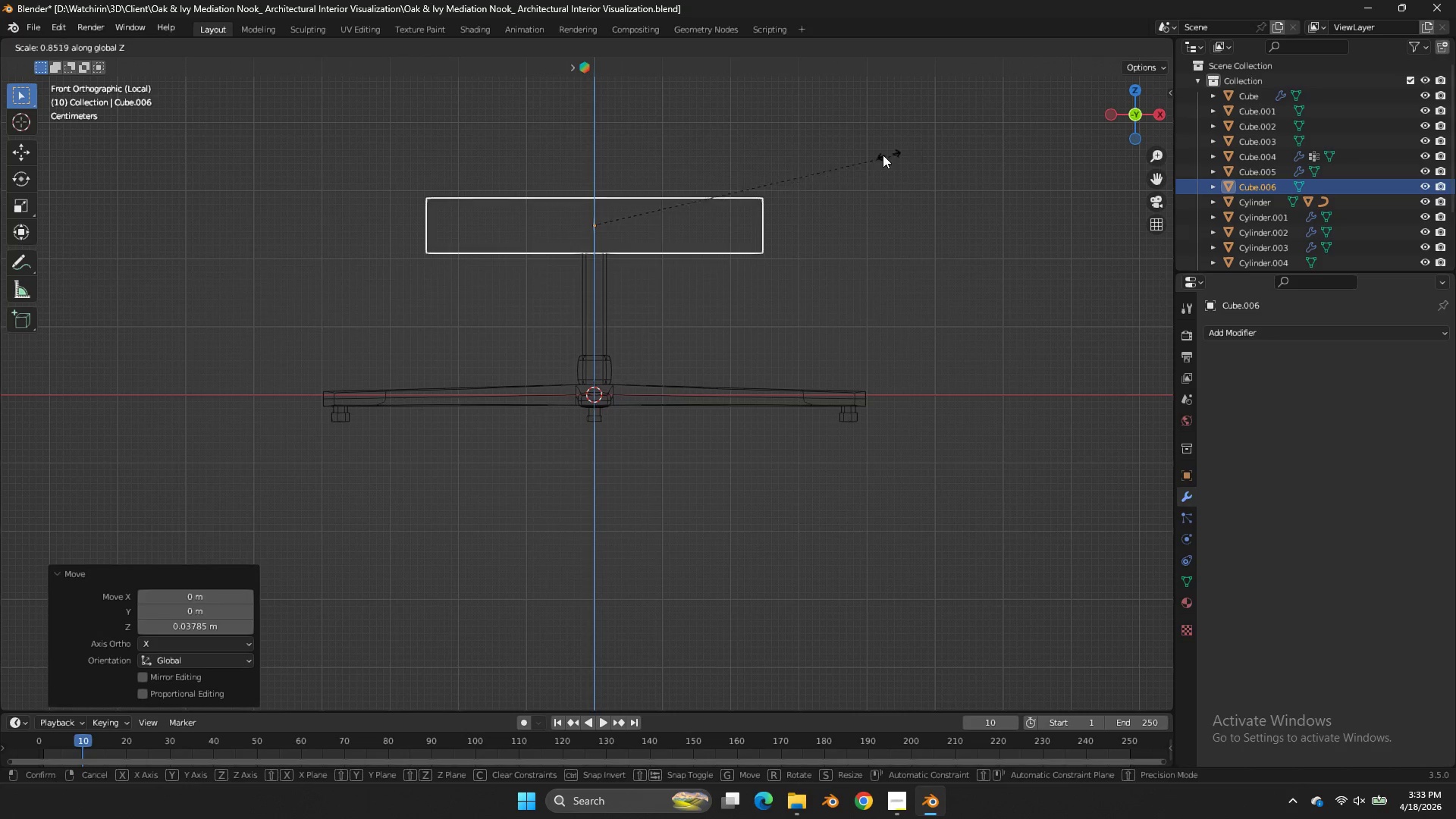 
left_click([883, 155])
 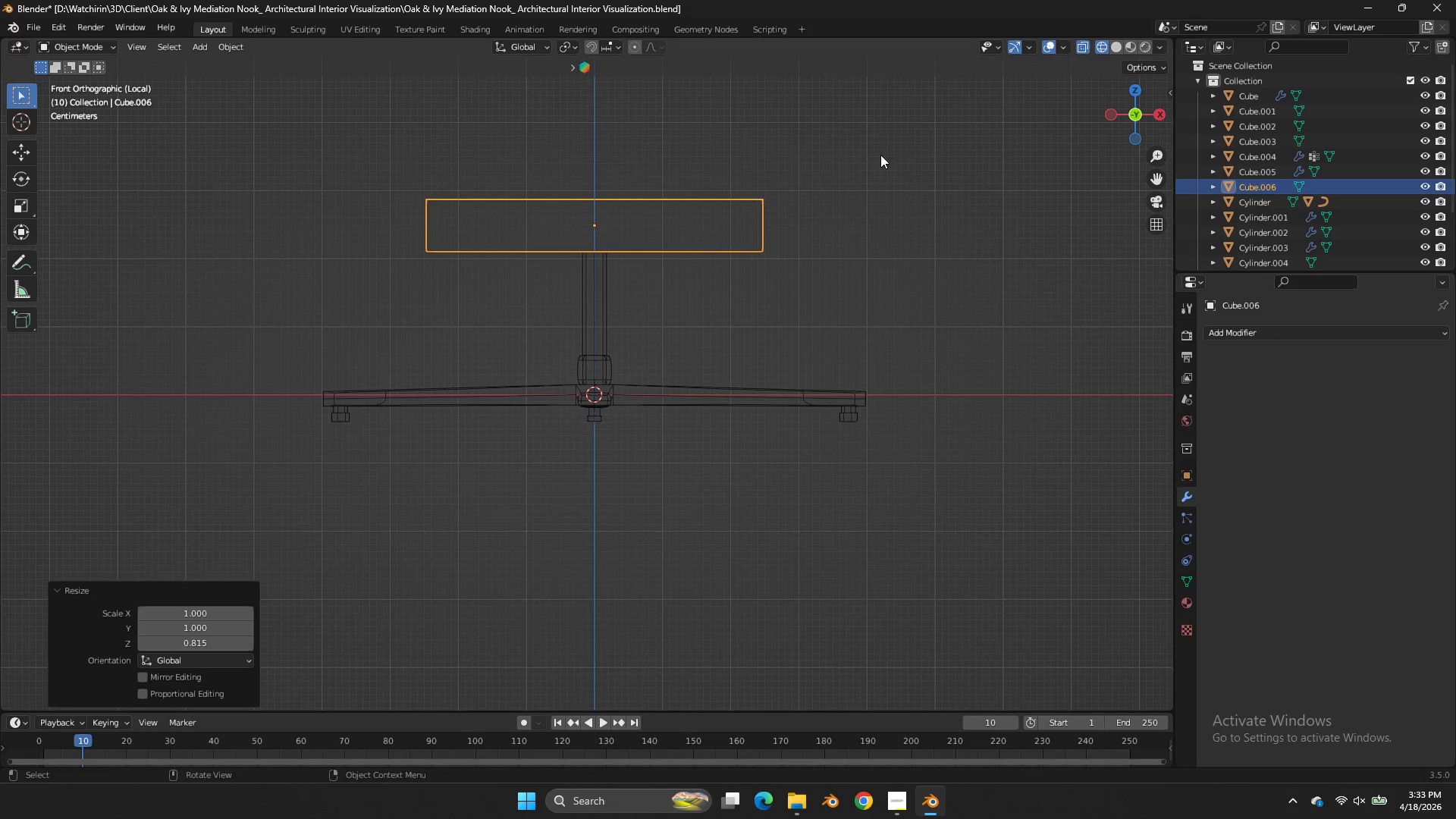 
key(Tab)
 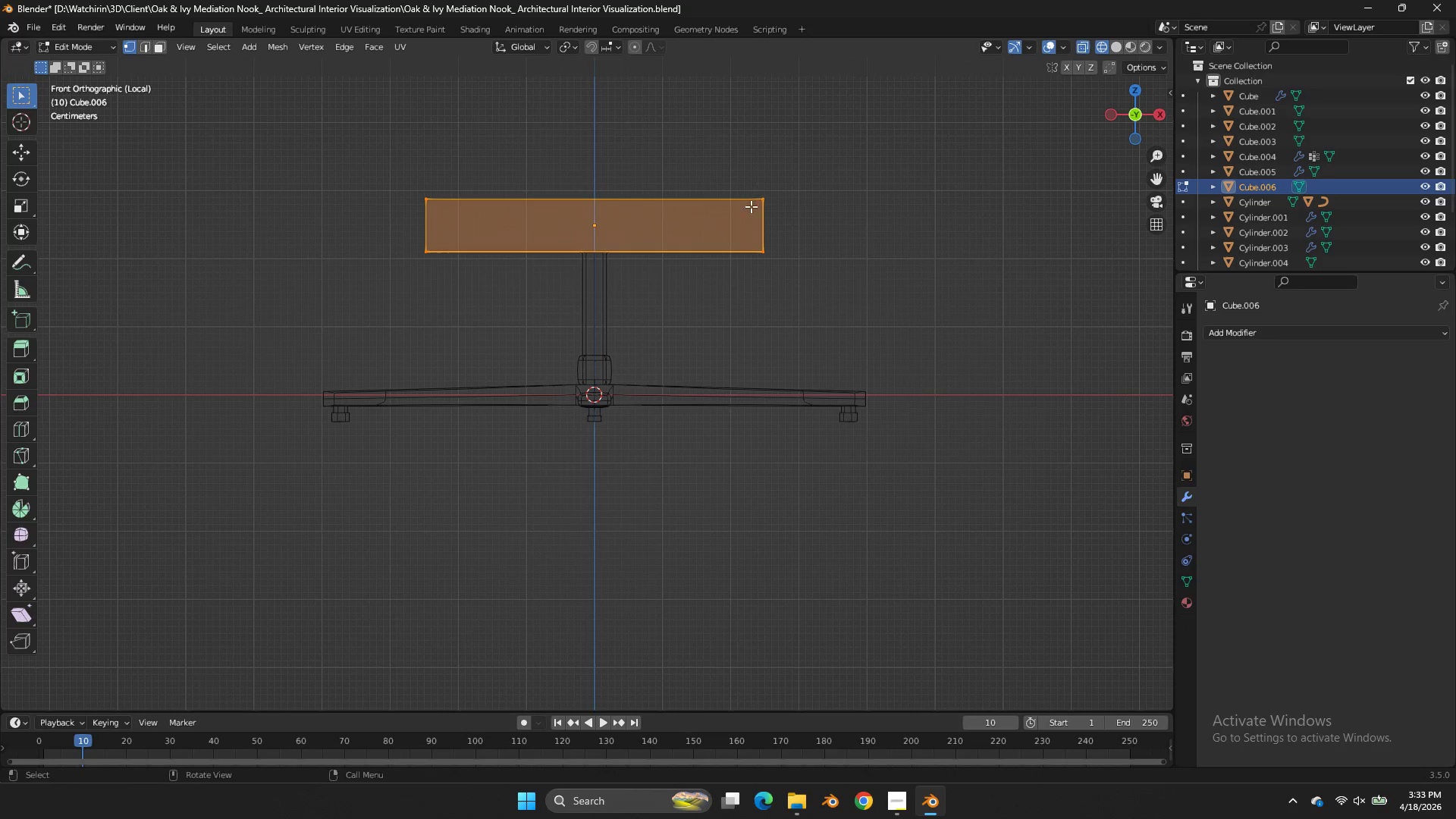 
key(Control+R)
 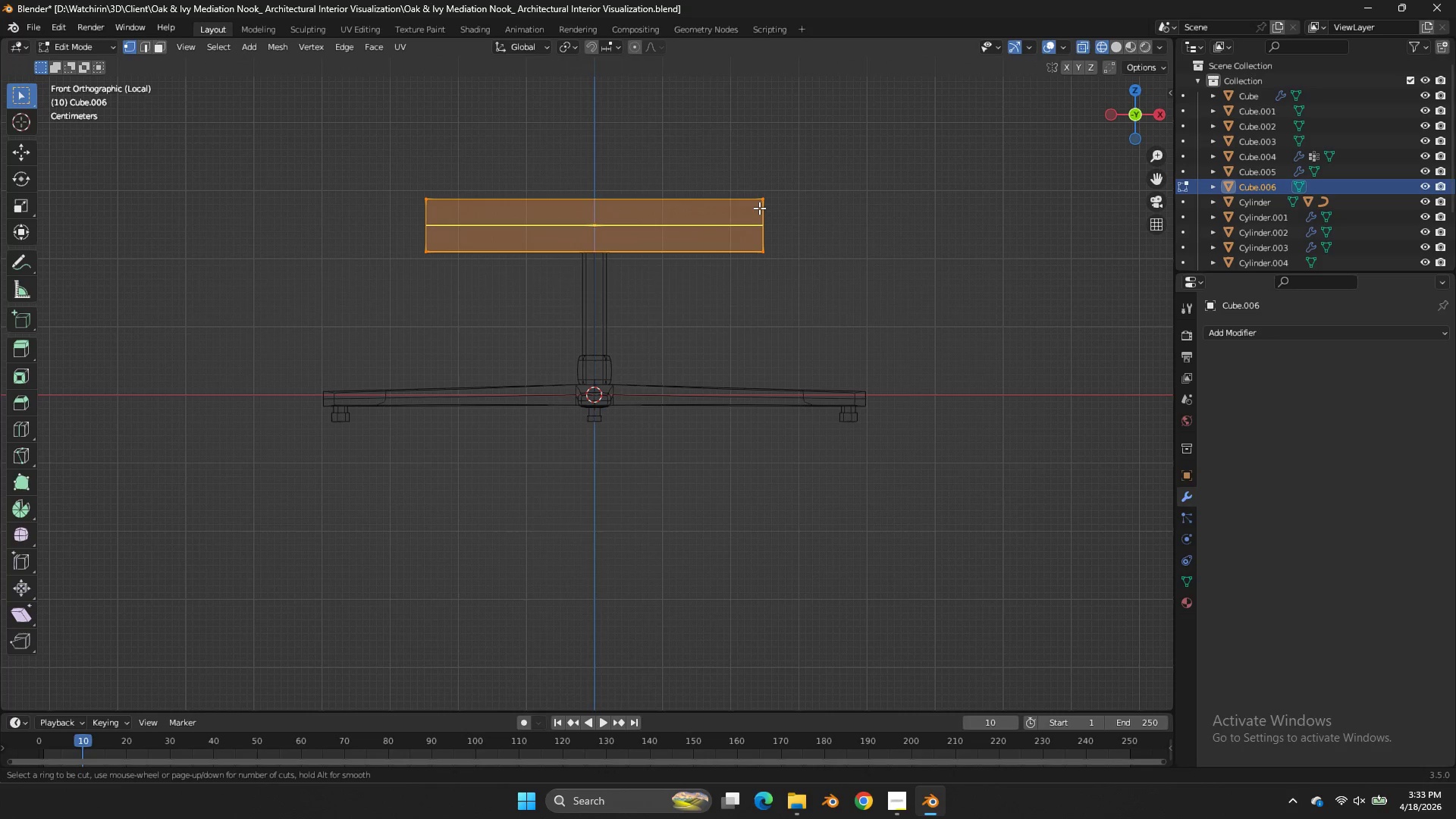 
left_click([759, 208])
 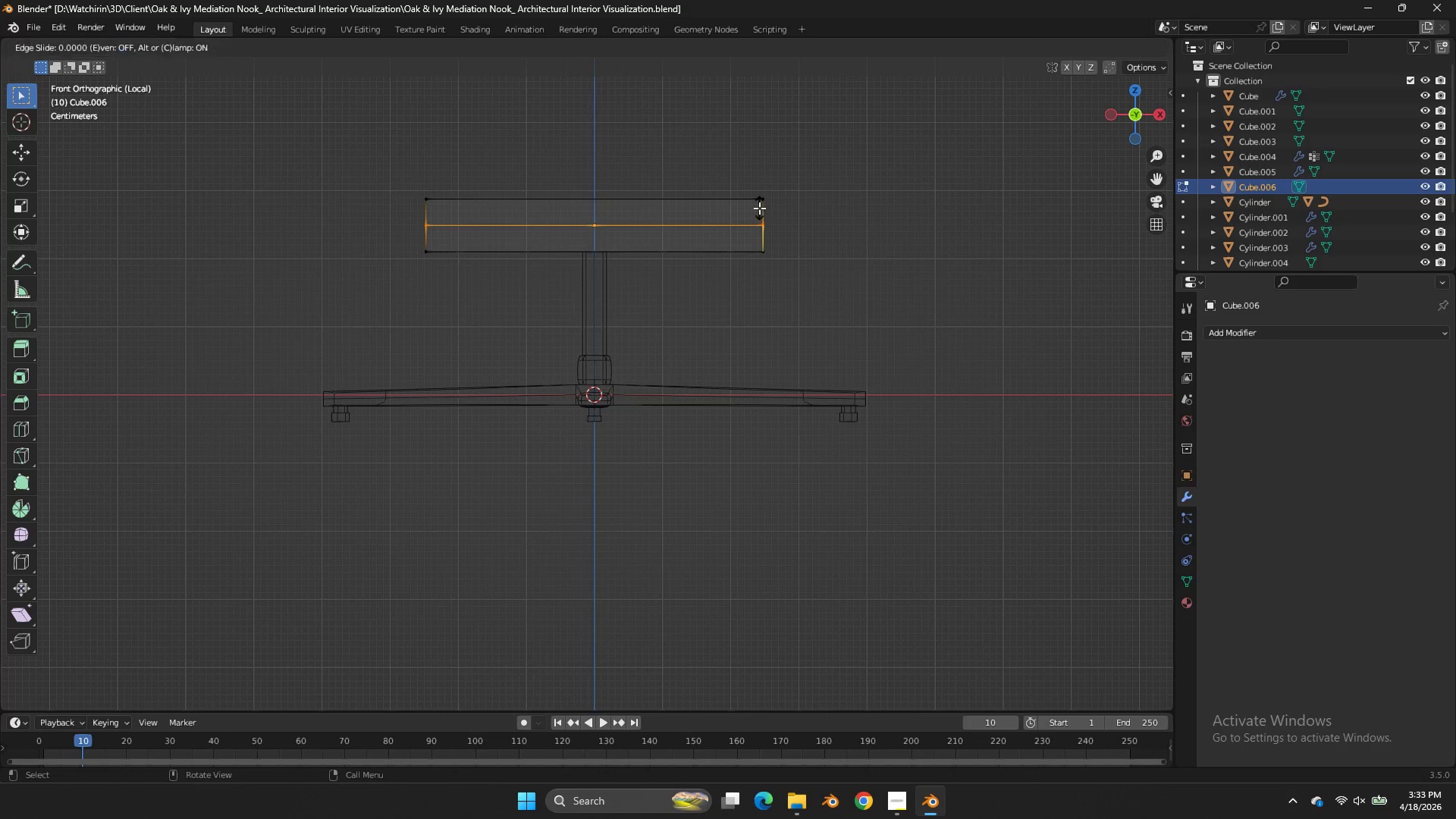 
right_click([759, 208])
 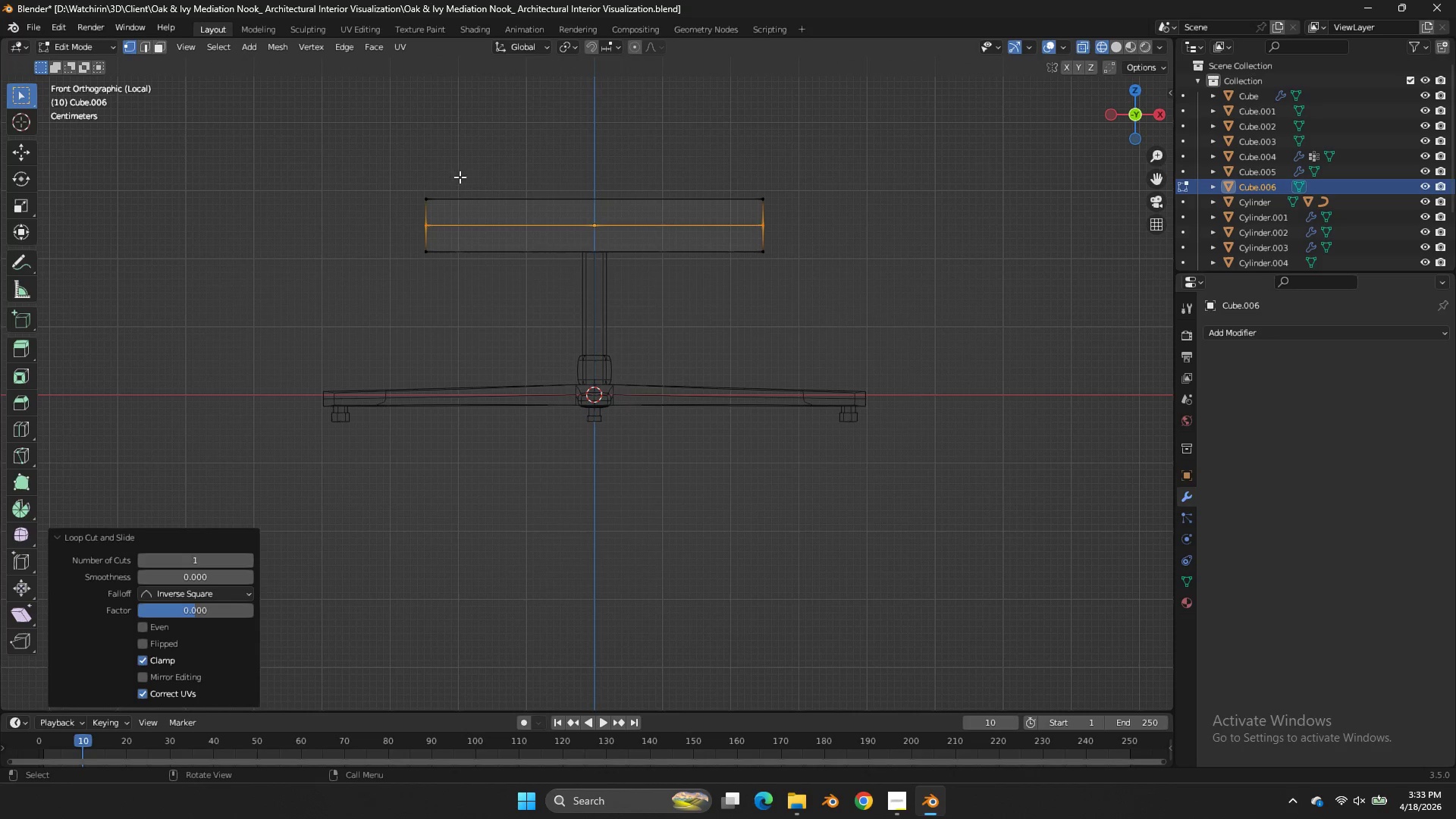 
left_click_drag(start_coordinate=[457, 179], to_coordinate=[407, 209])
 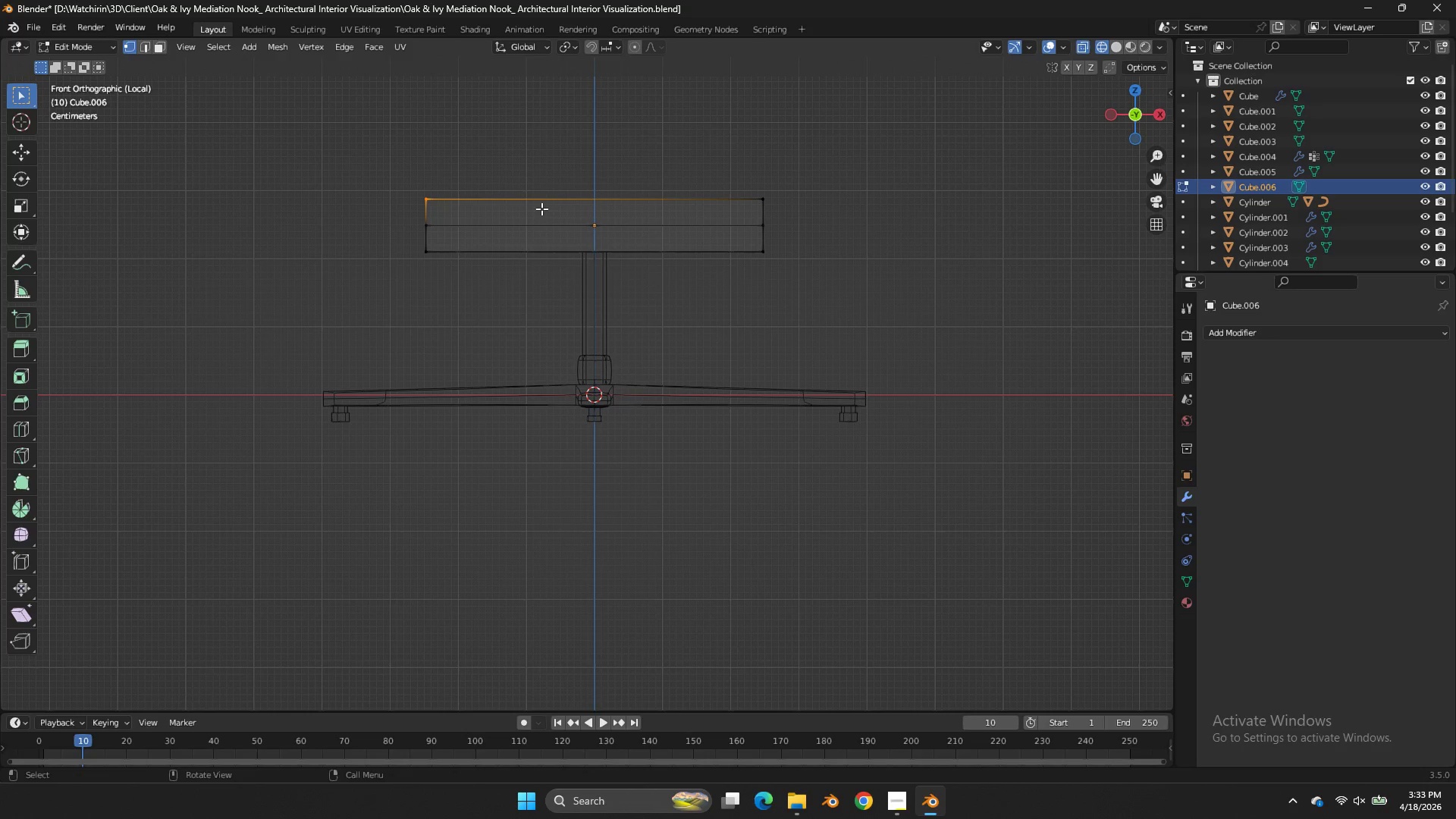 
key(G)
 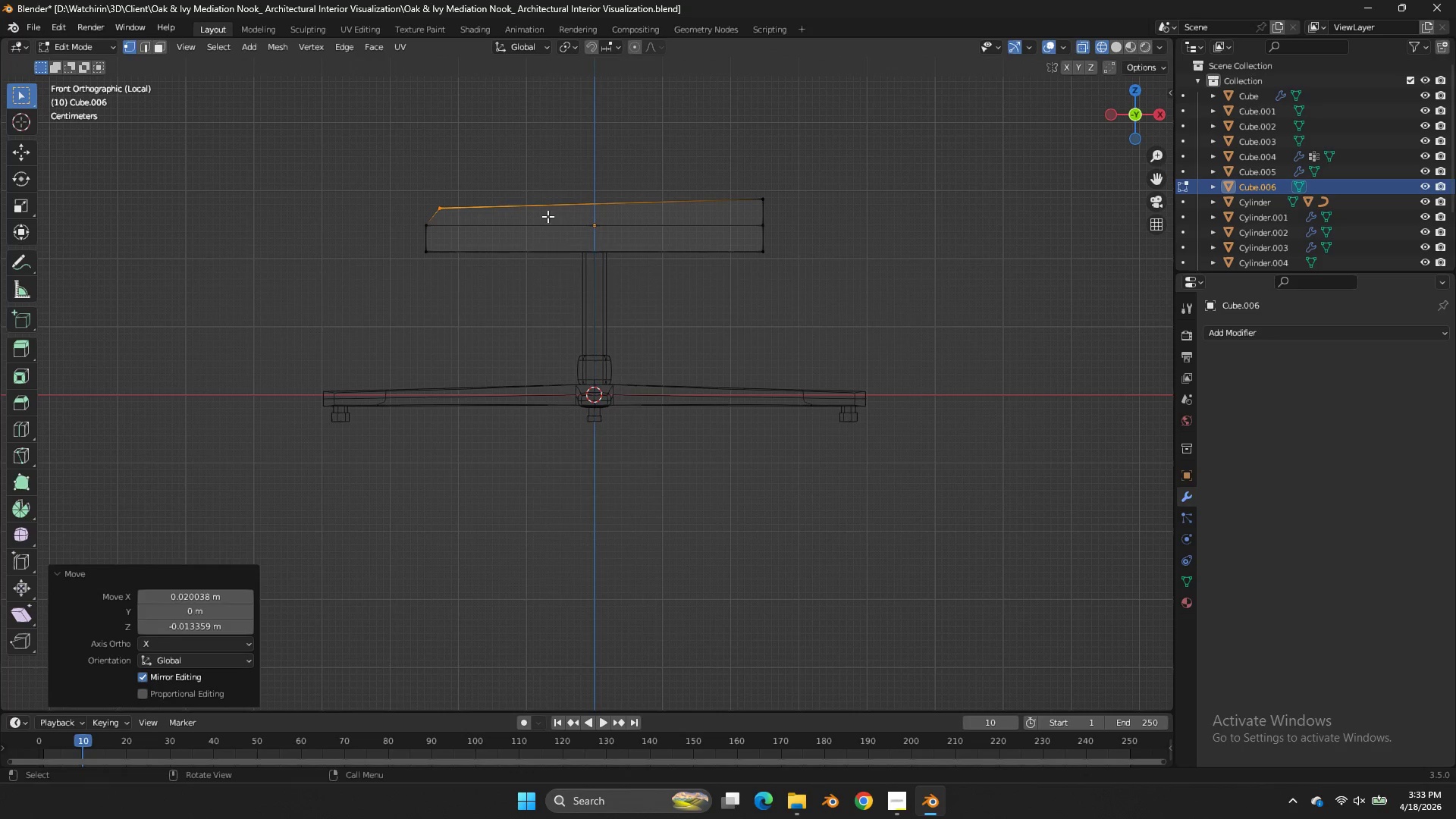 
key(Control+R)
 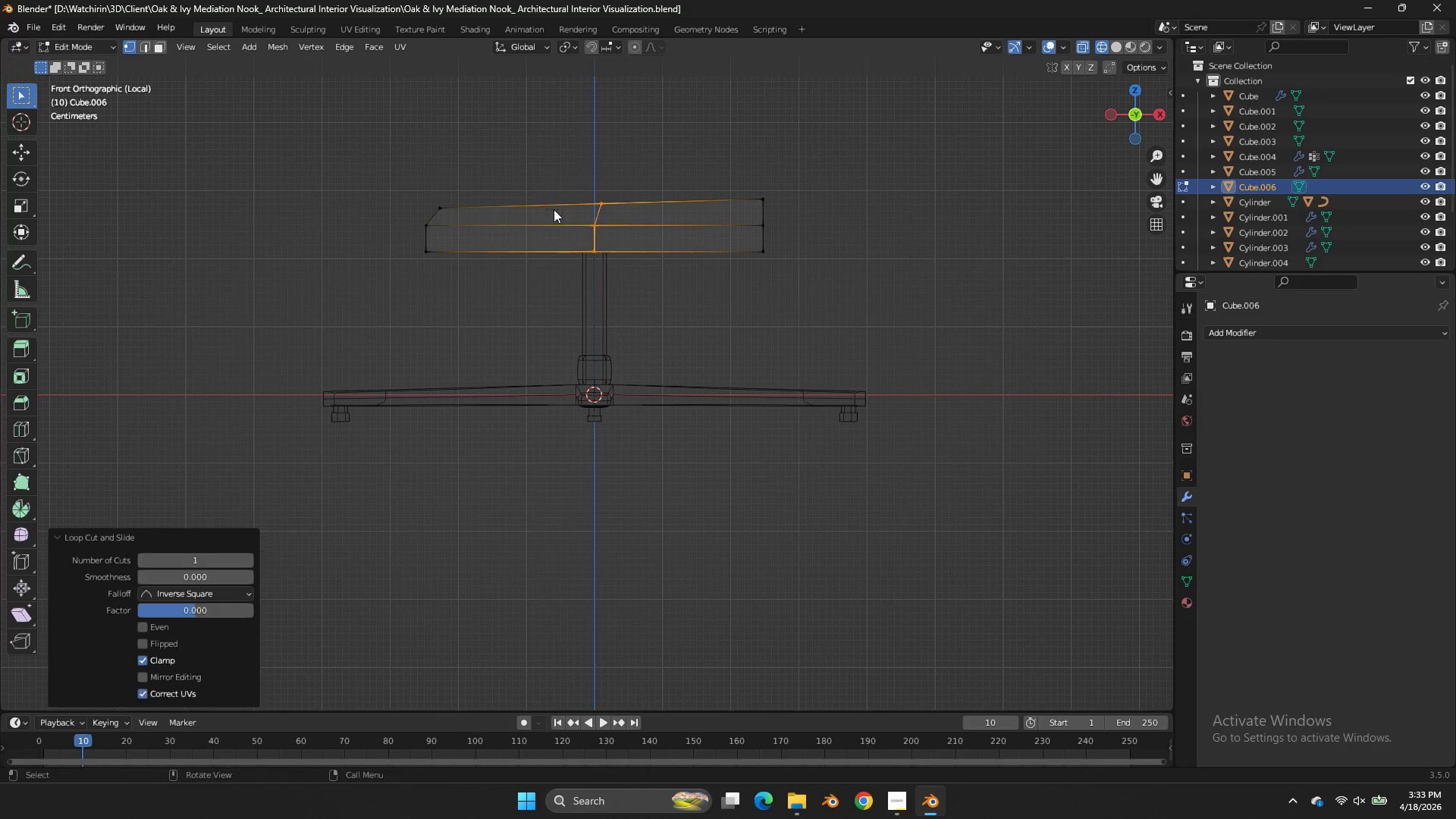 
right_click([554, 209])
 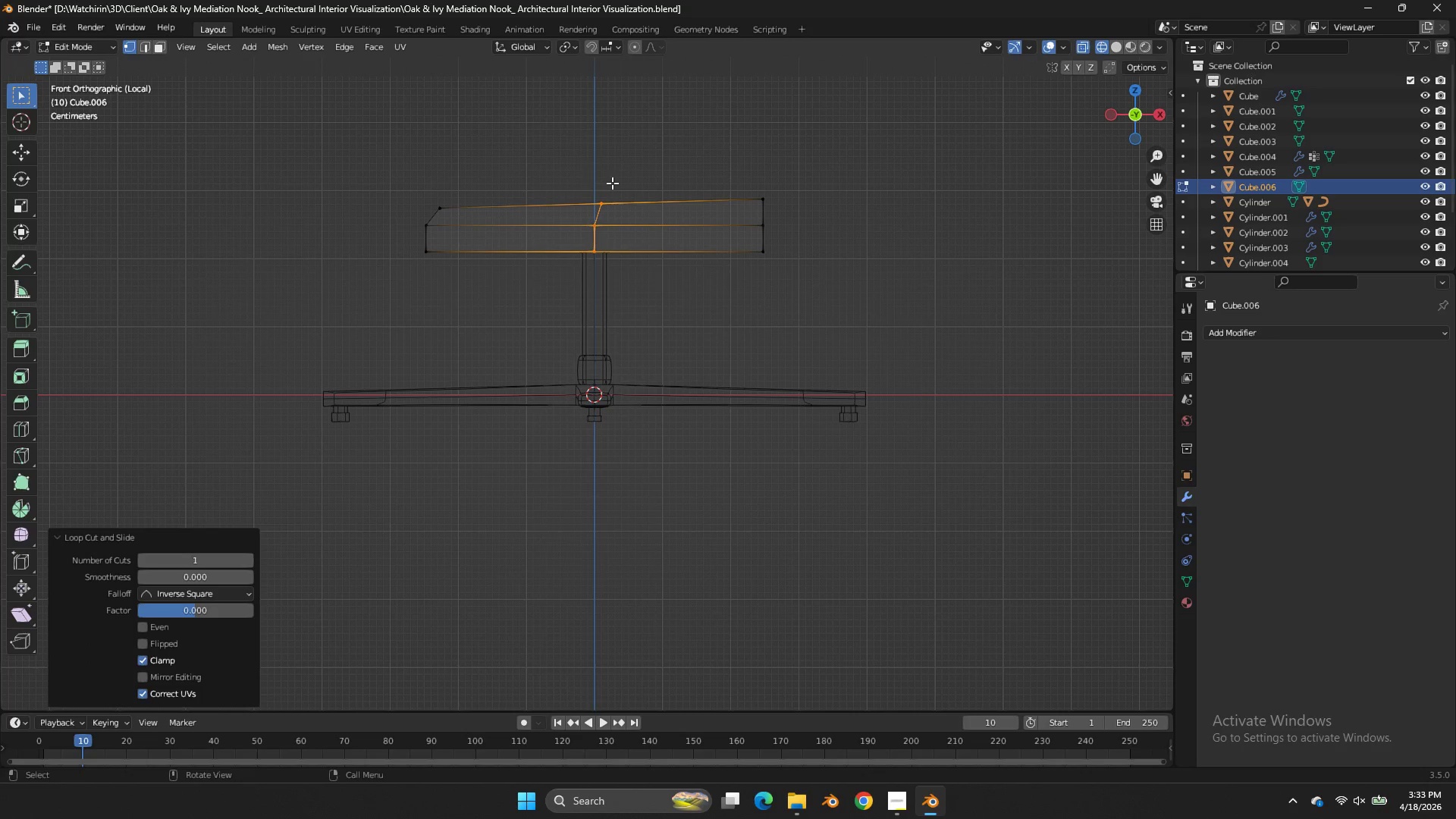 
left_click([554, 209])
 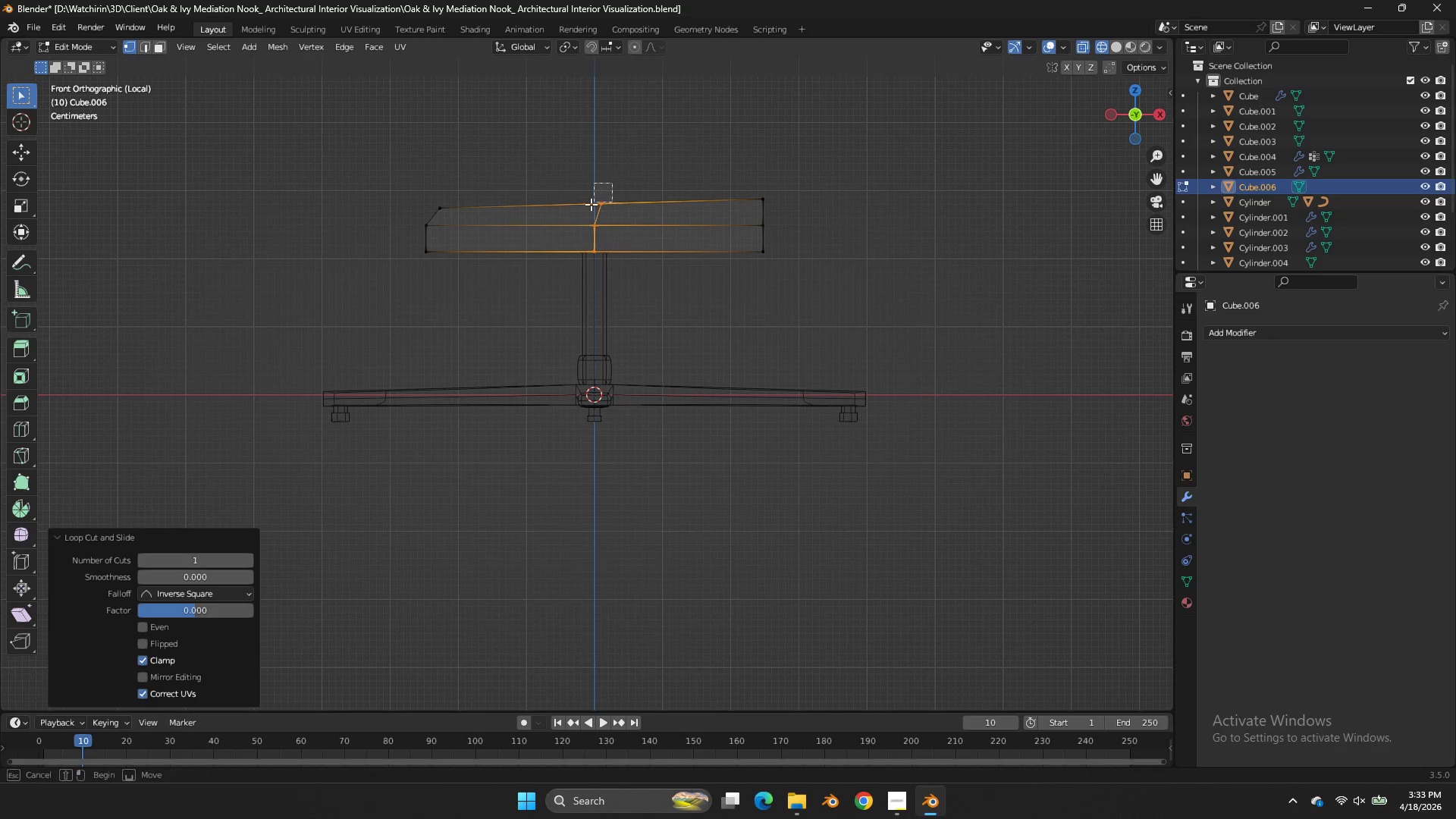 
left_click_drag(start_coordinate=[612, 183], to_coordinate=[585, 209])
 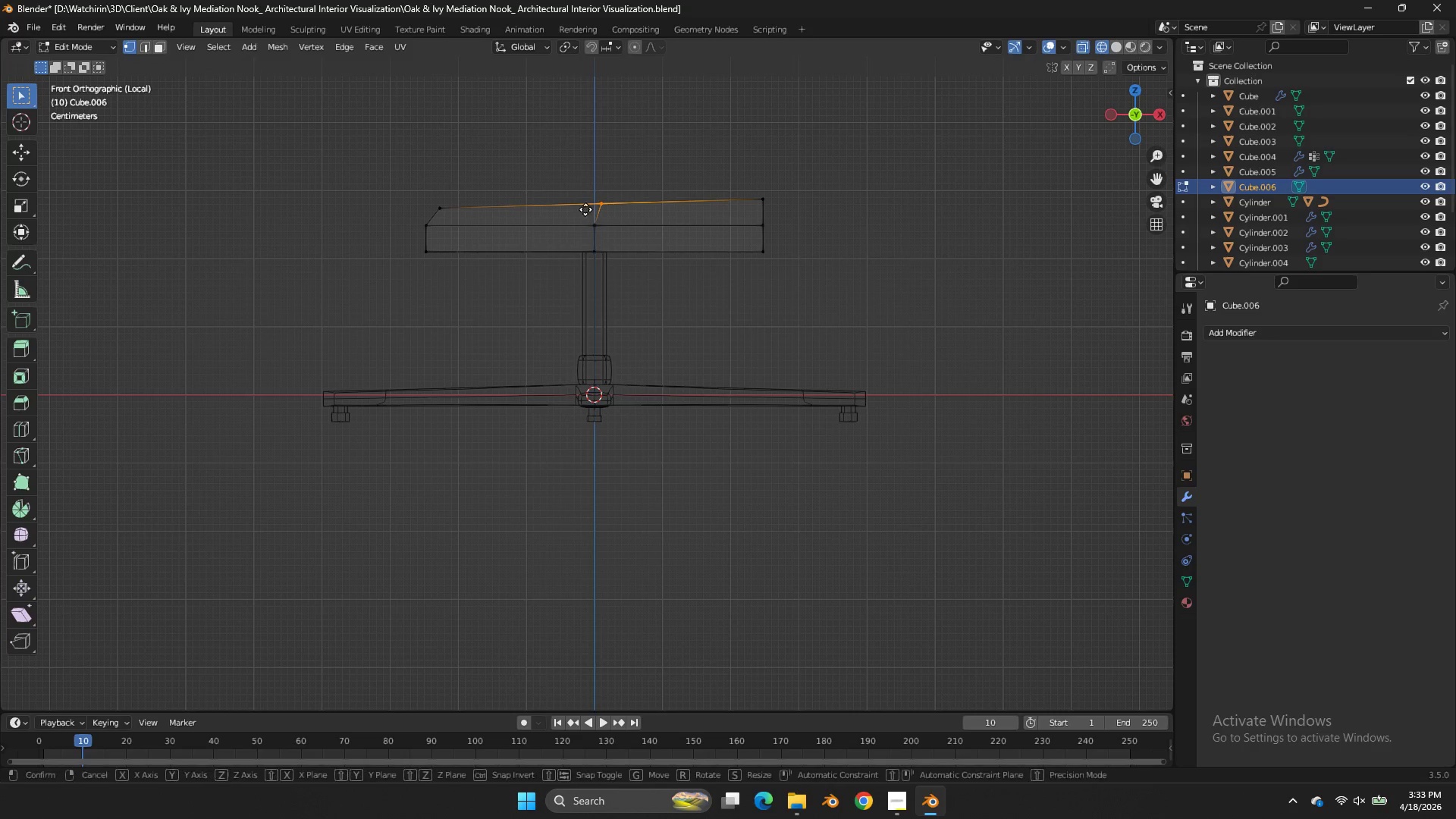 
key(G)
 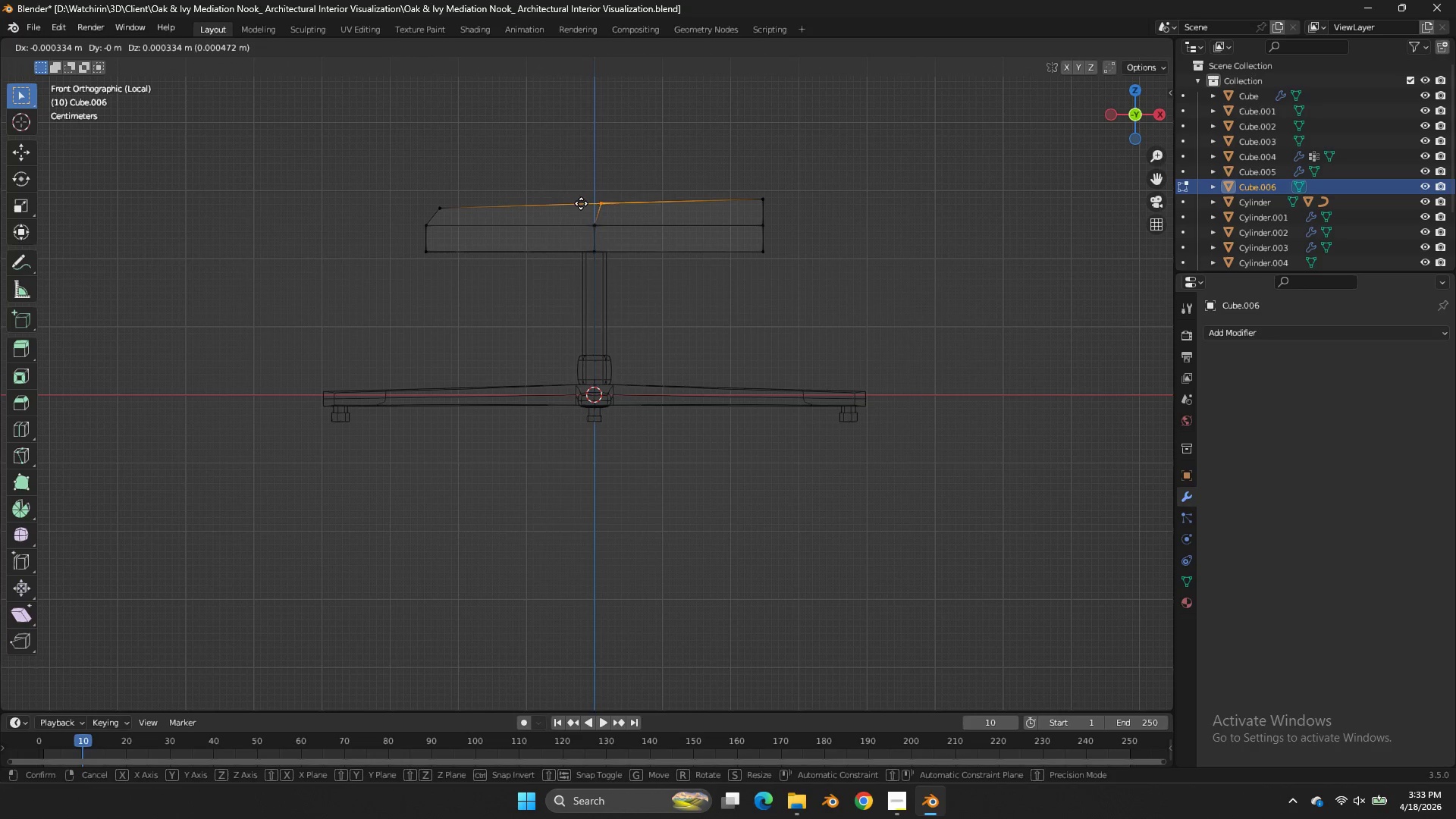 
hold_key(key=ShiftLeft, duration=0.92)
left_click([496, 171])
 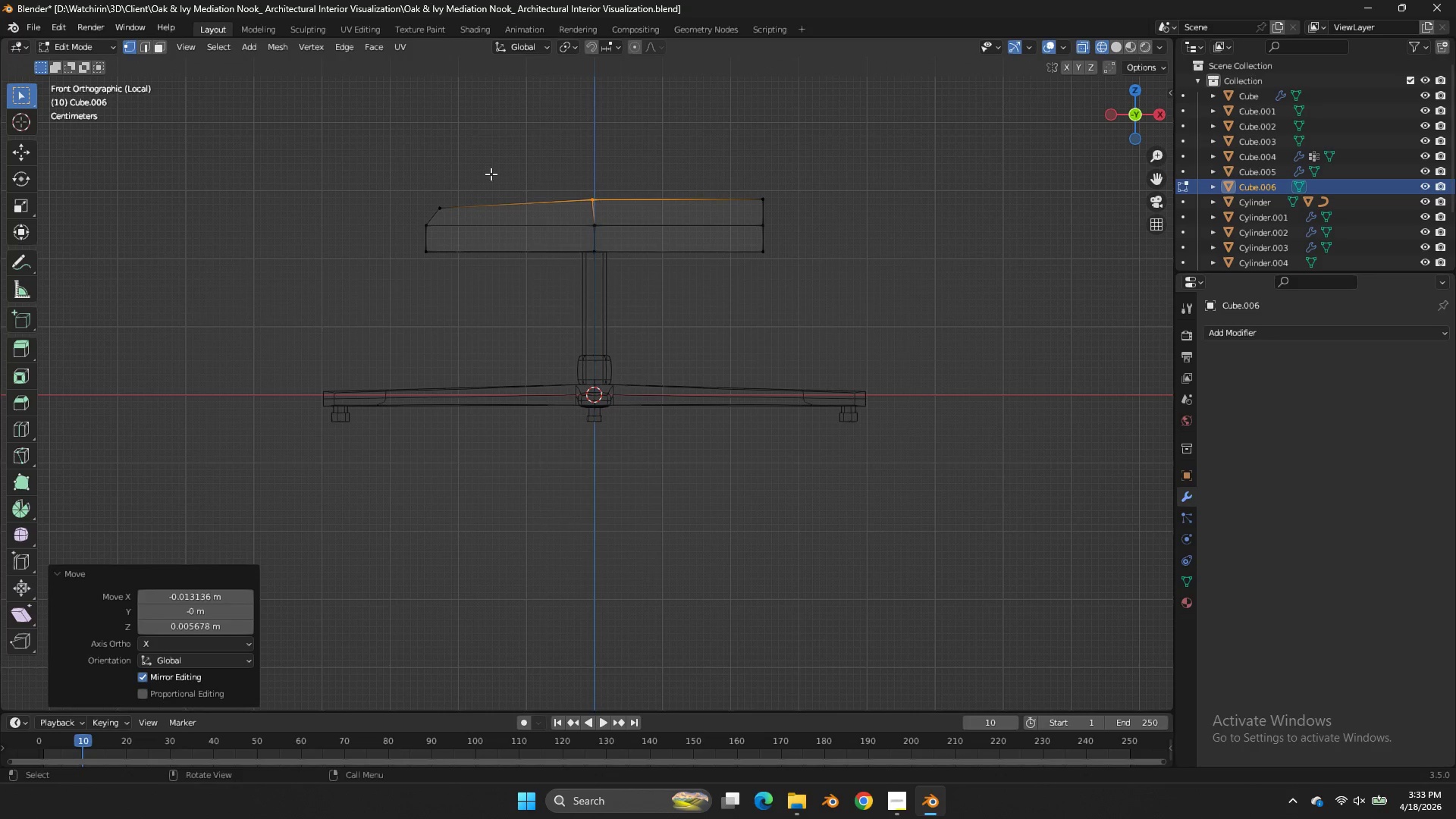 
left_click_drag(start_coordinate=[478, 184], to_coordinate=[373, 287])
 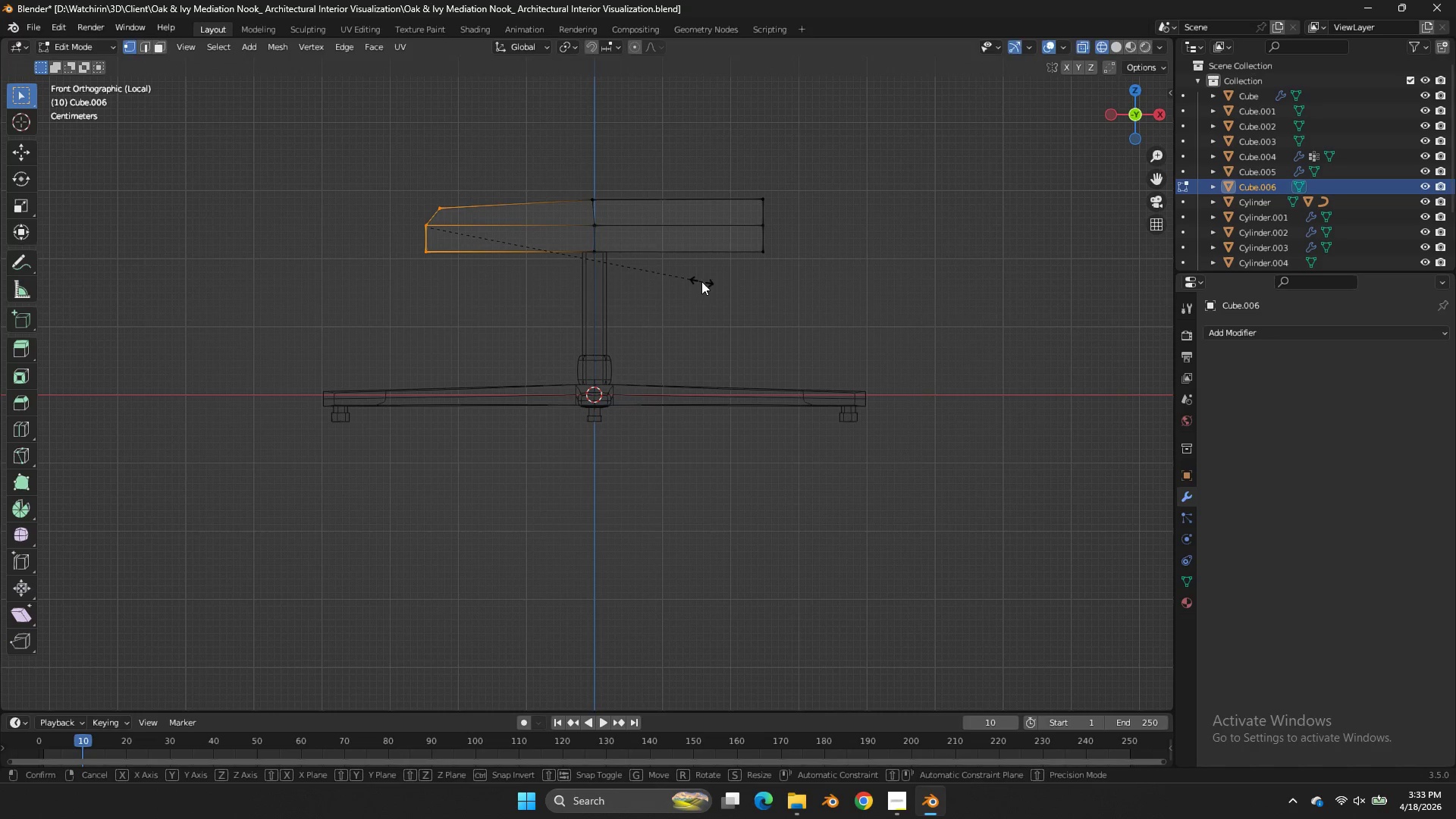 
type(sz)
 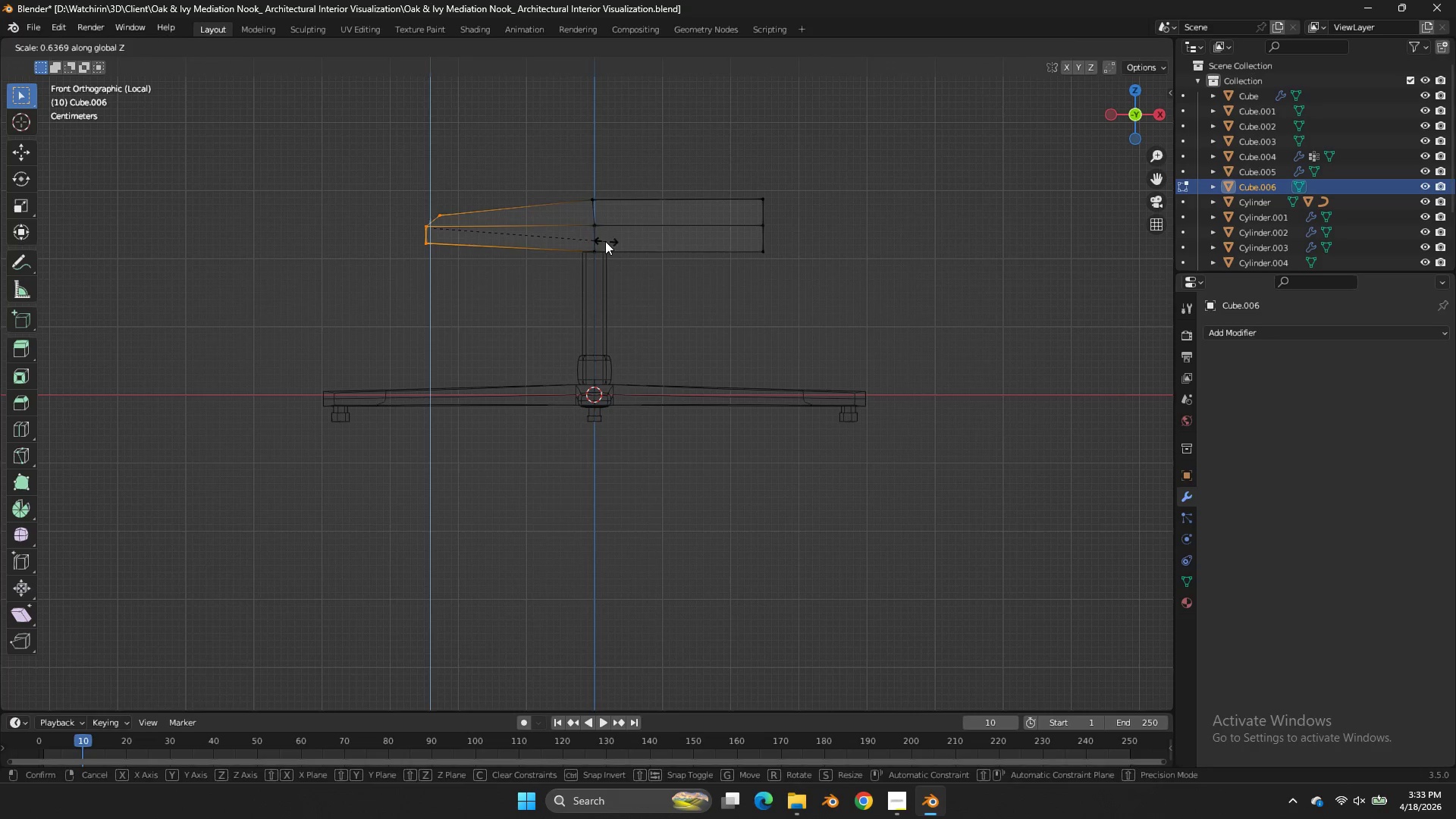 
left_click([604, 240])
 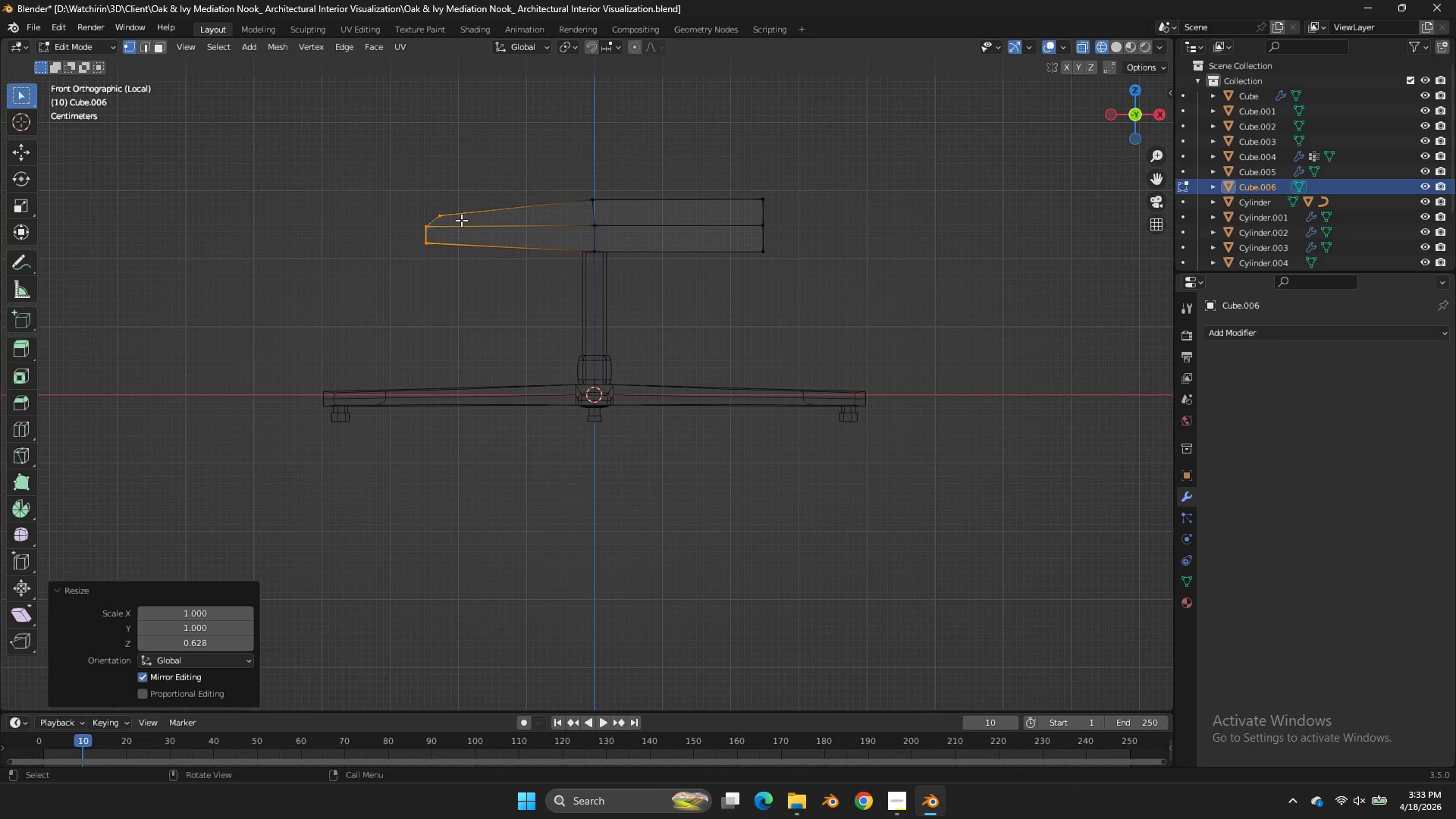 
left_click_drag(start_coordinate=[461, 220], to_coordinate=[384, 270])
 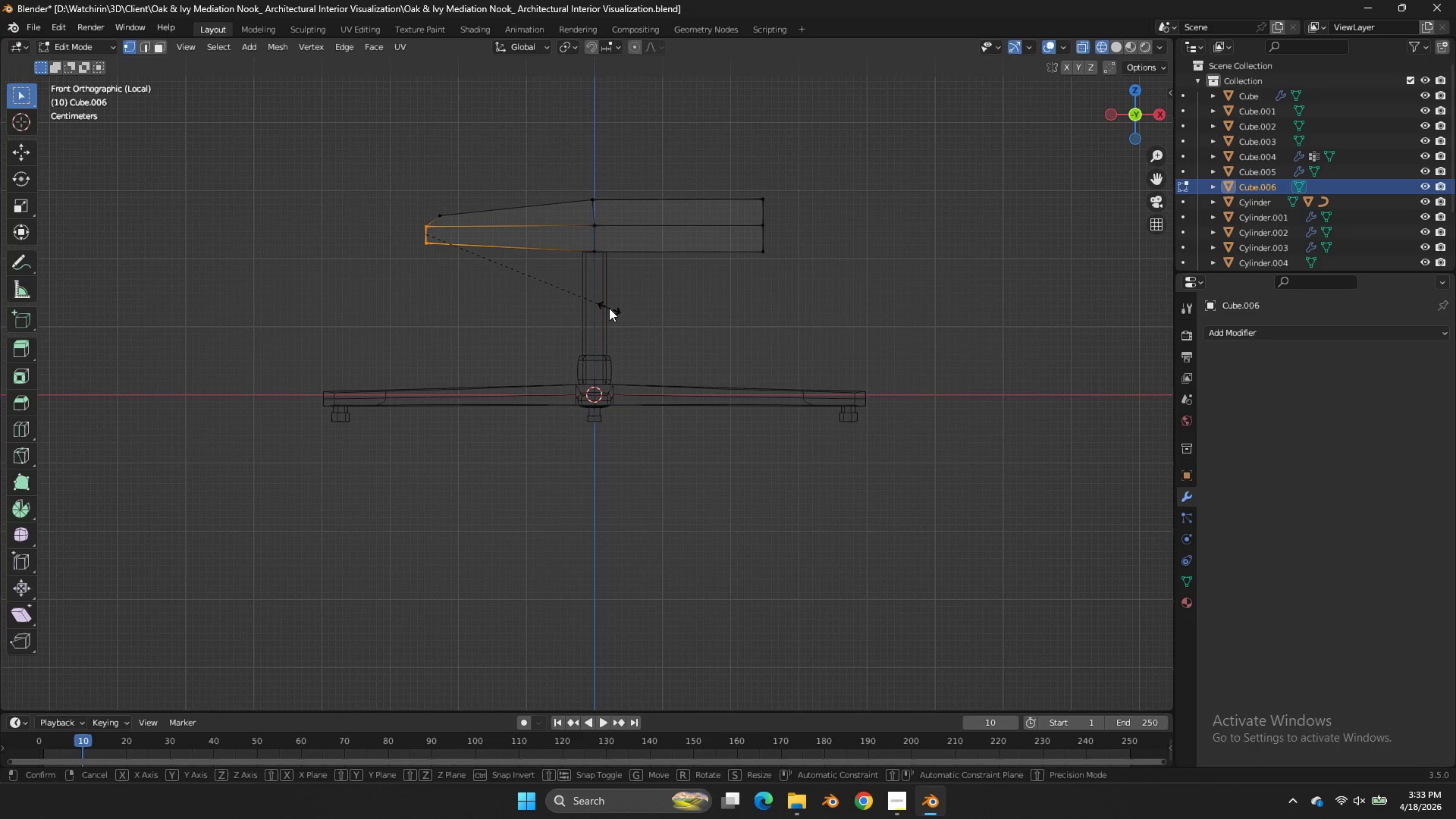 
type(sz)
 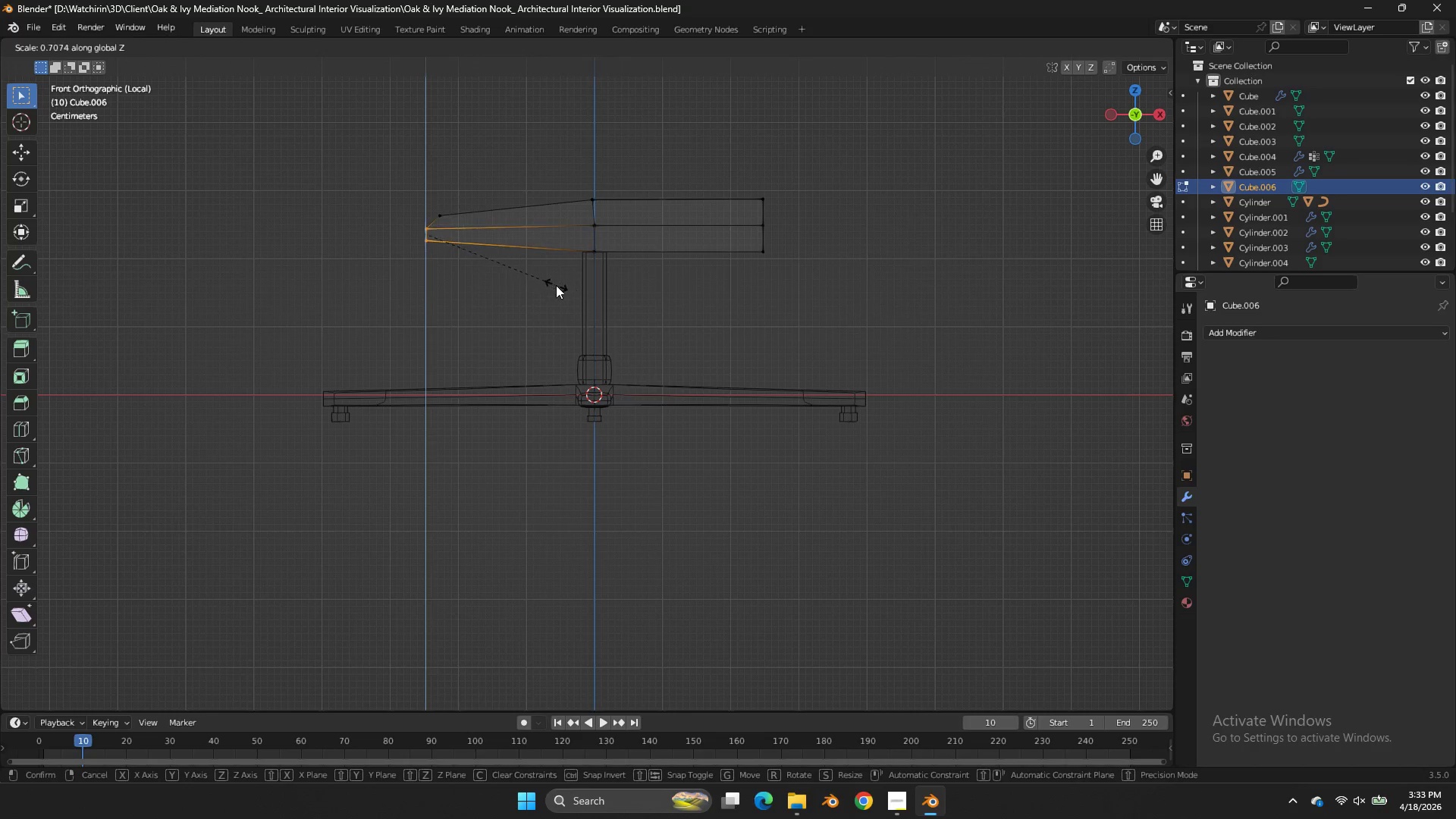 
left_click([556, 285])
 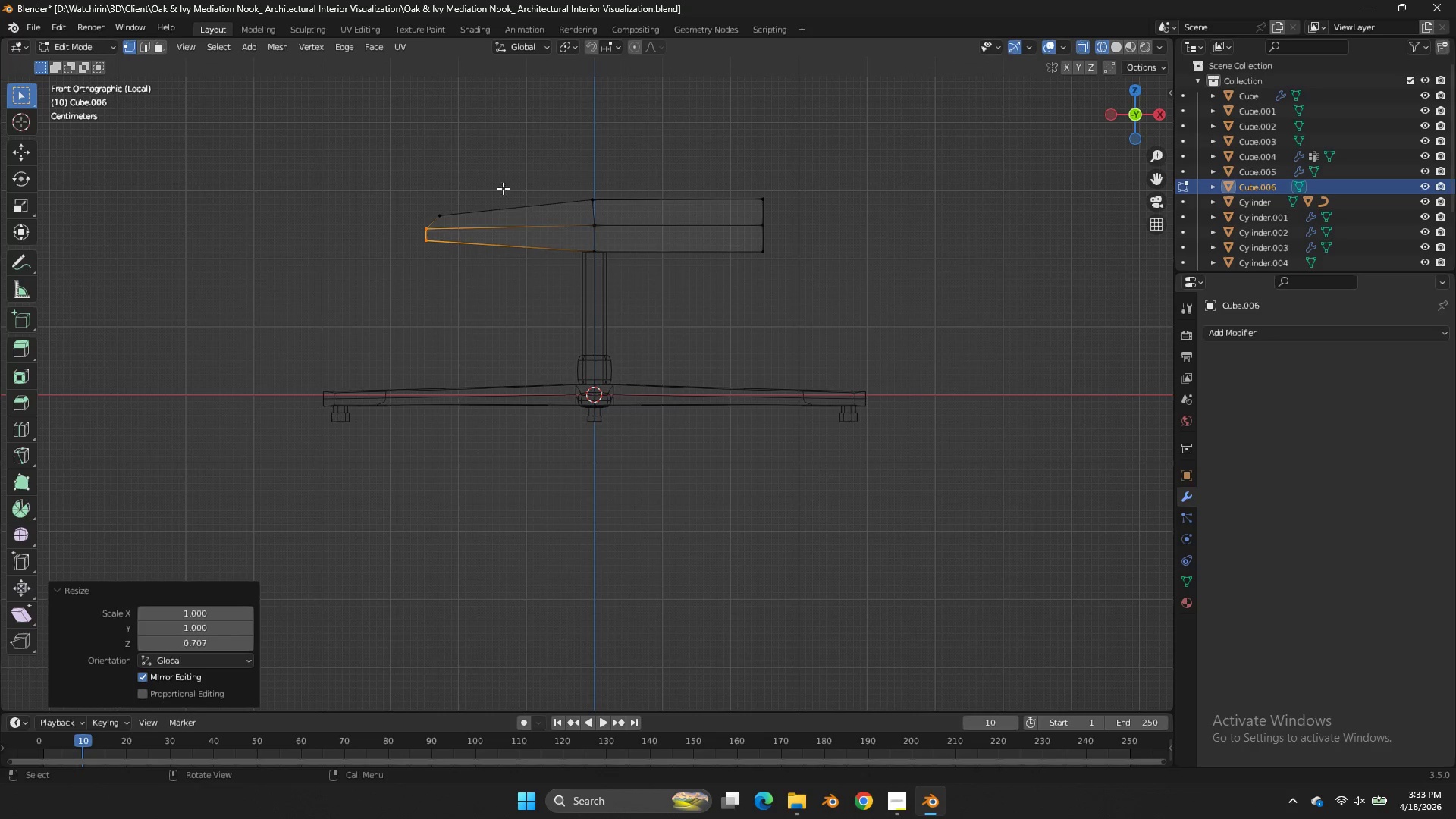 
left_click_drag(start_coordinate=[500, 188], to_coordinate=[375, 295])
 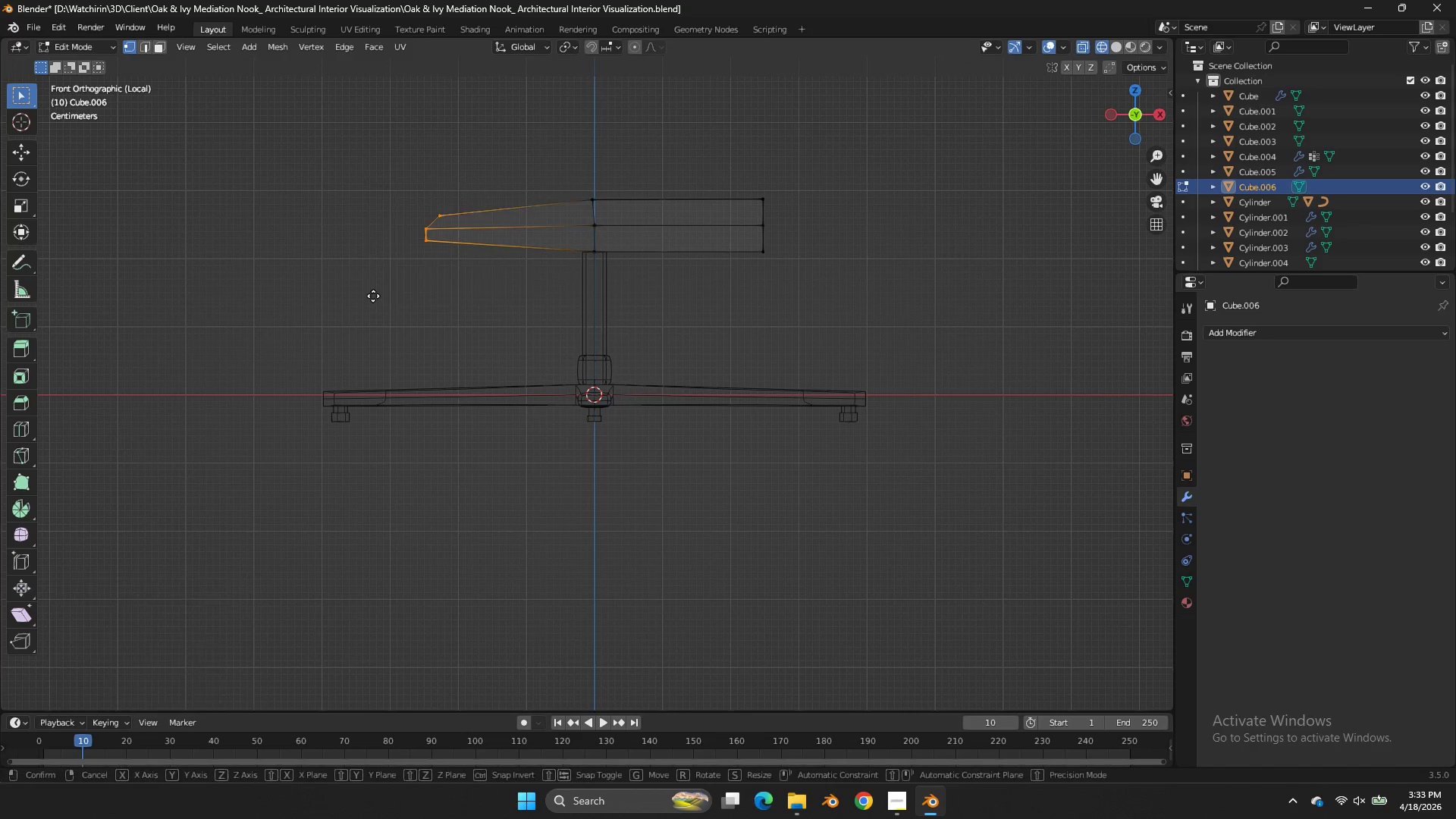 
type(gz)
 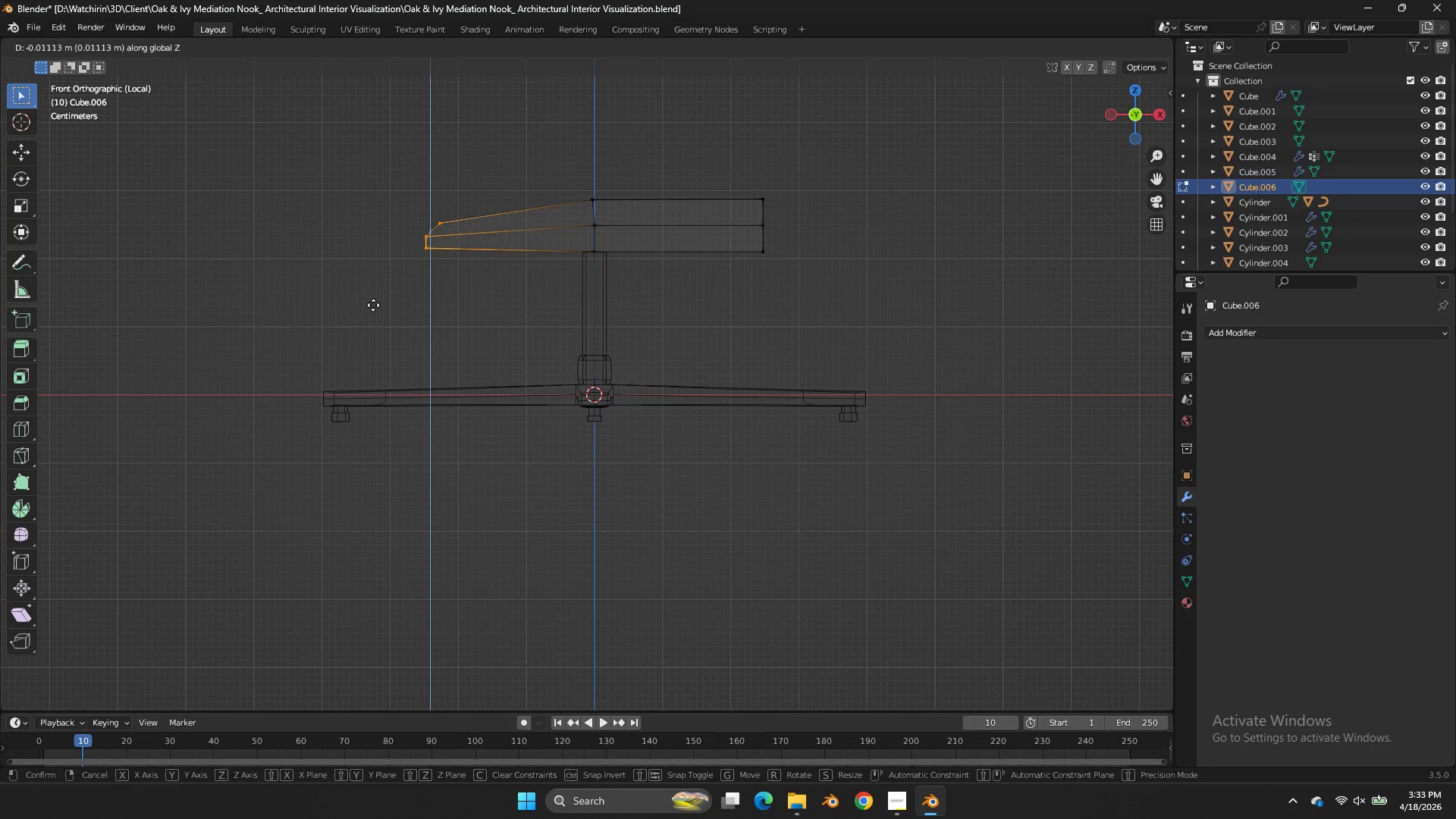 
hold_key(key=ShiftLeft, duration=0.61)
left_click([368, 293])
 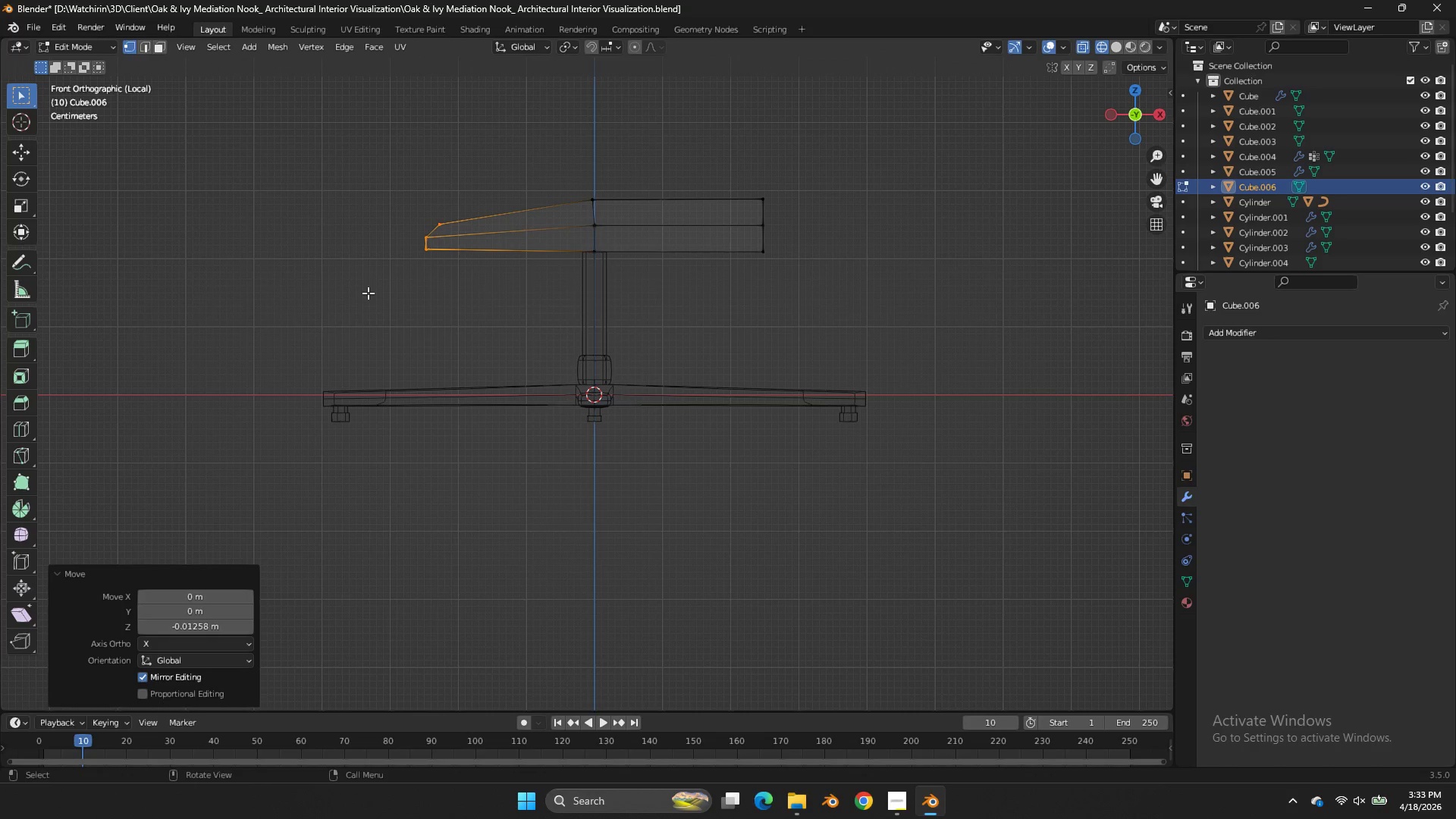 
key(Z)
 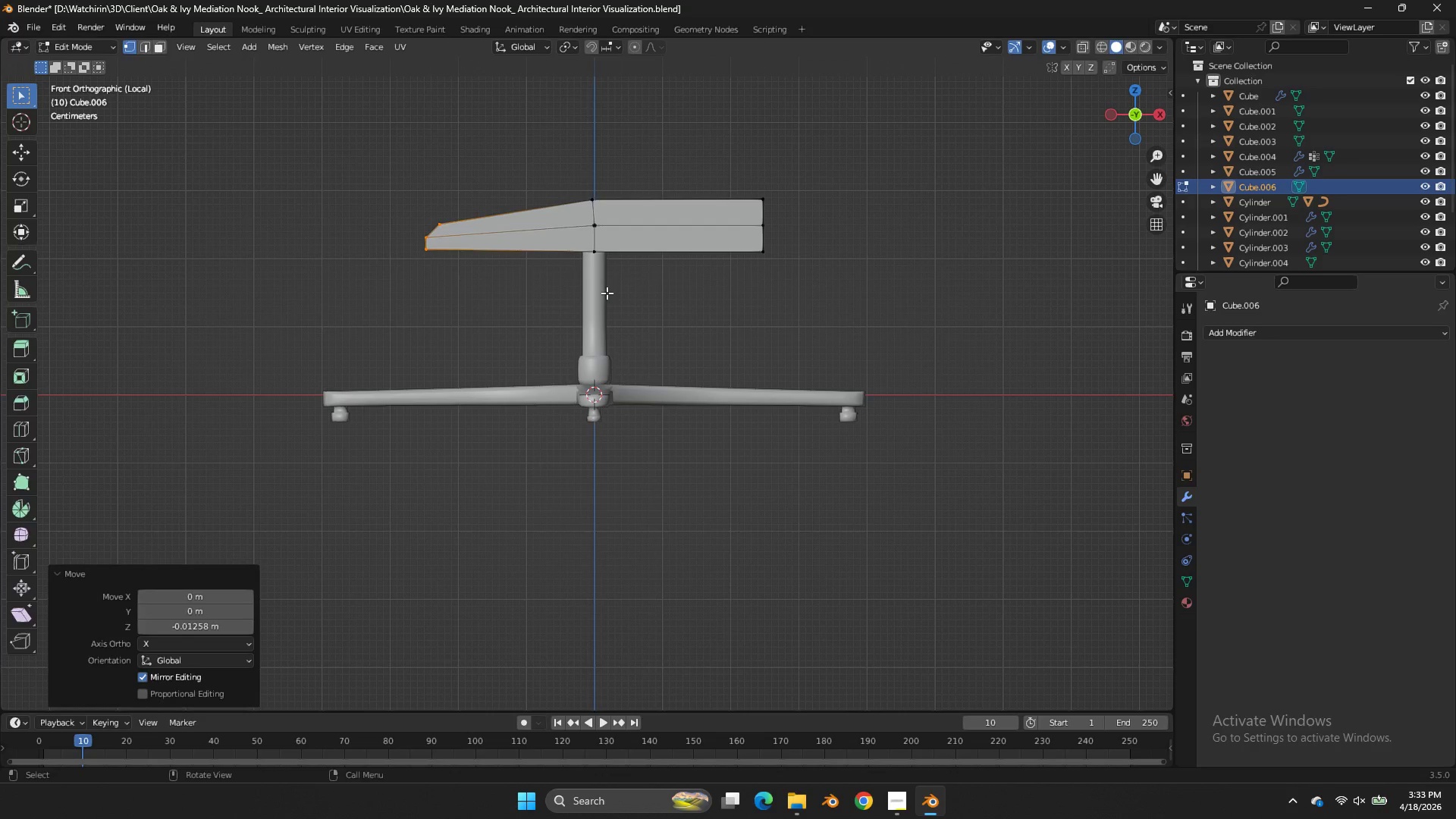 
key(Tab)
 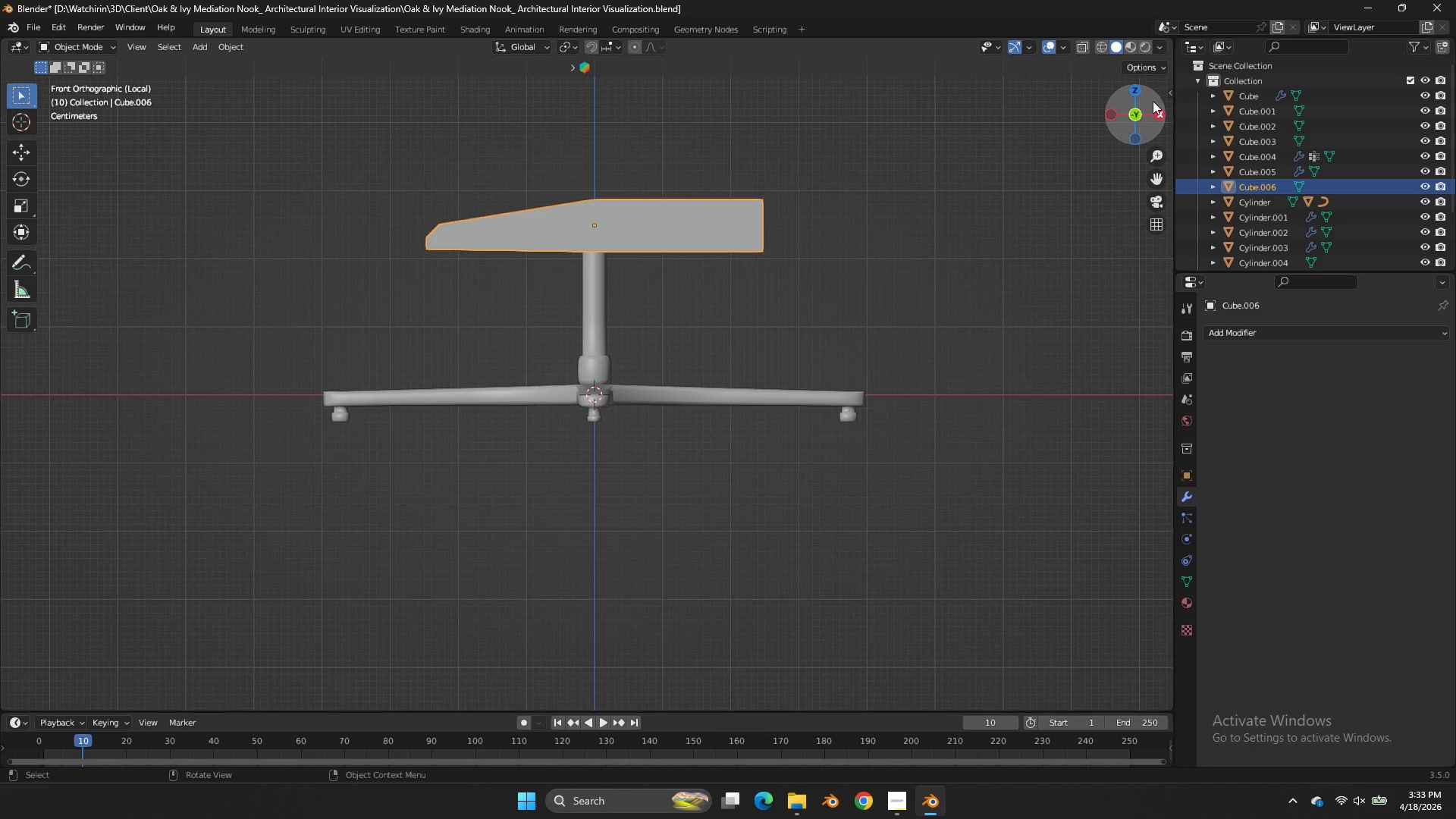 
left_click_drag(start_coordinate=[1153, 101], to_coordinate=[146, 158])
 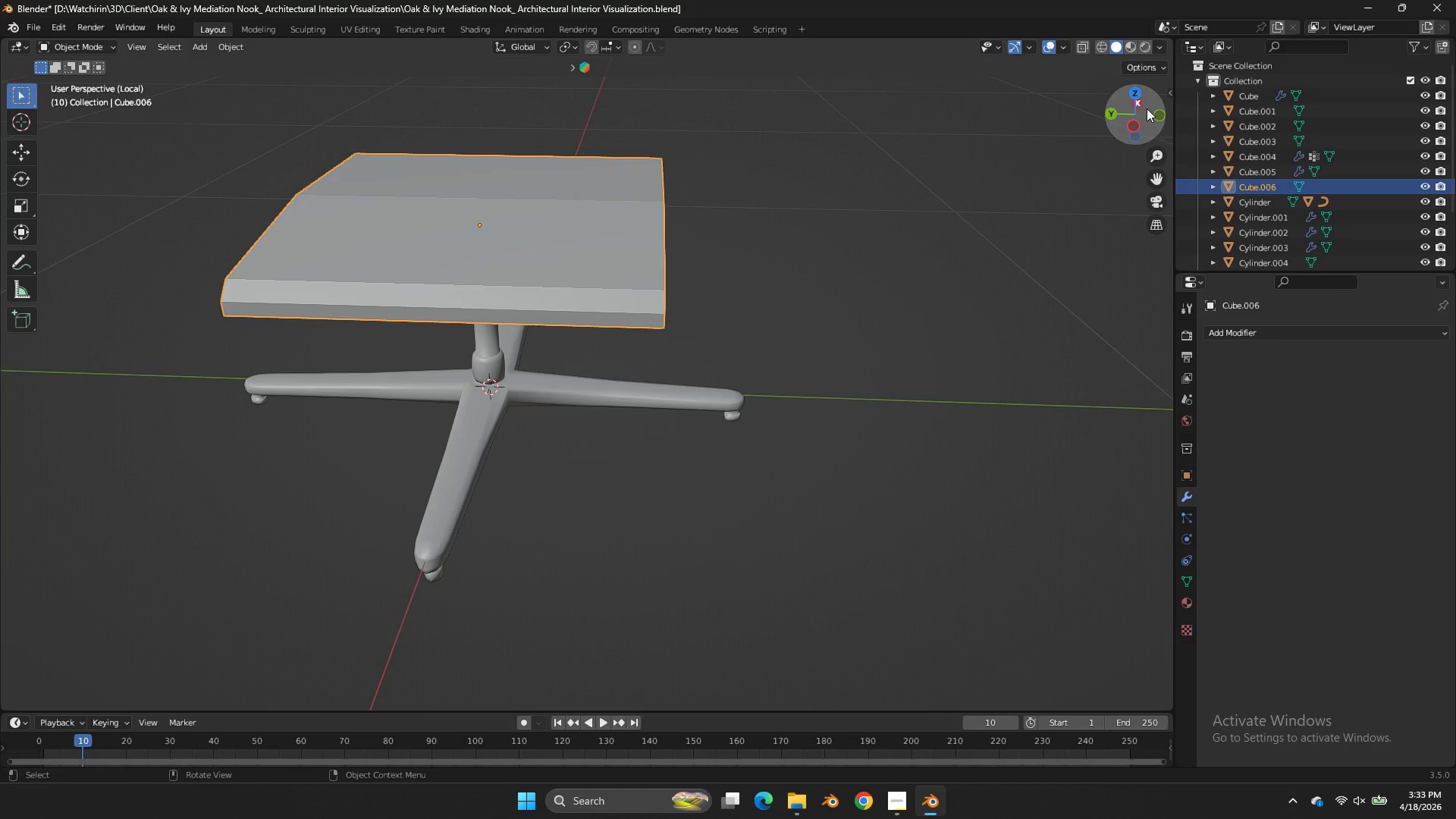 
key(Tab)
 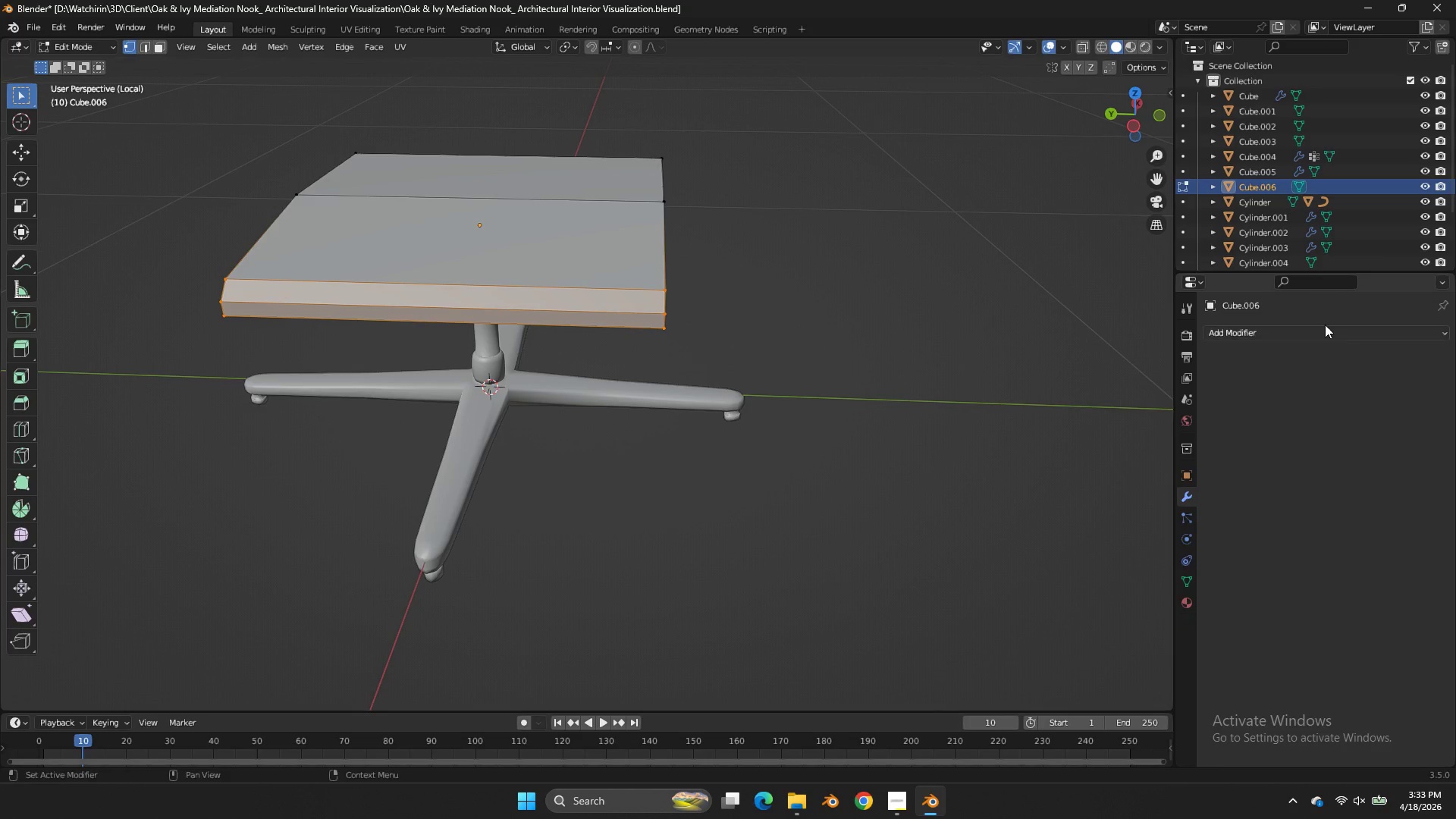 
left_click([1325, 325])
 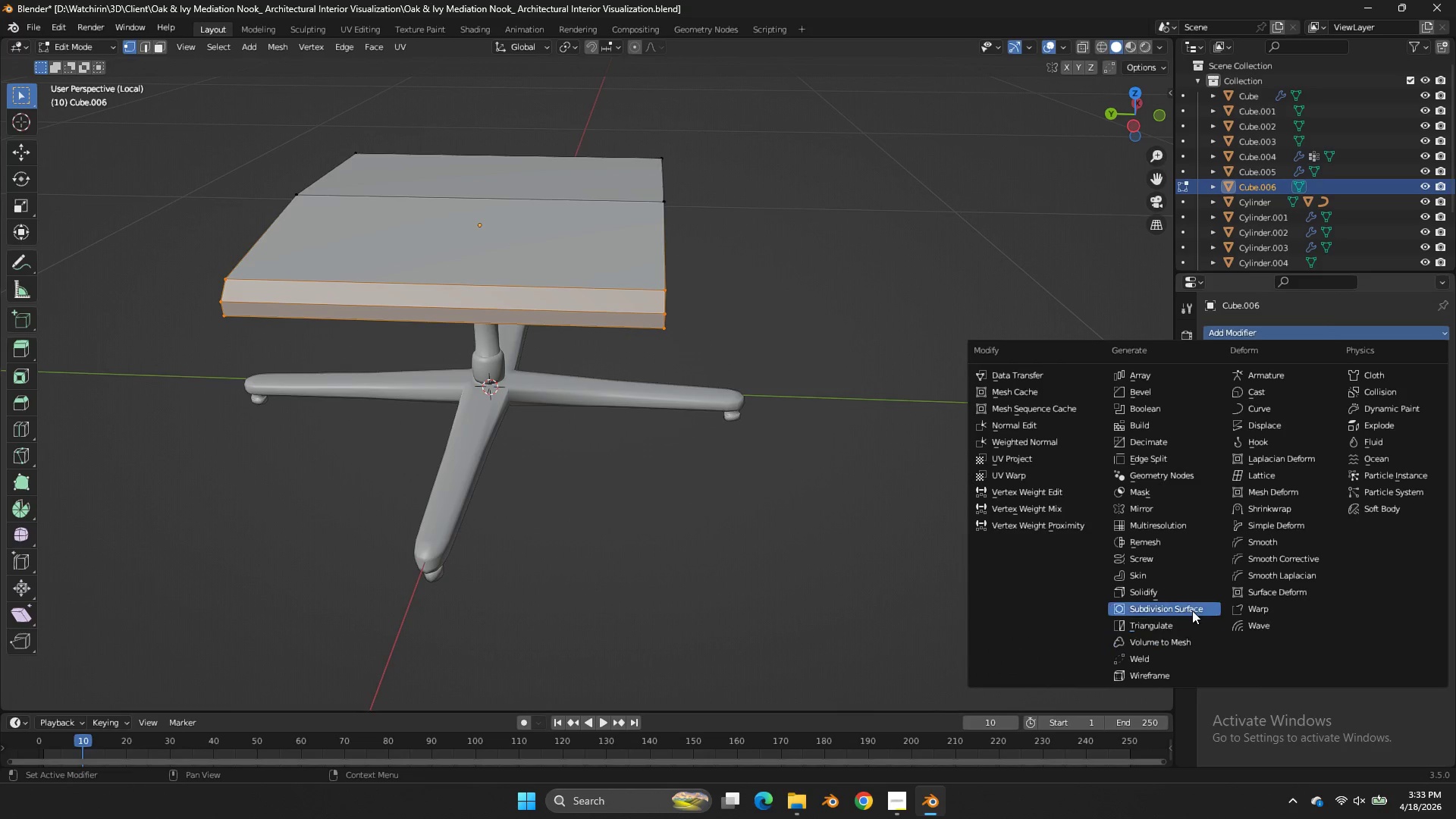 
left_click([1193, 605])
 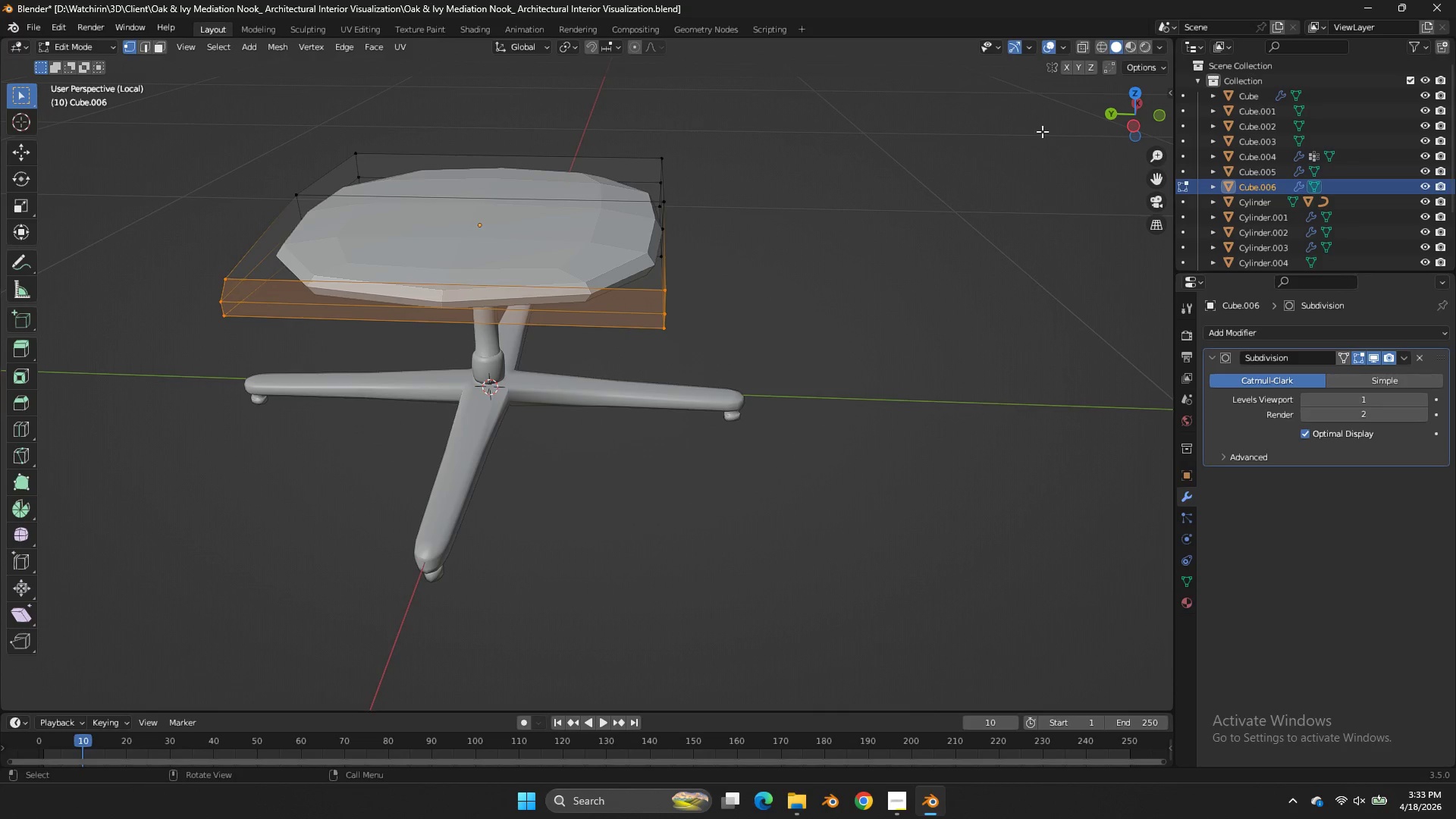 
key(Tab)
 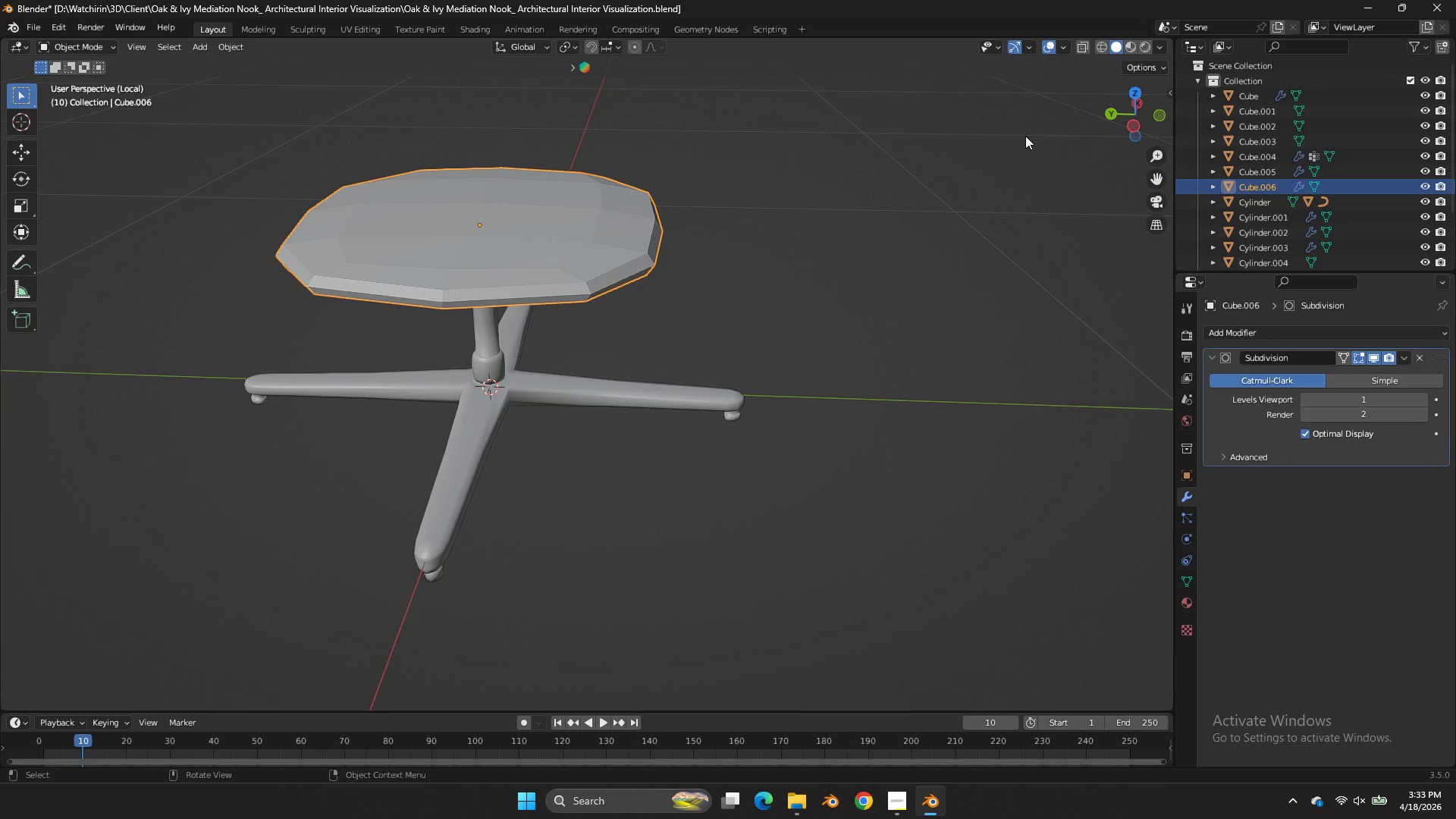 
key(Tab)
 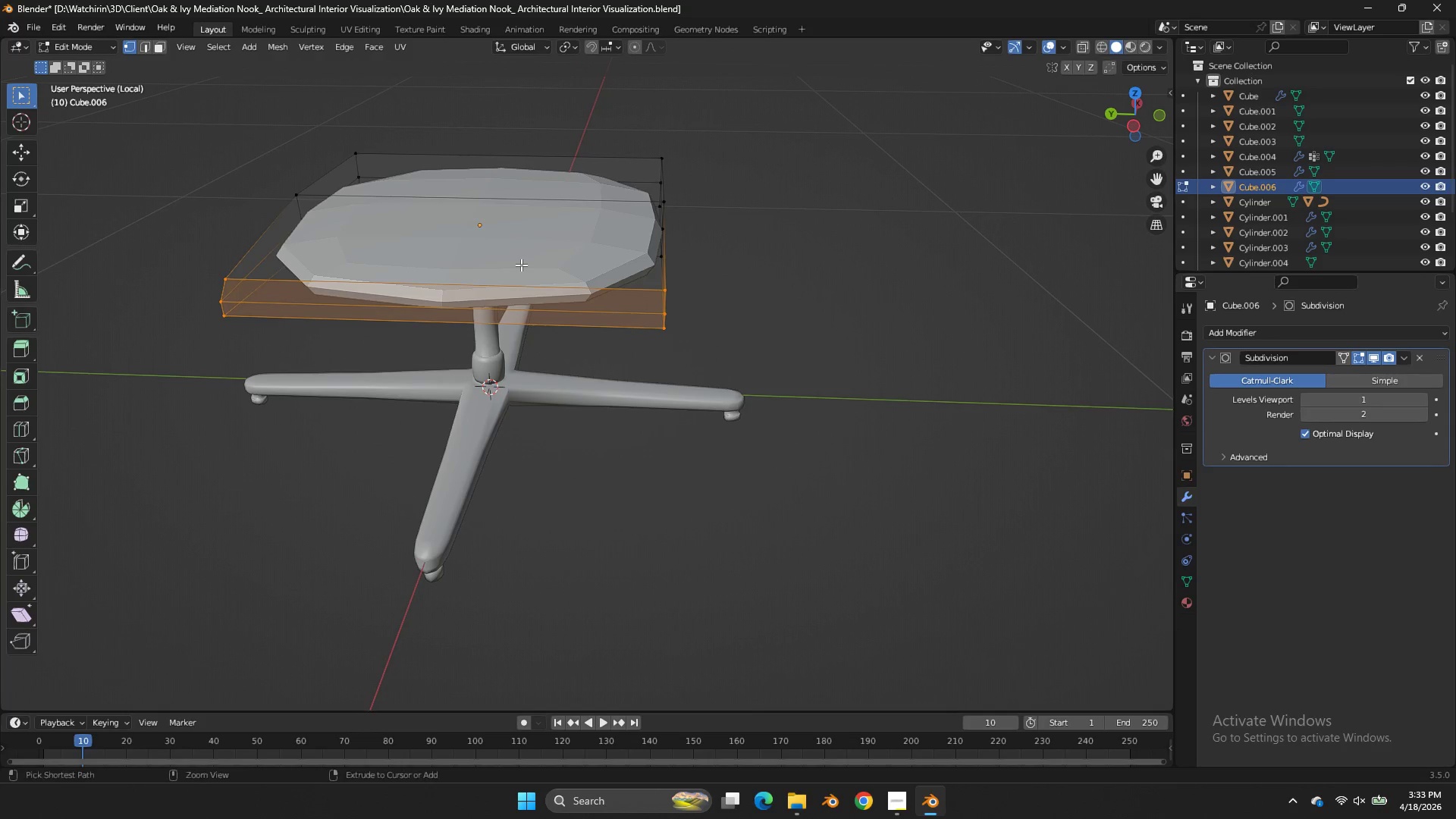 
key(Control+R)
 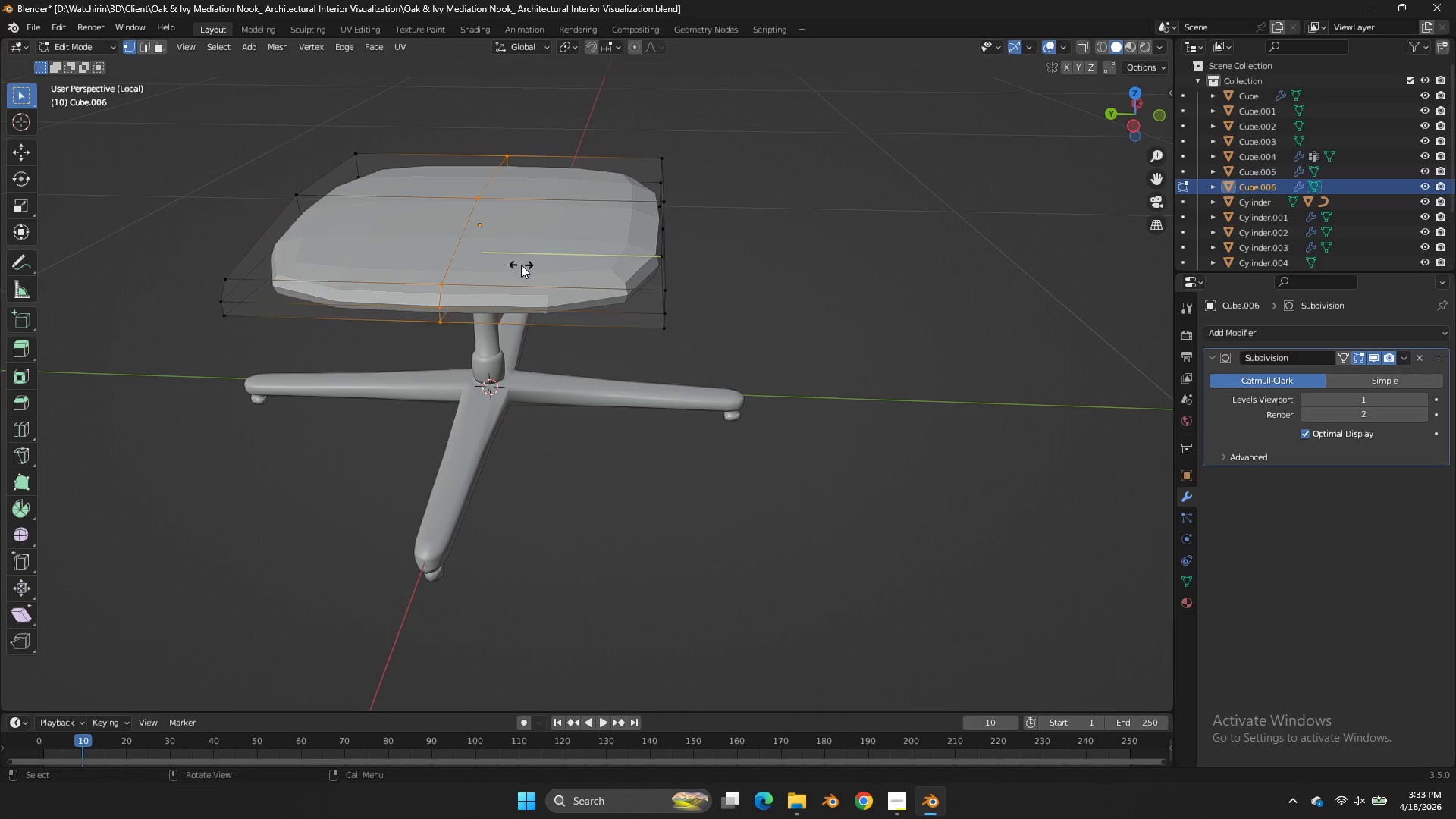 
left_click([521, 265])
 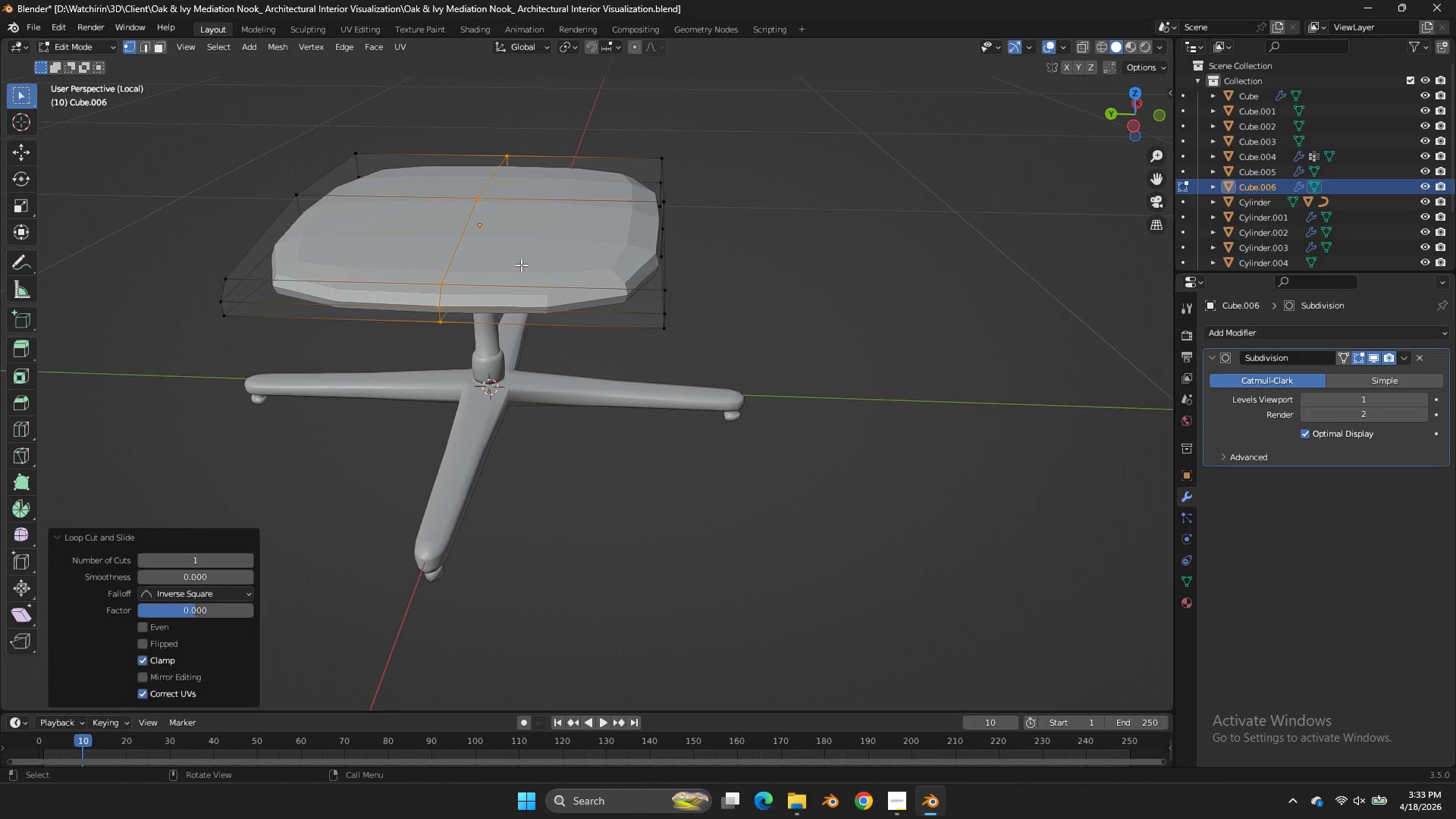 
right_click([521, 265])
 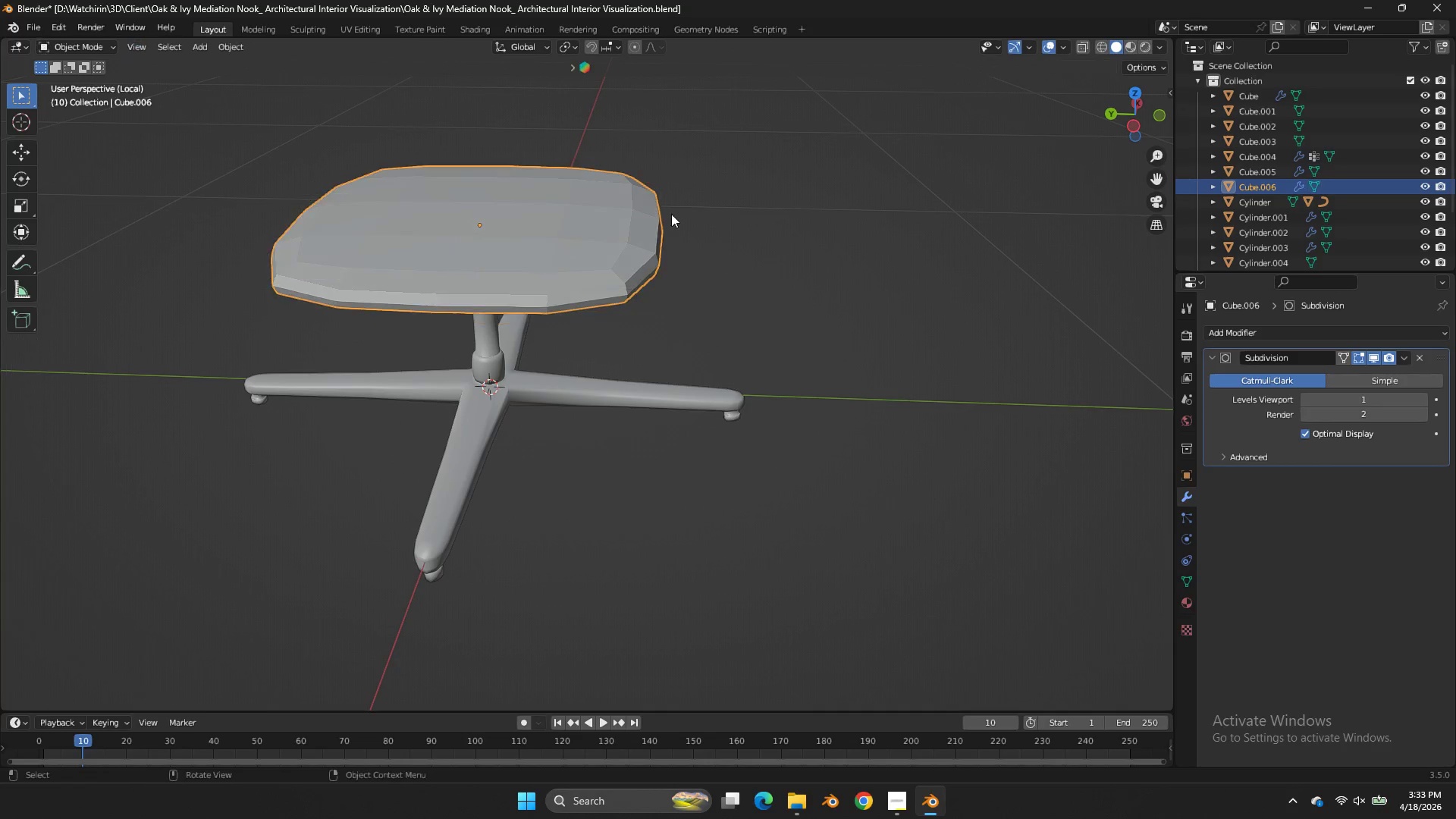 
key(Tab)
 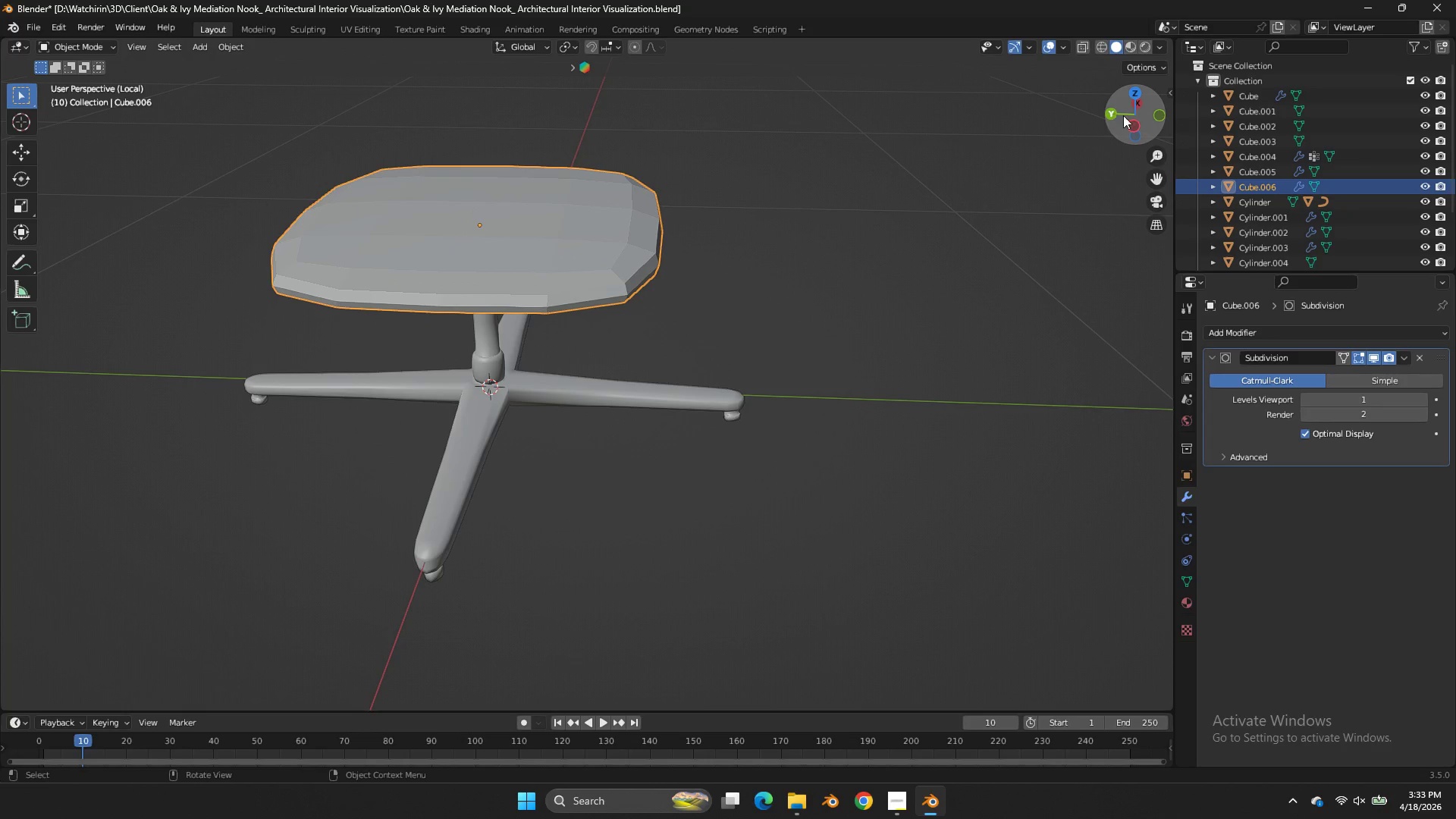 
left_click_drag(start_coordinate=[1123, 115], to_coordinate=[944, 116])
 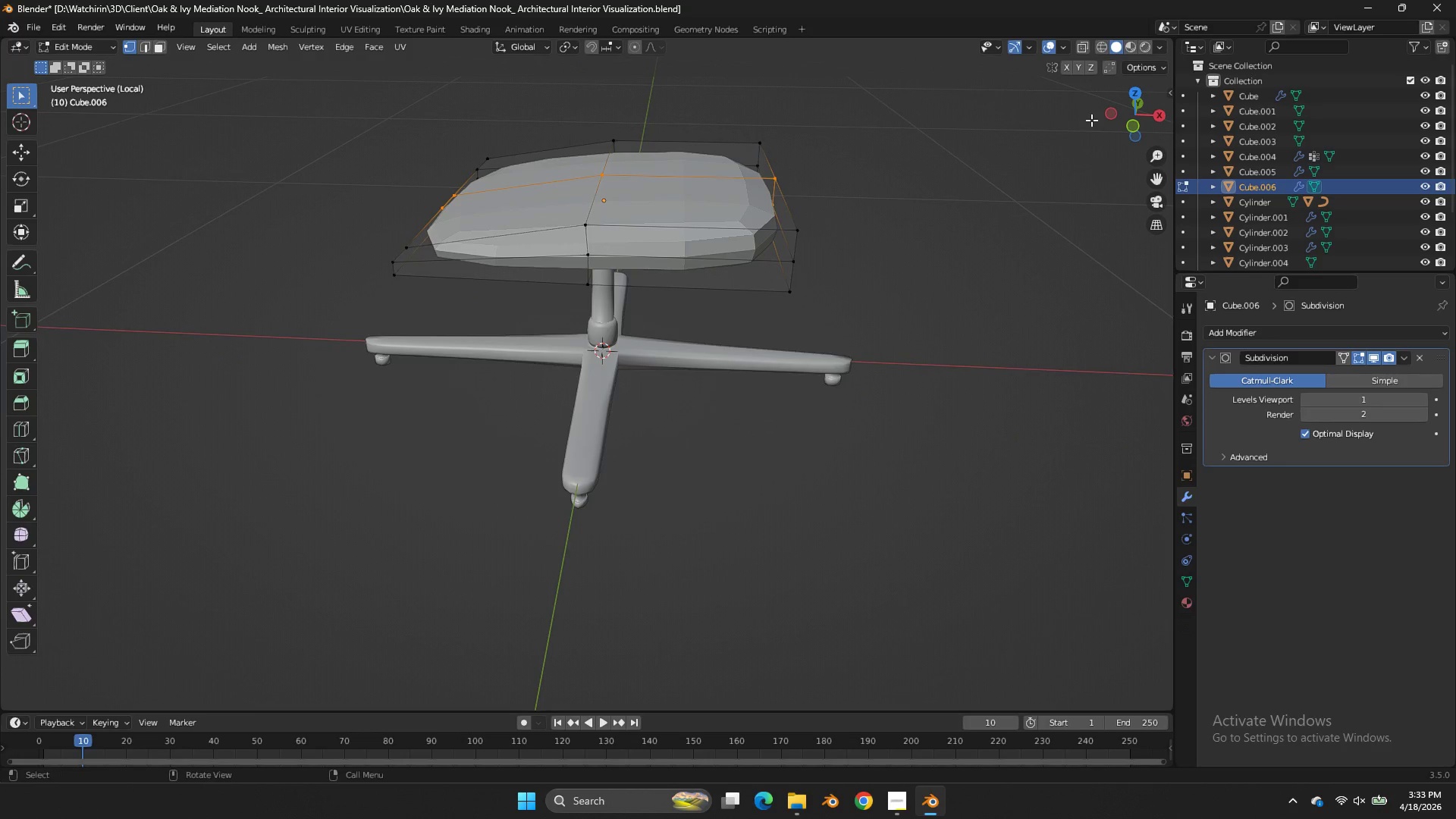 
key(Tab)
 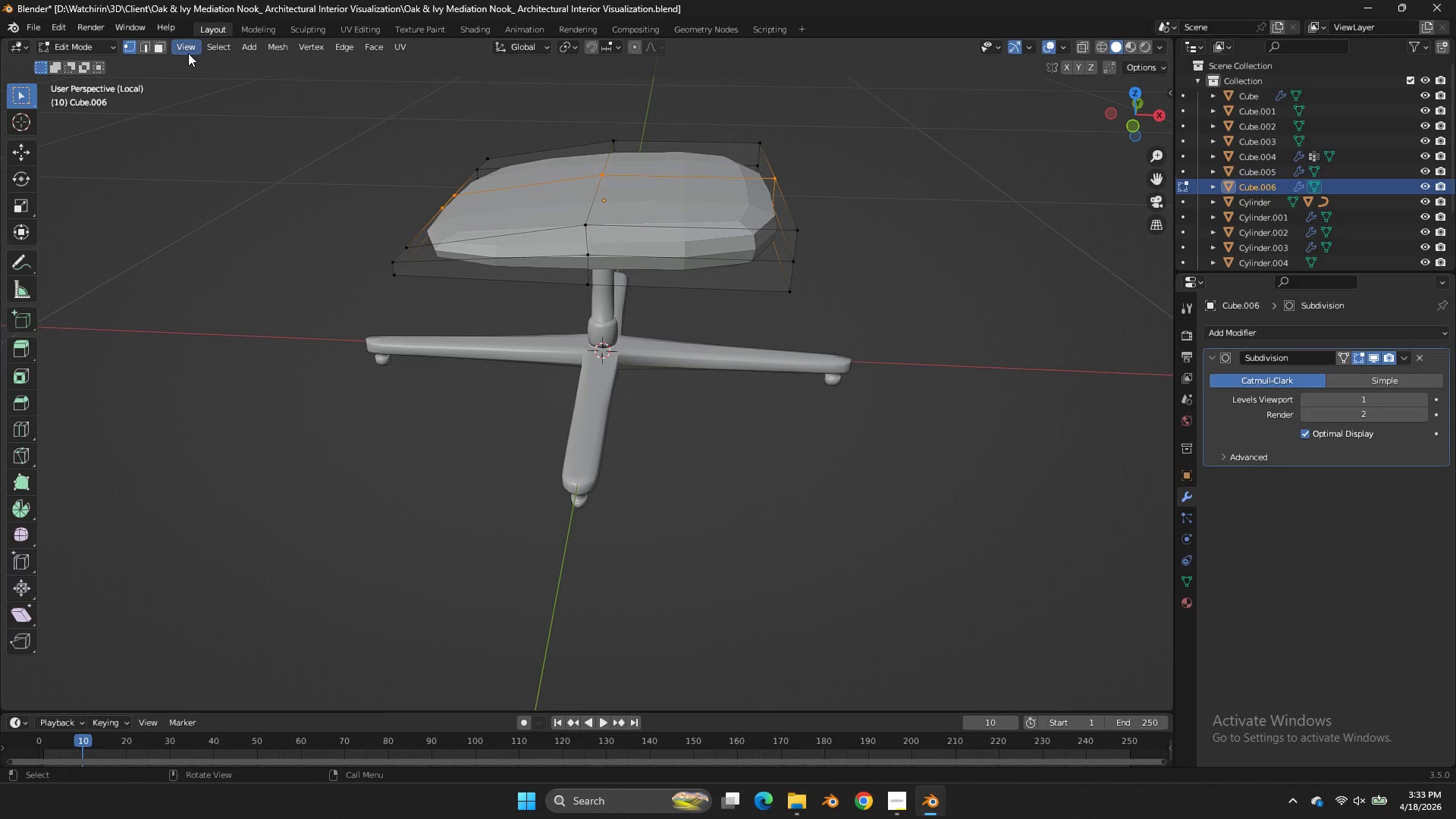 
left_click([172, 50])
 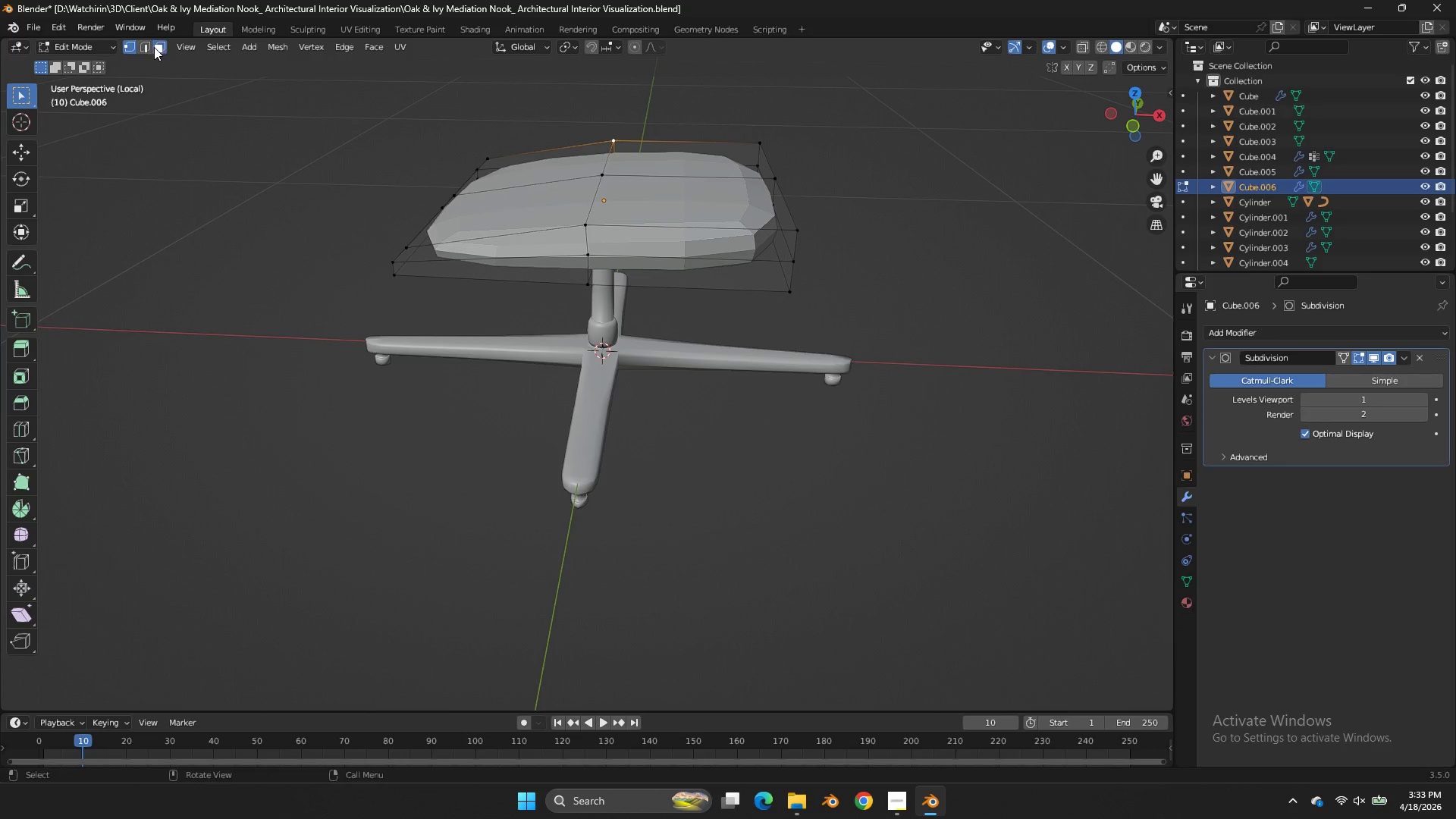 
double_click([645, 206])
 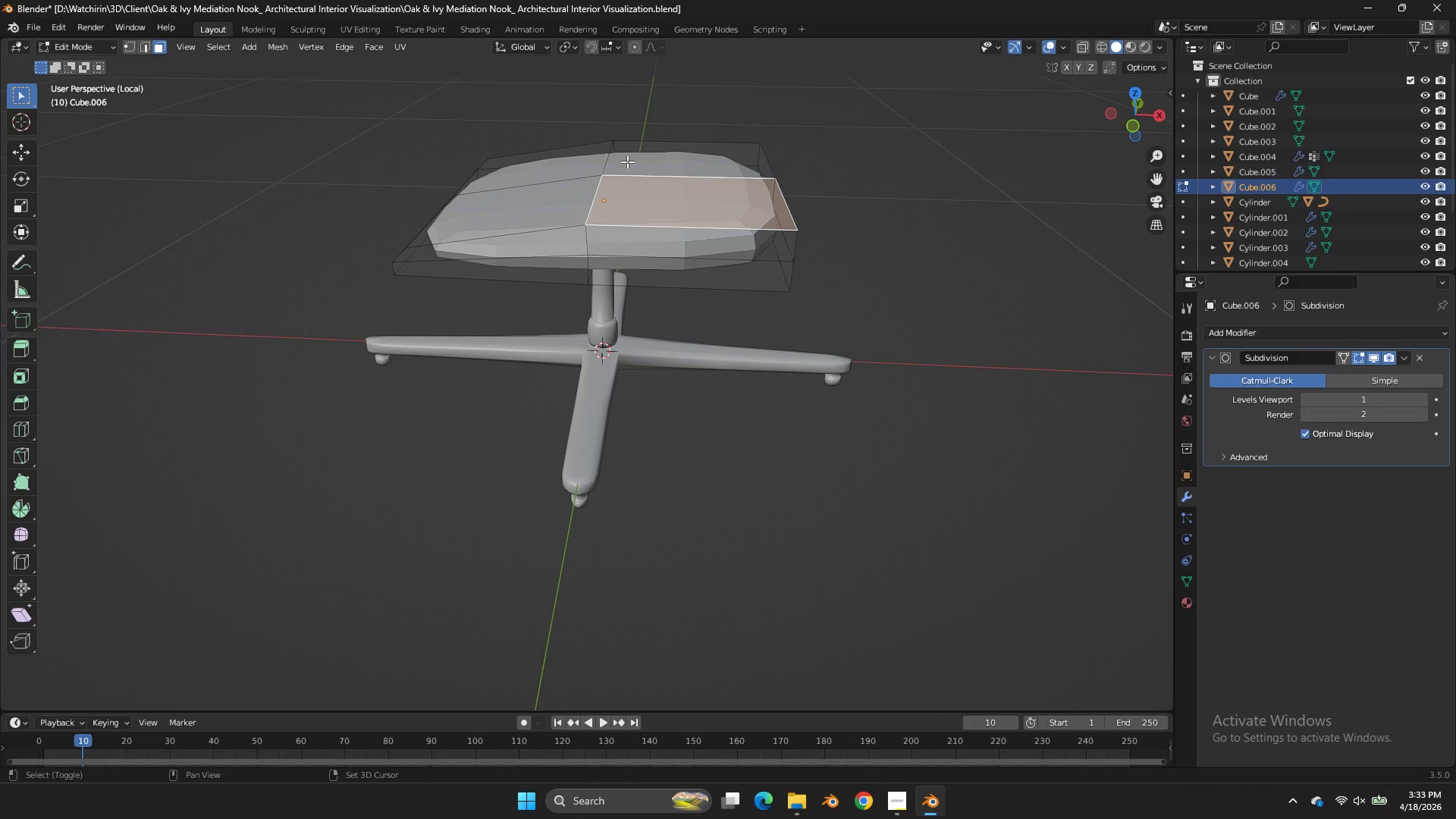 
hold_key(key=ShiftLeft, duration=0.75)
triple_click([627, 162])
 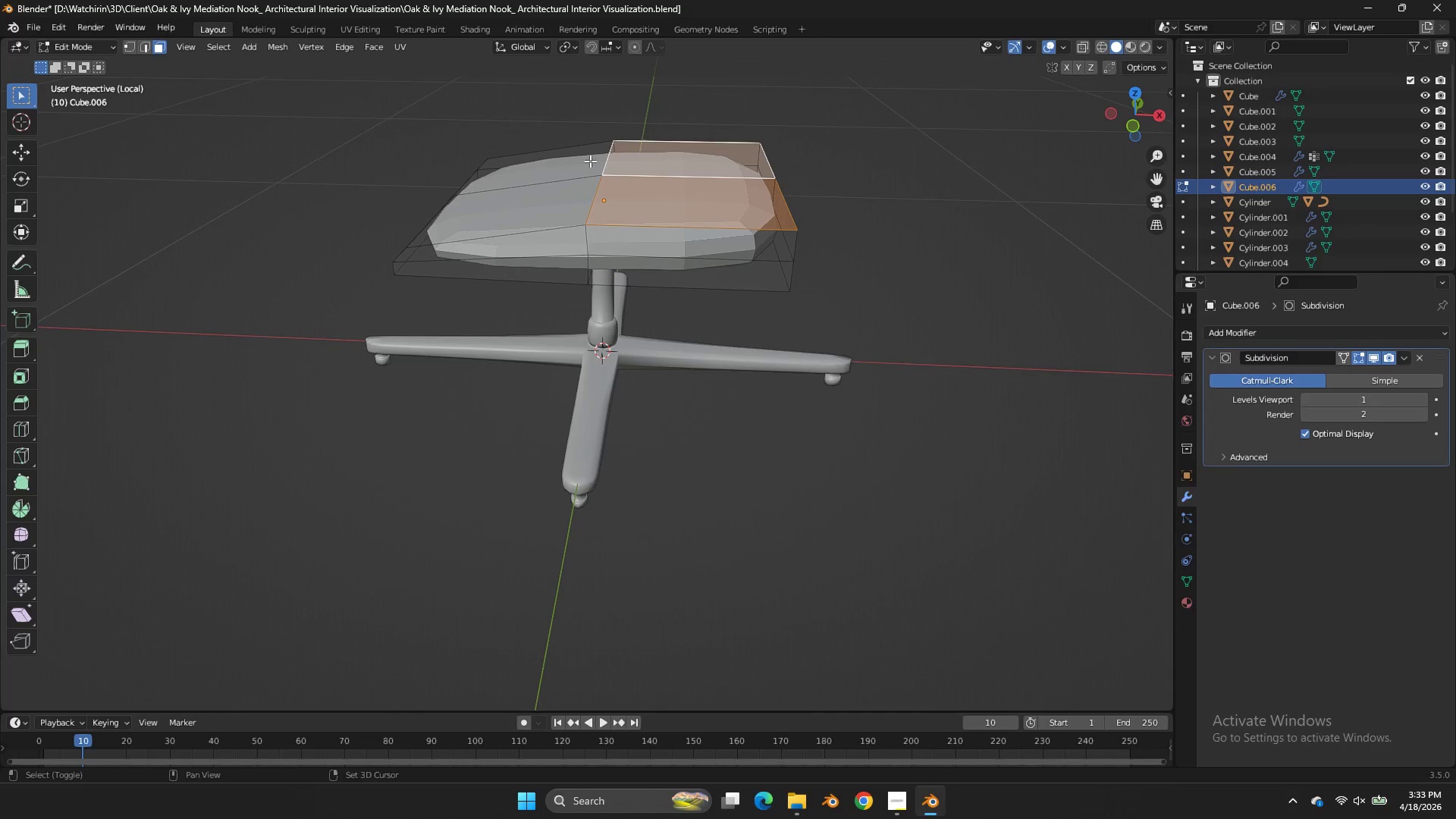 
triple_click([590, 161])
 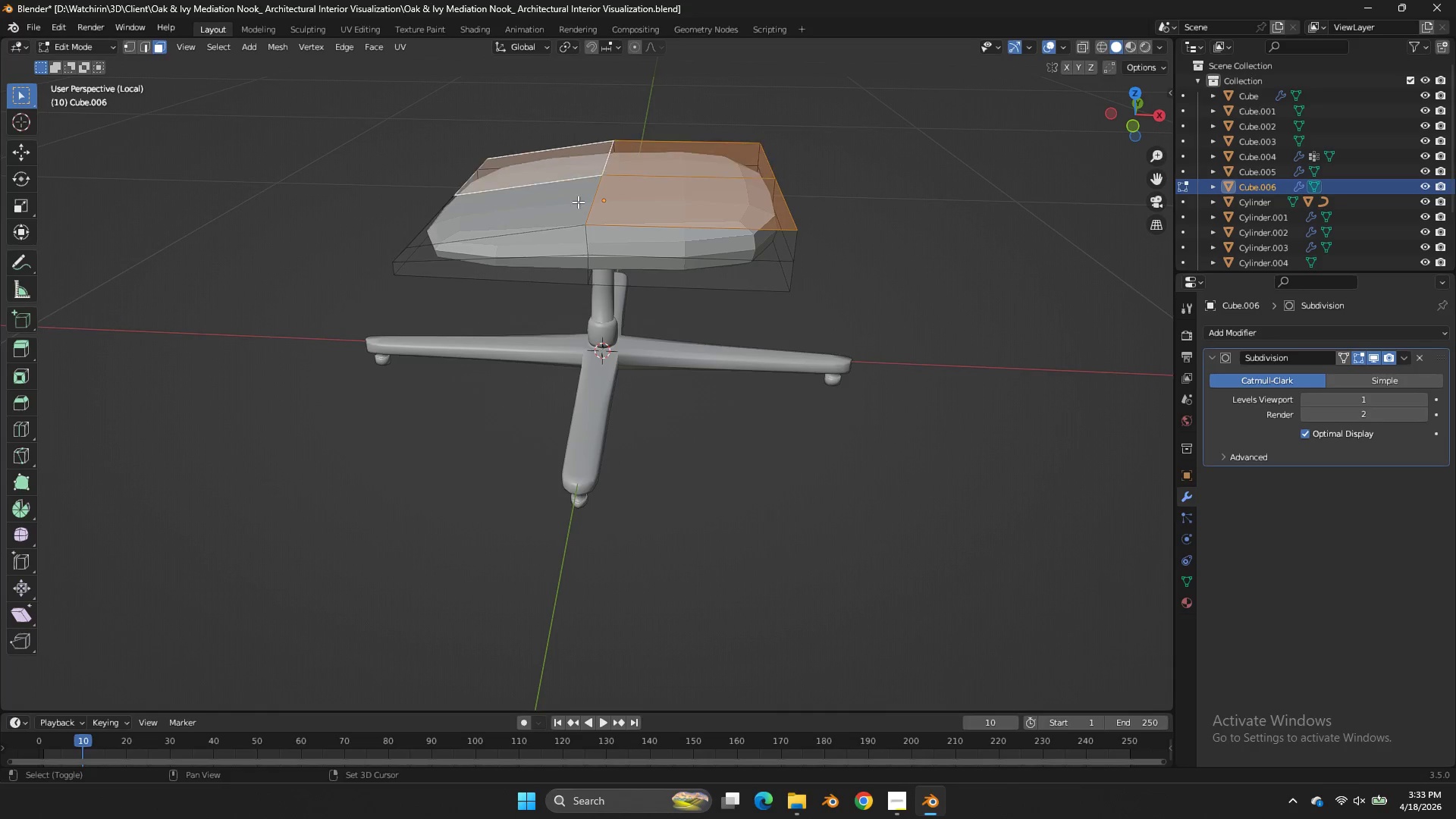 
triple_click([578, 202])
 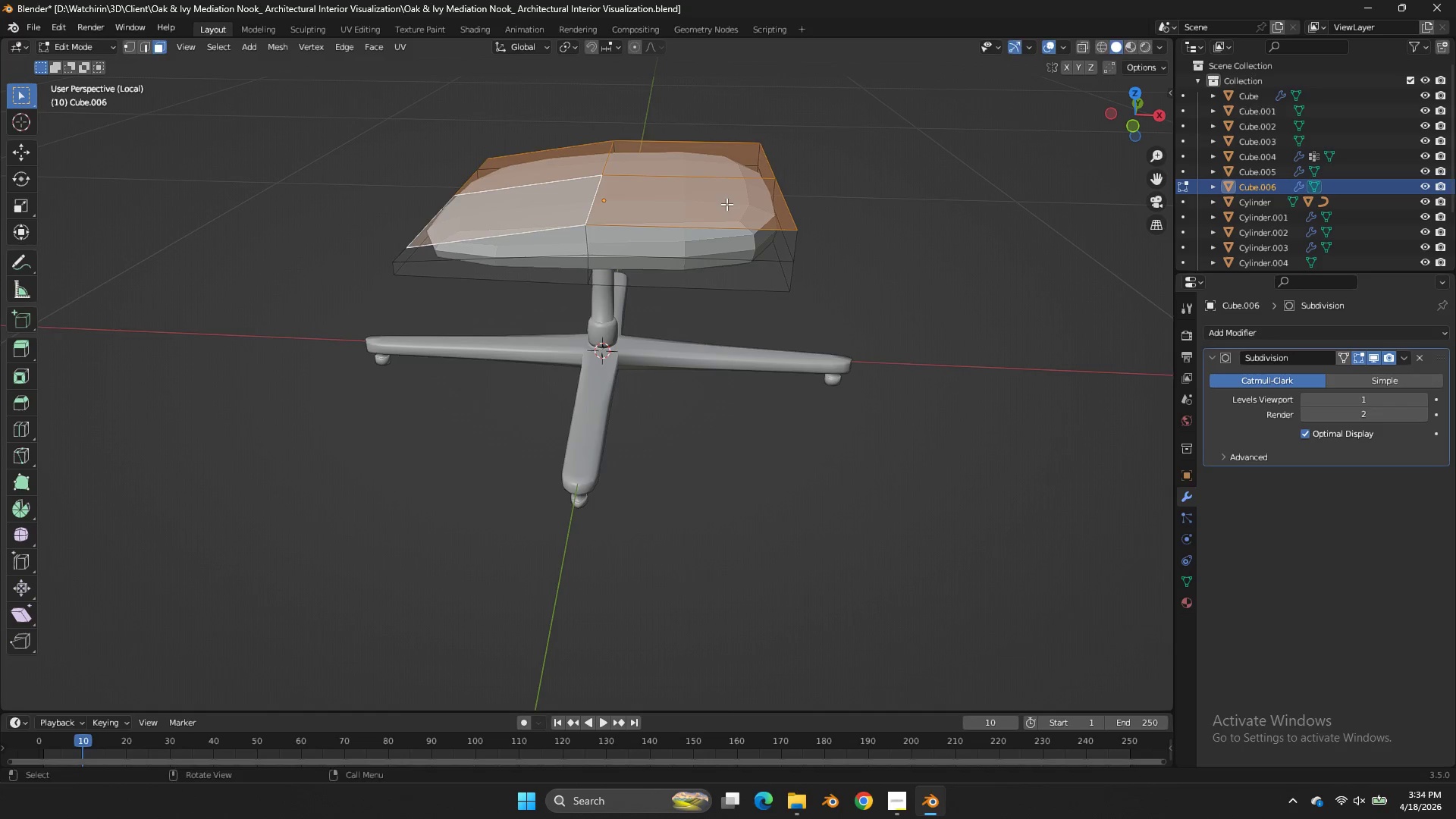 
type(gz)
 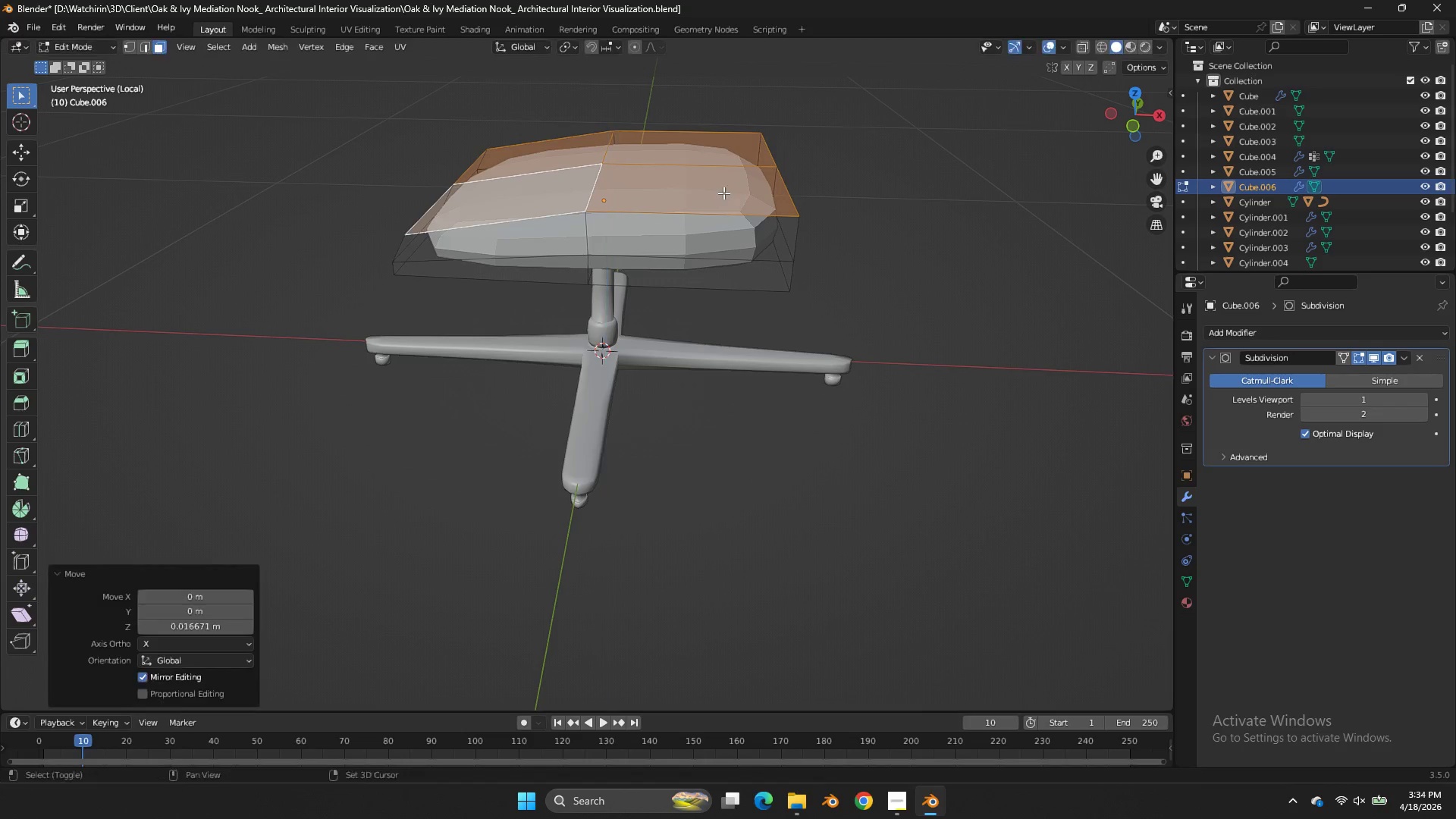 
left_click([723, 193])
 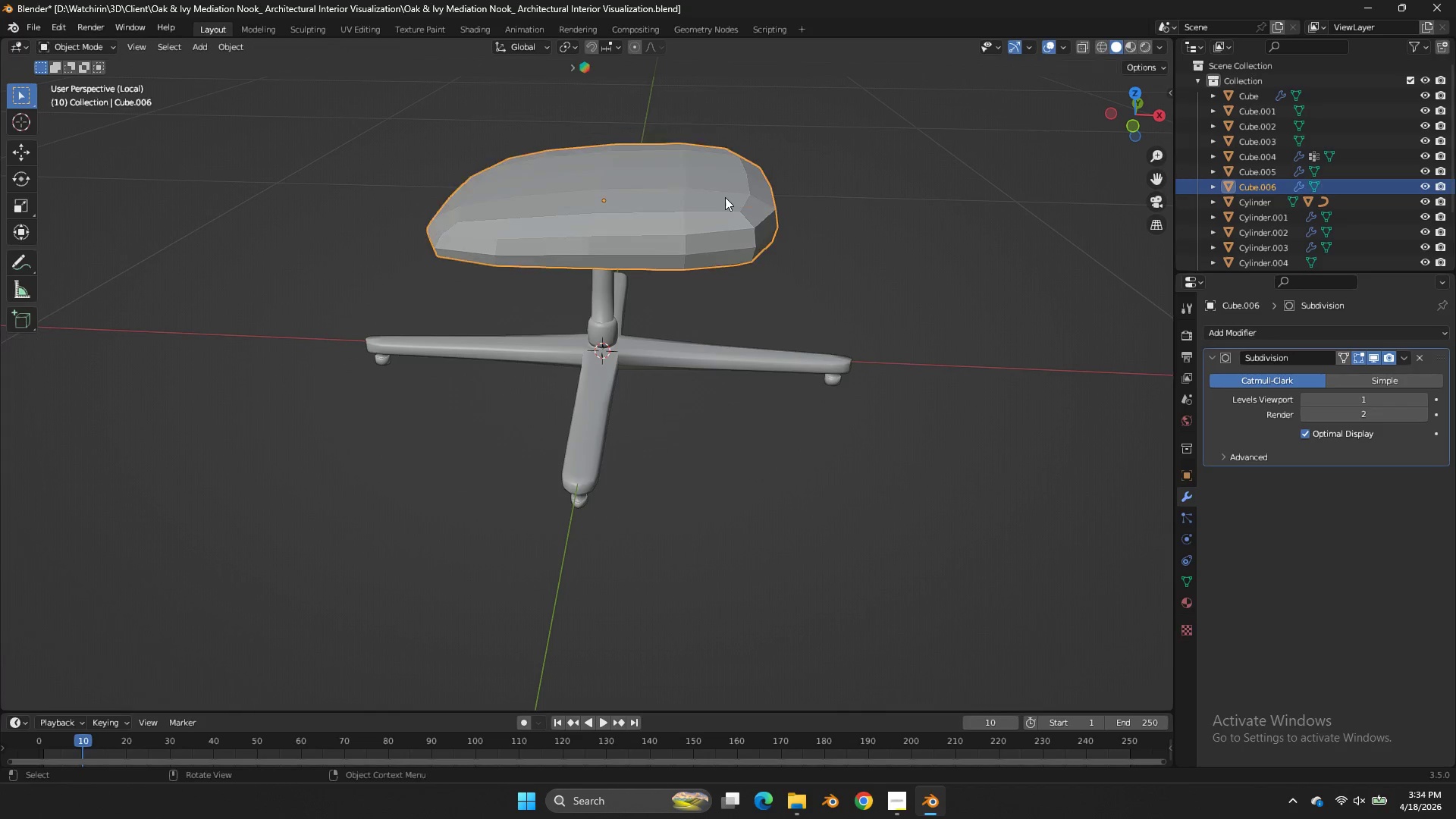 
key(Tab)
 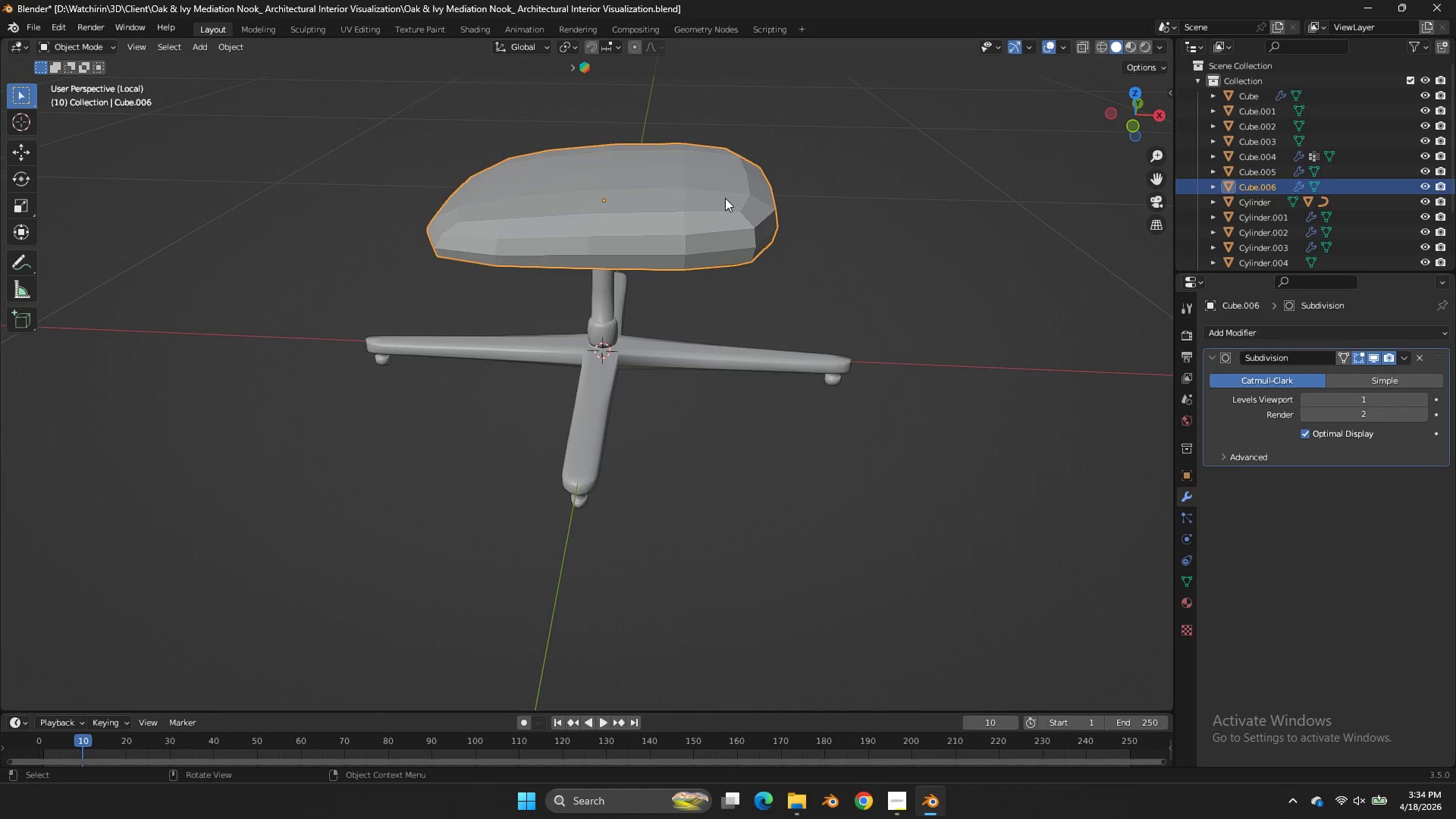 
right_click([725, 198])
 